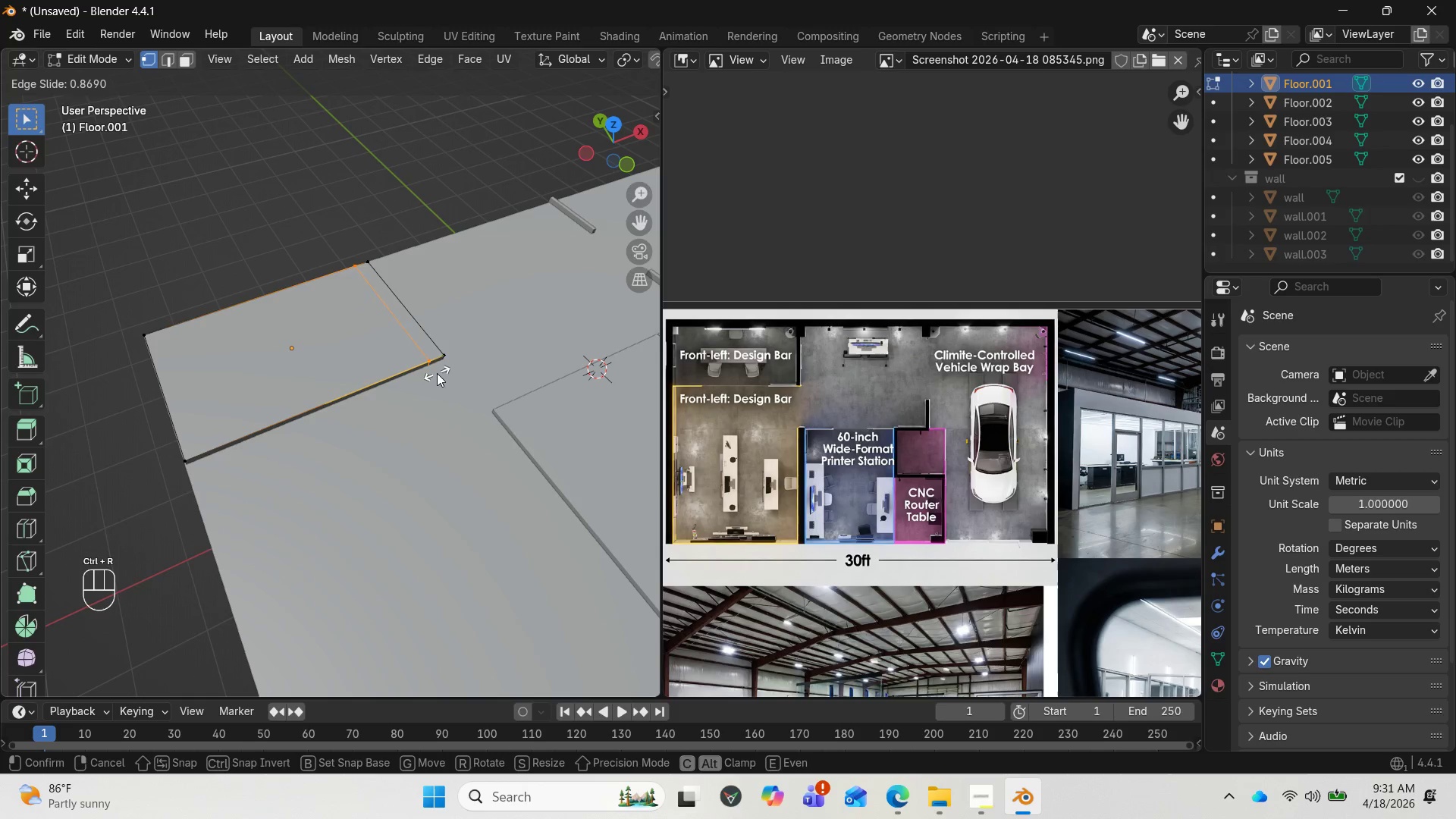 
left_click([445, 366])
 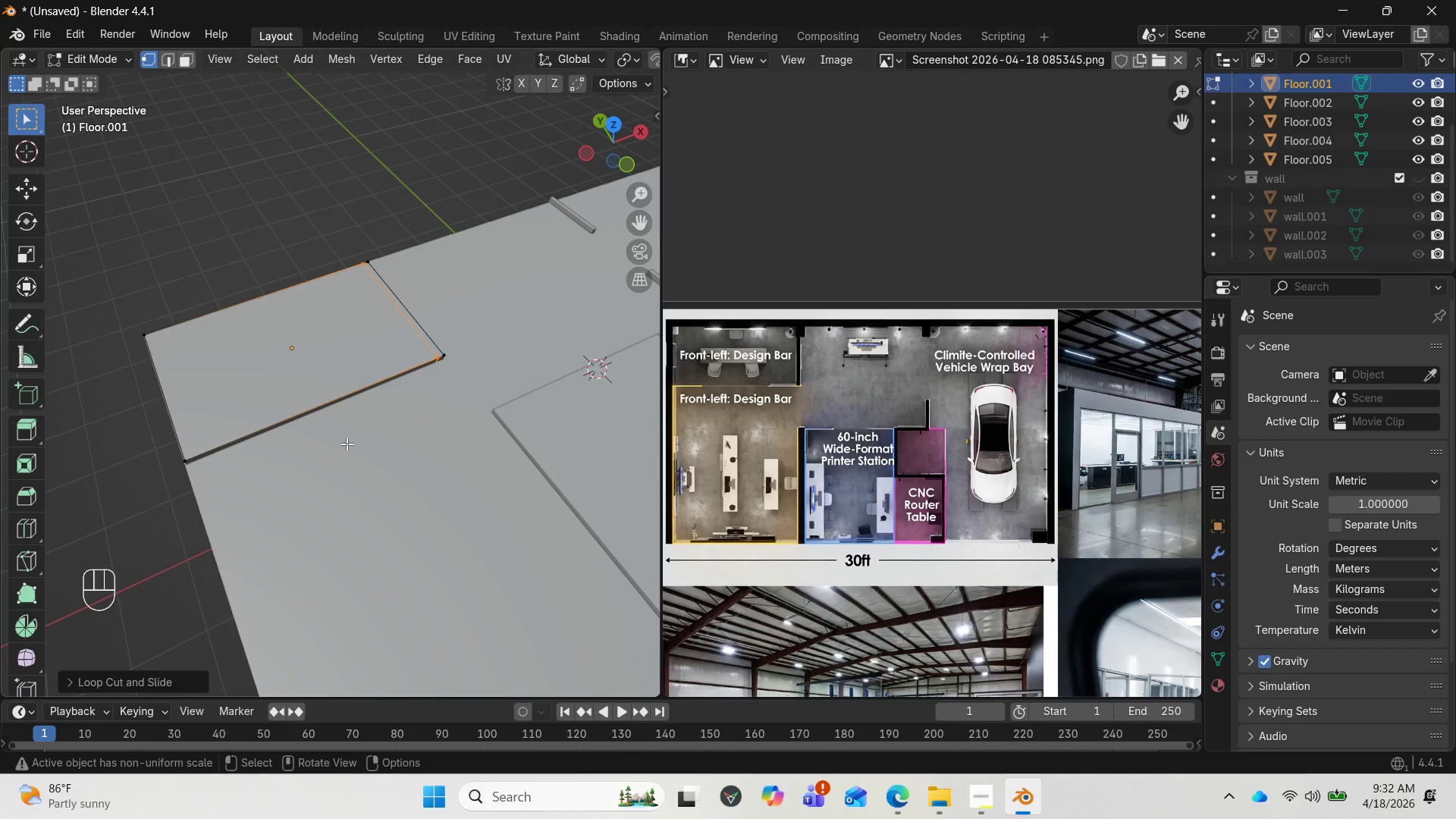 
key(Control+R)
 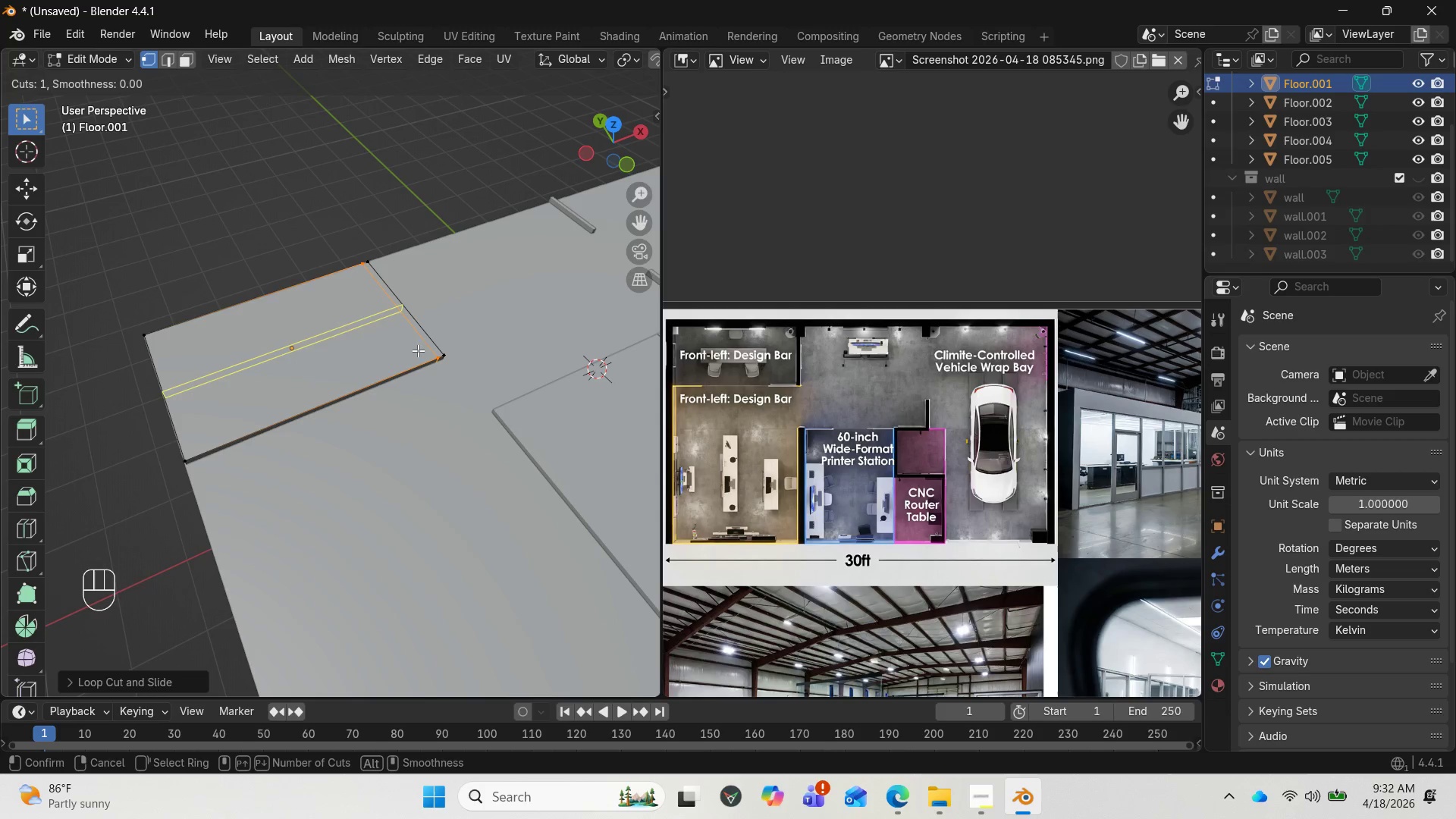 
wait(6.67)
 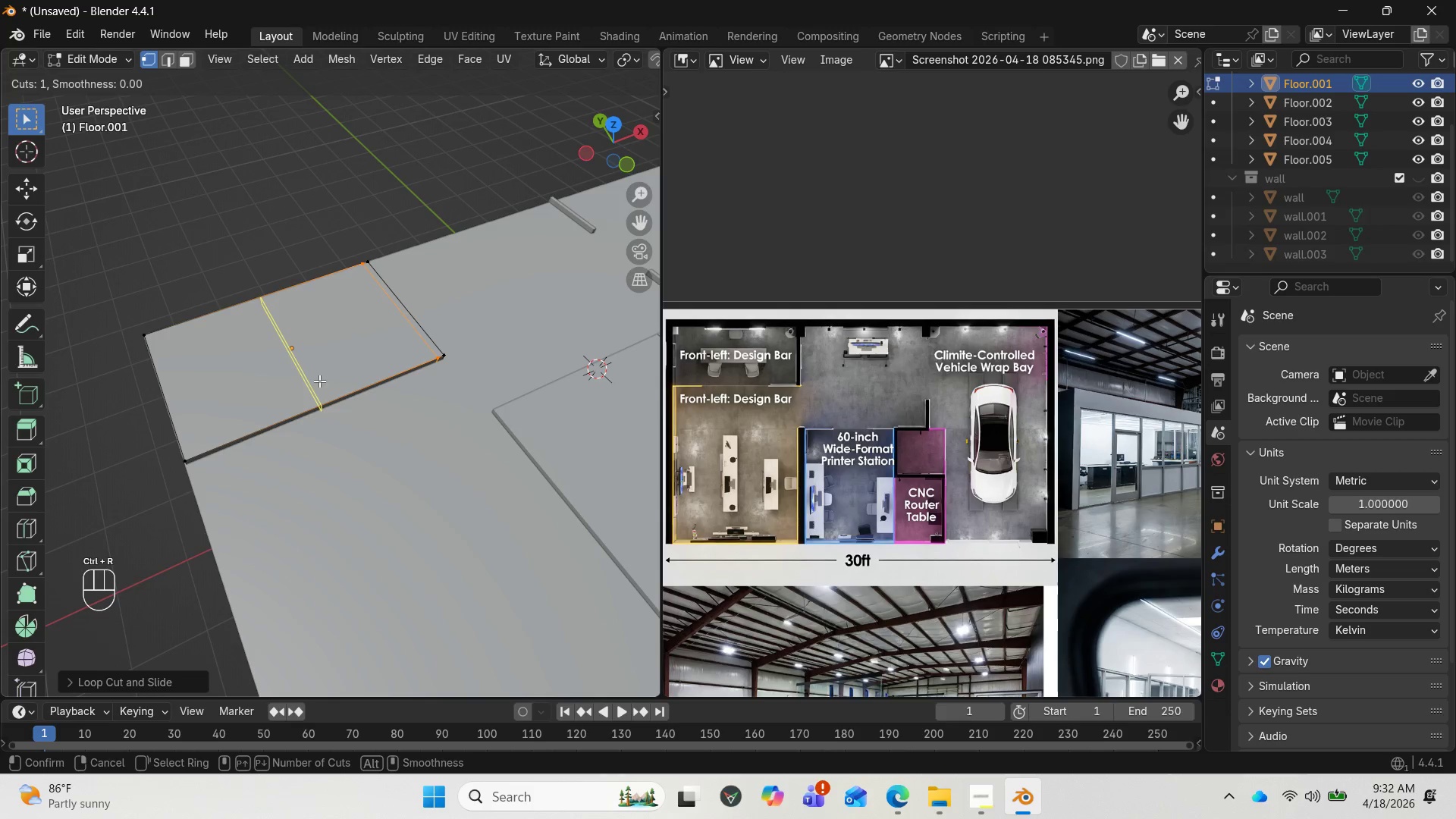 
left_click([431, 343])
 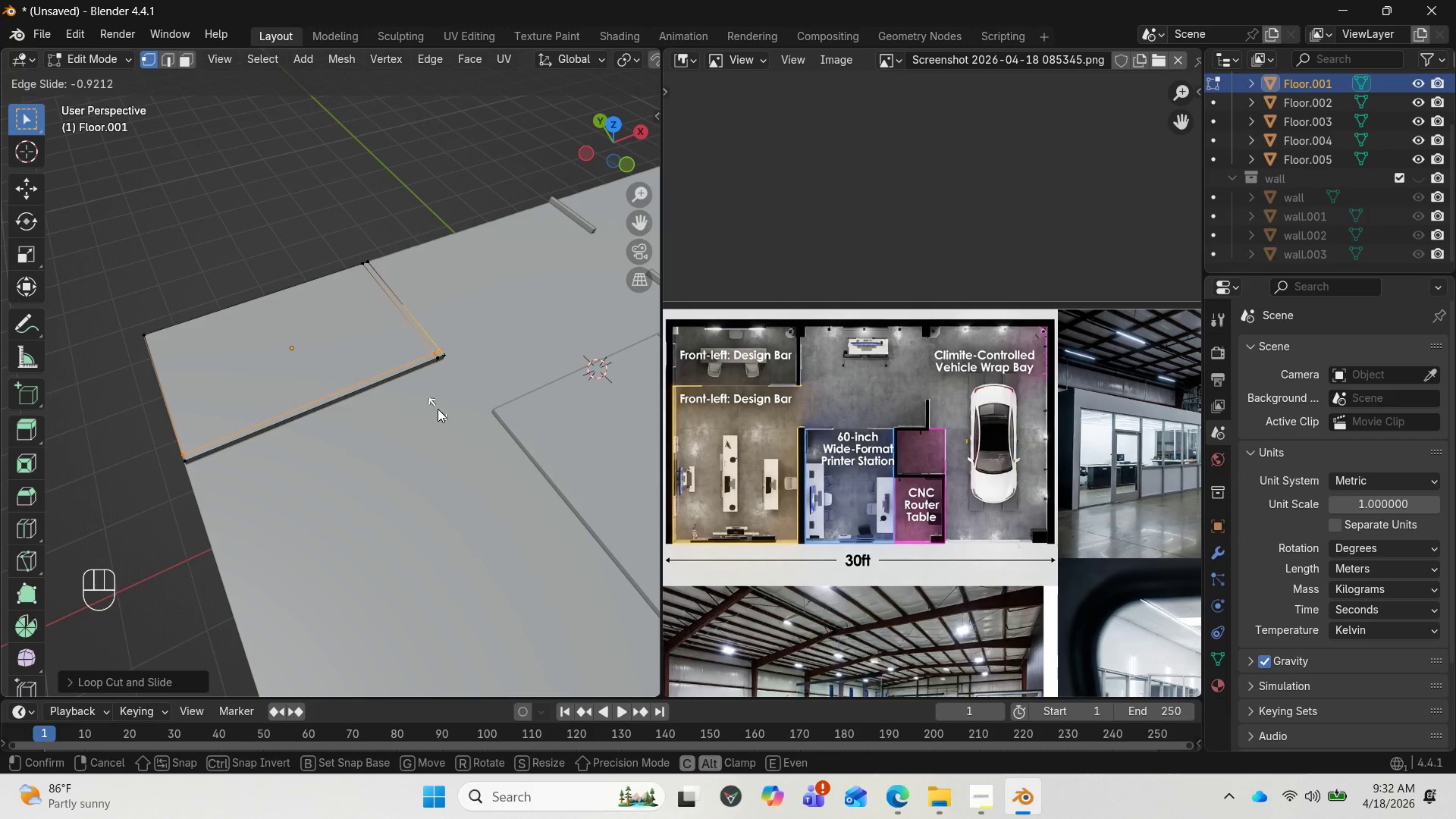 
wait(6.48)
 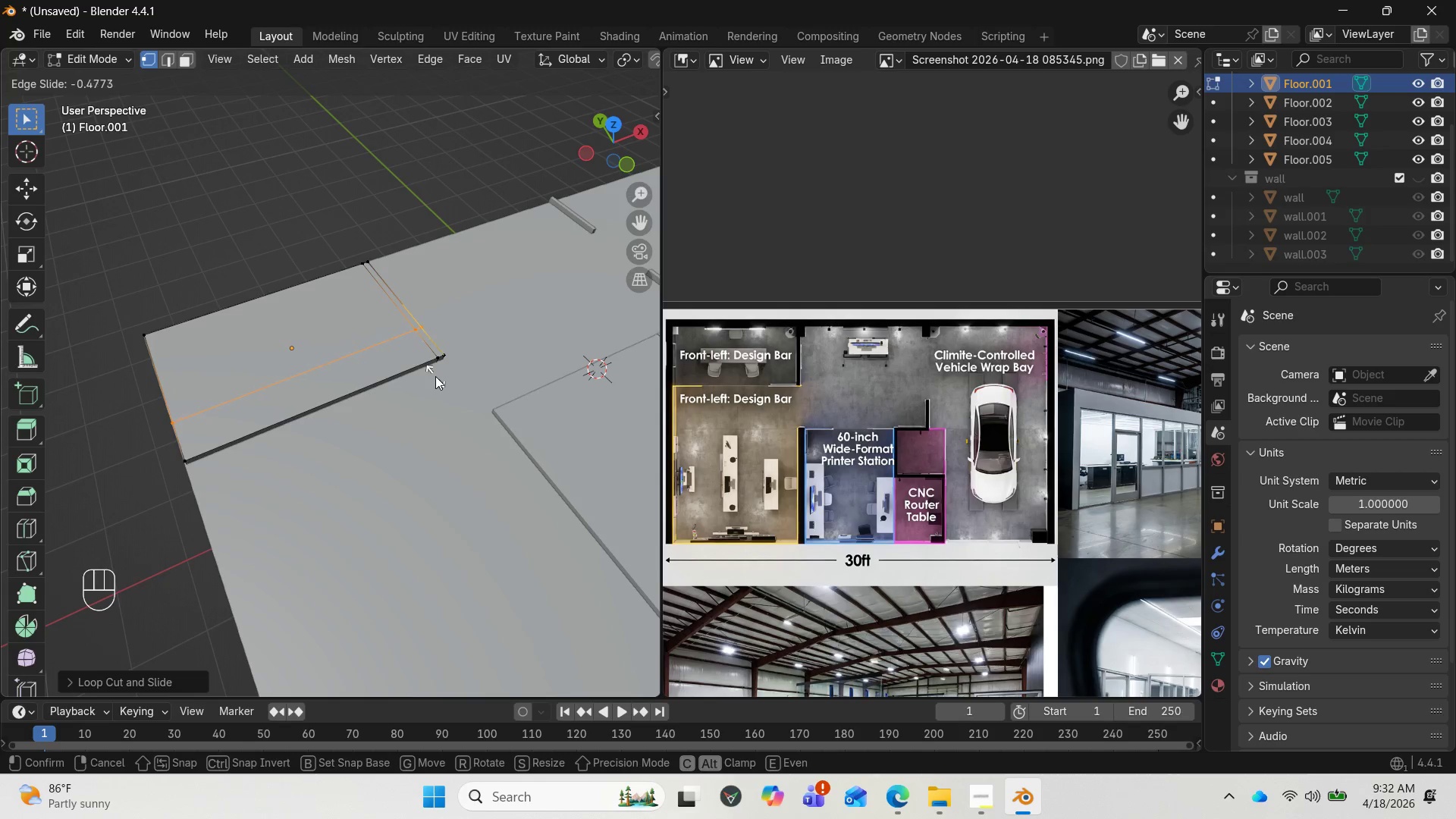 
left_click([438, 409])
 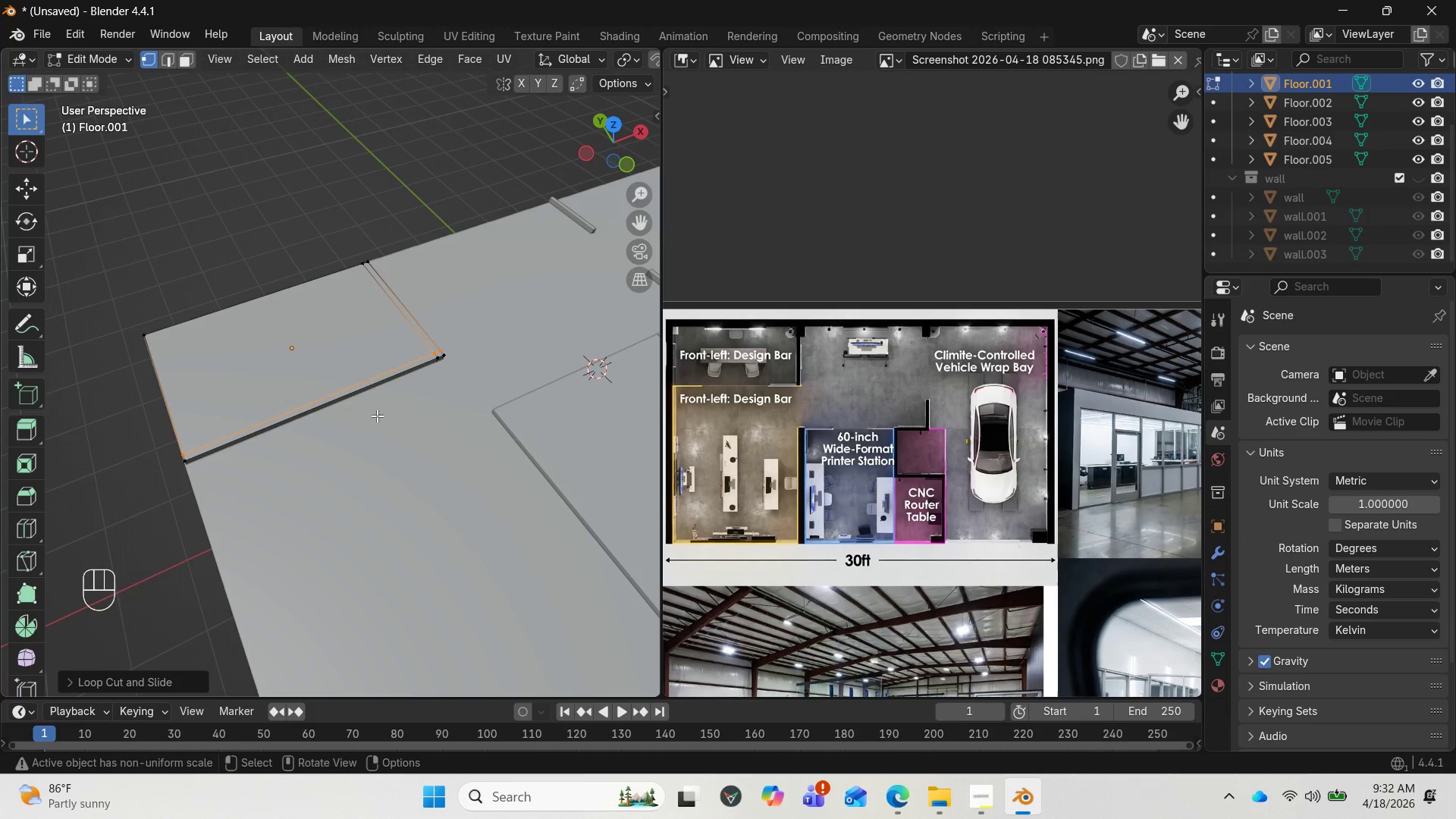 
key(Control+R)
 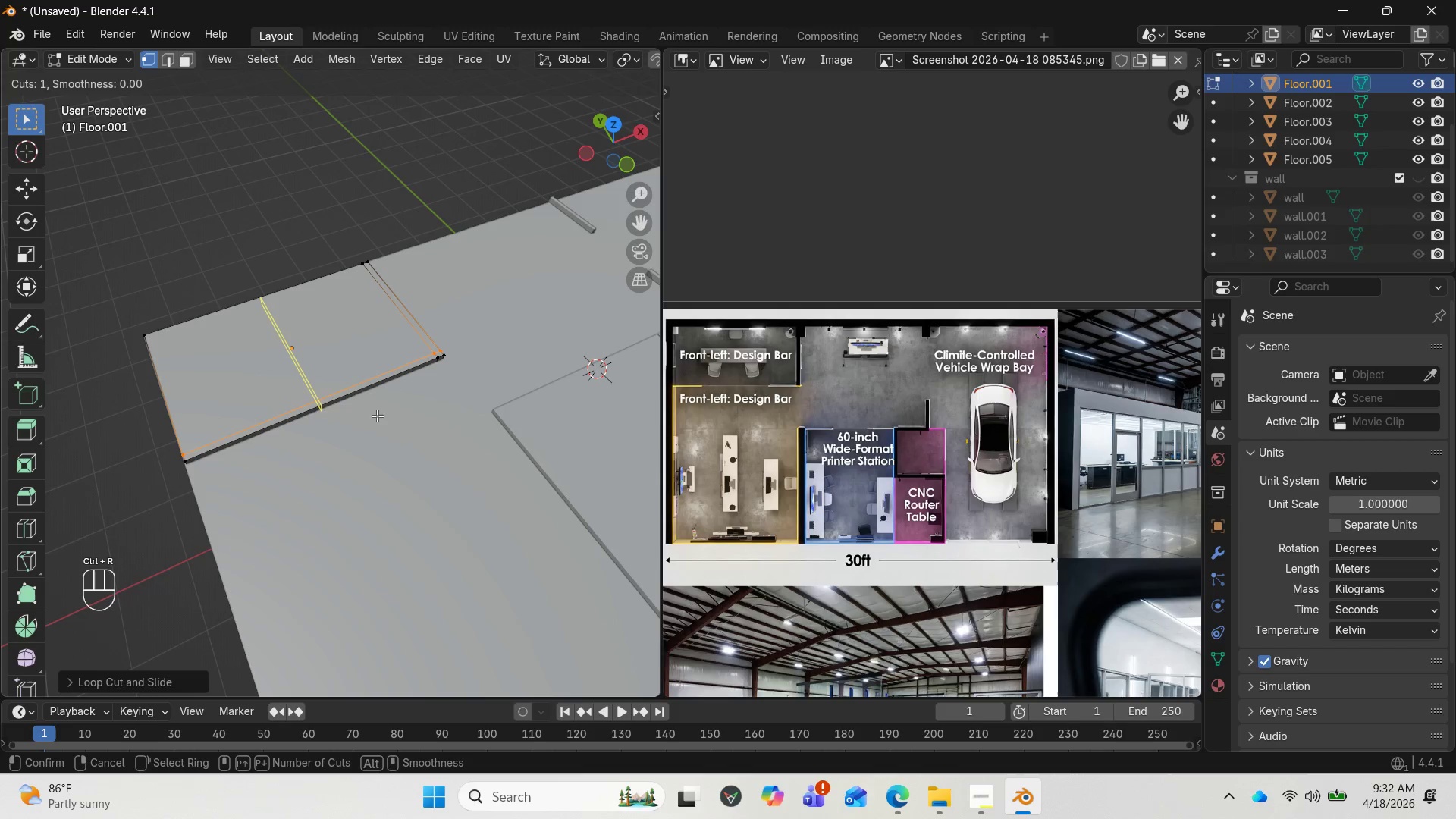 
left_click([377, 416])
 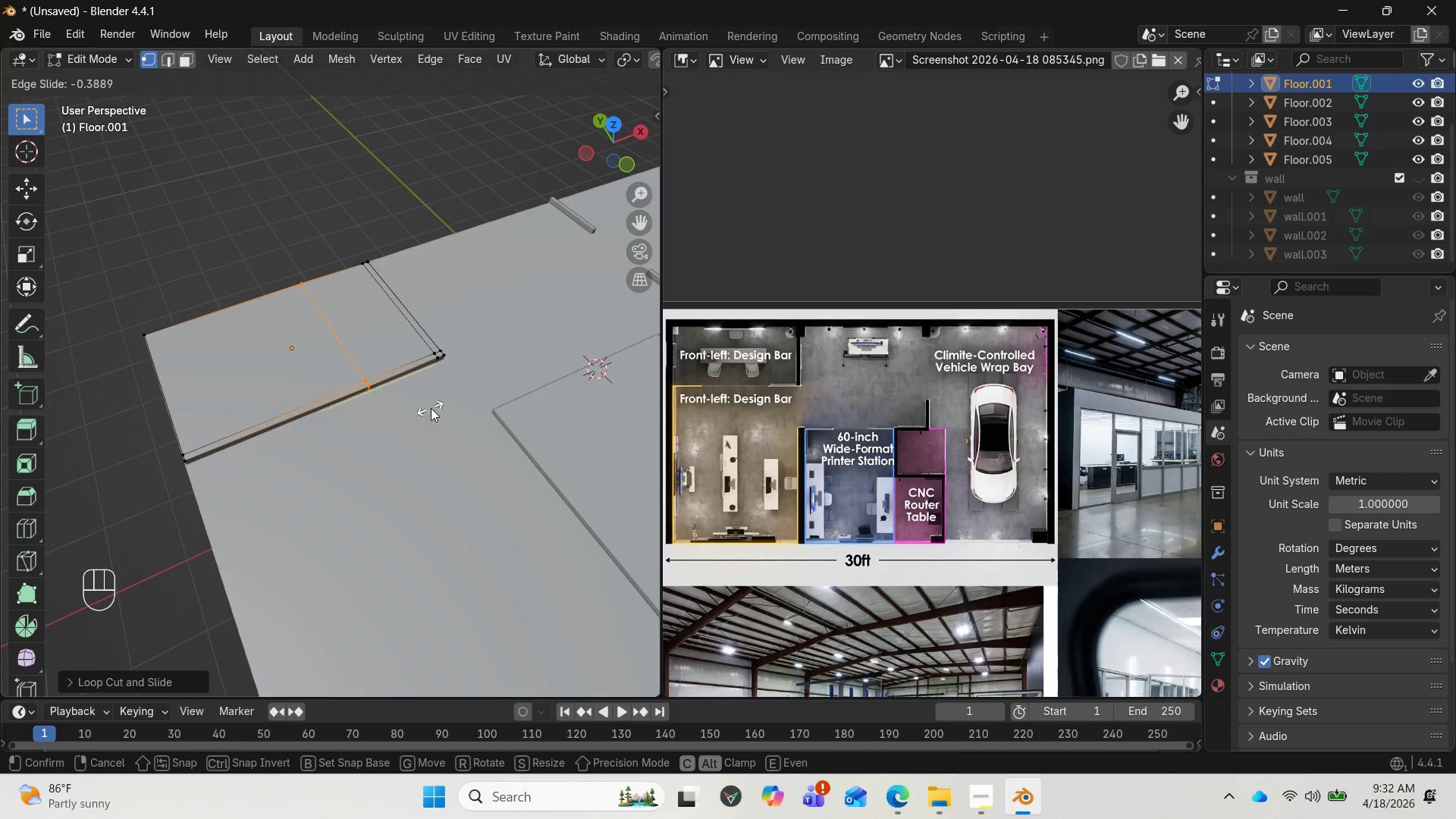 
wait(8.2)
 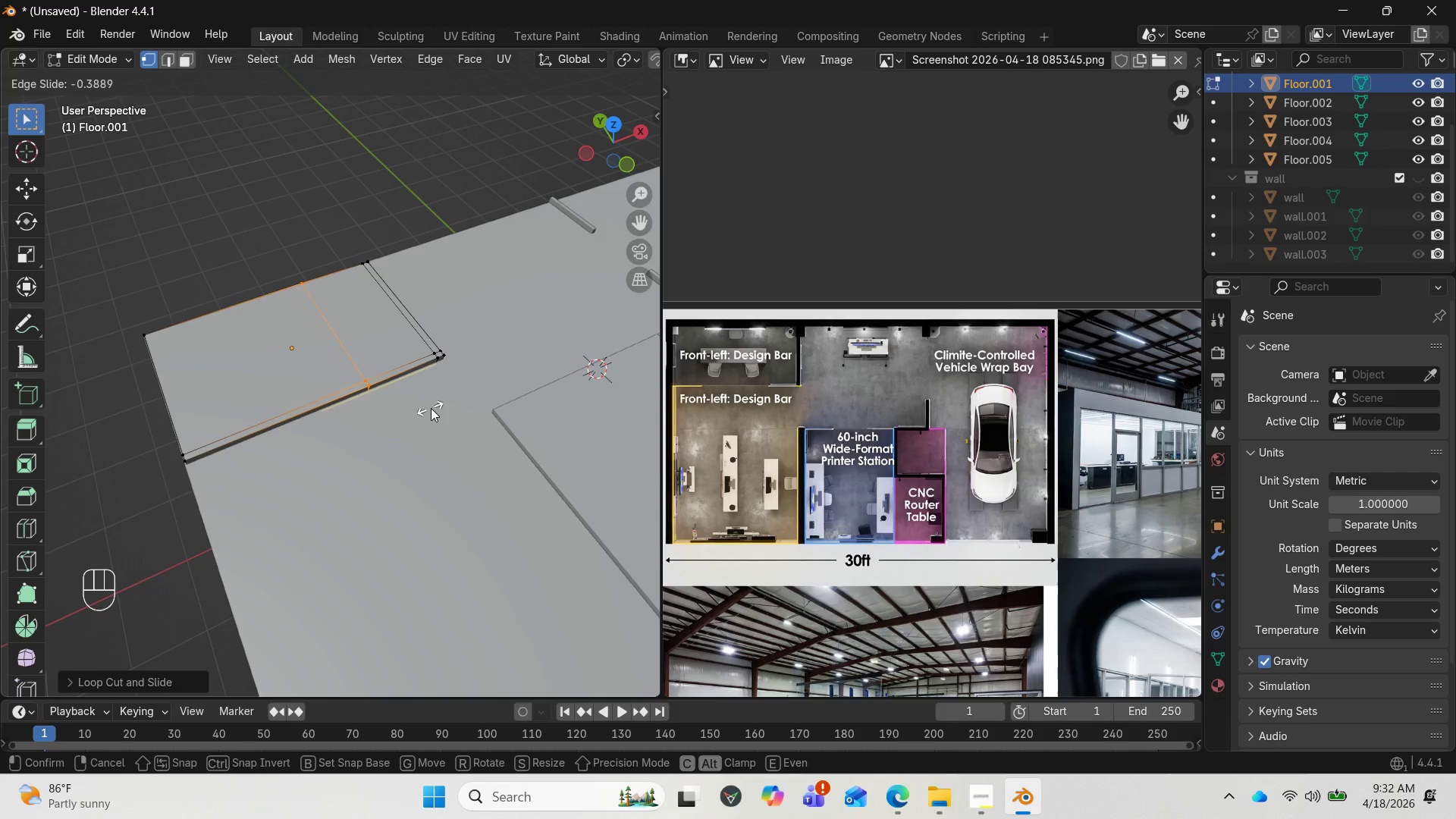 
left_click([450, 405])
 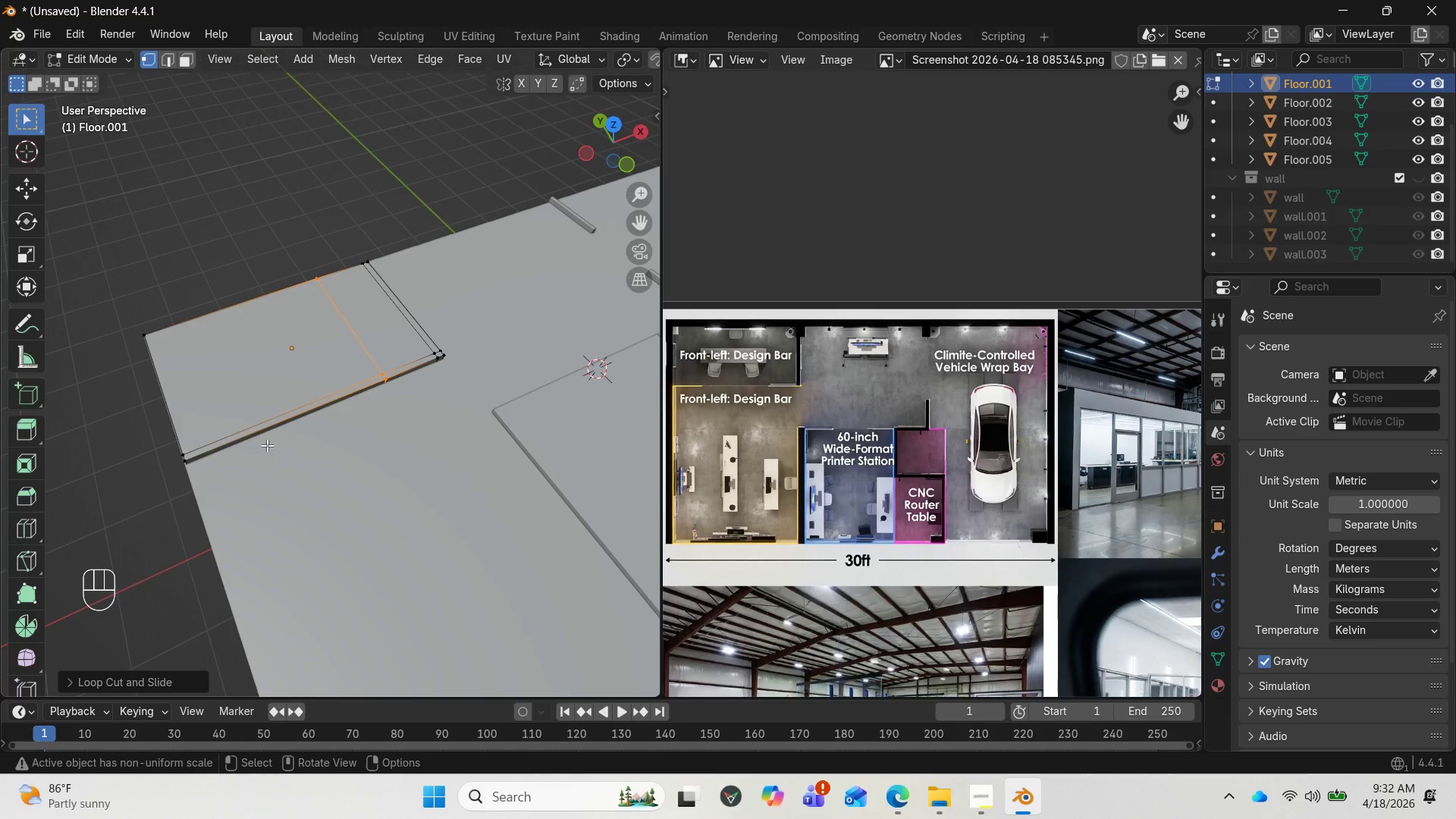 
key(Control+R)
 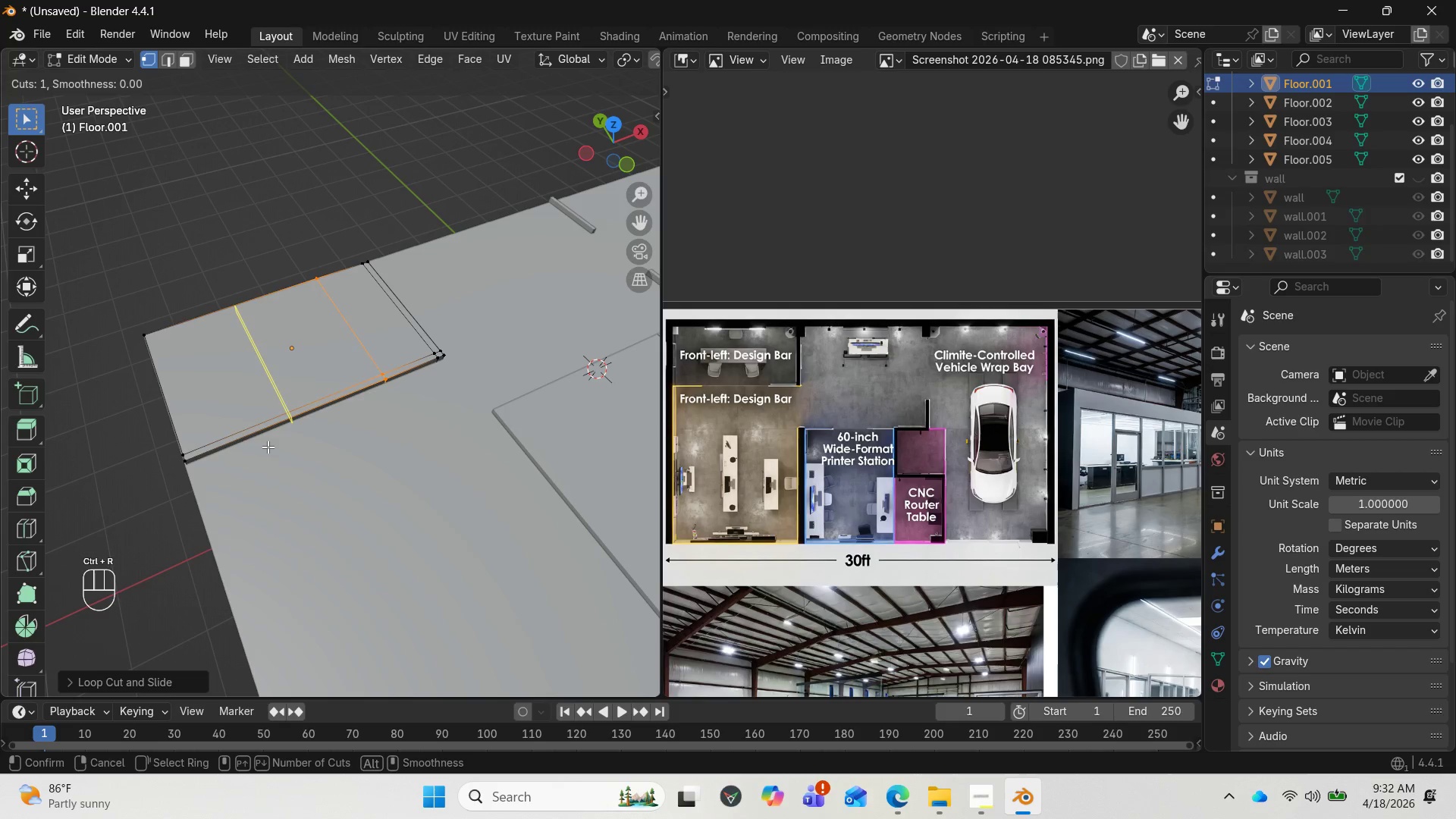 
left_click([268, 447])
 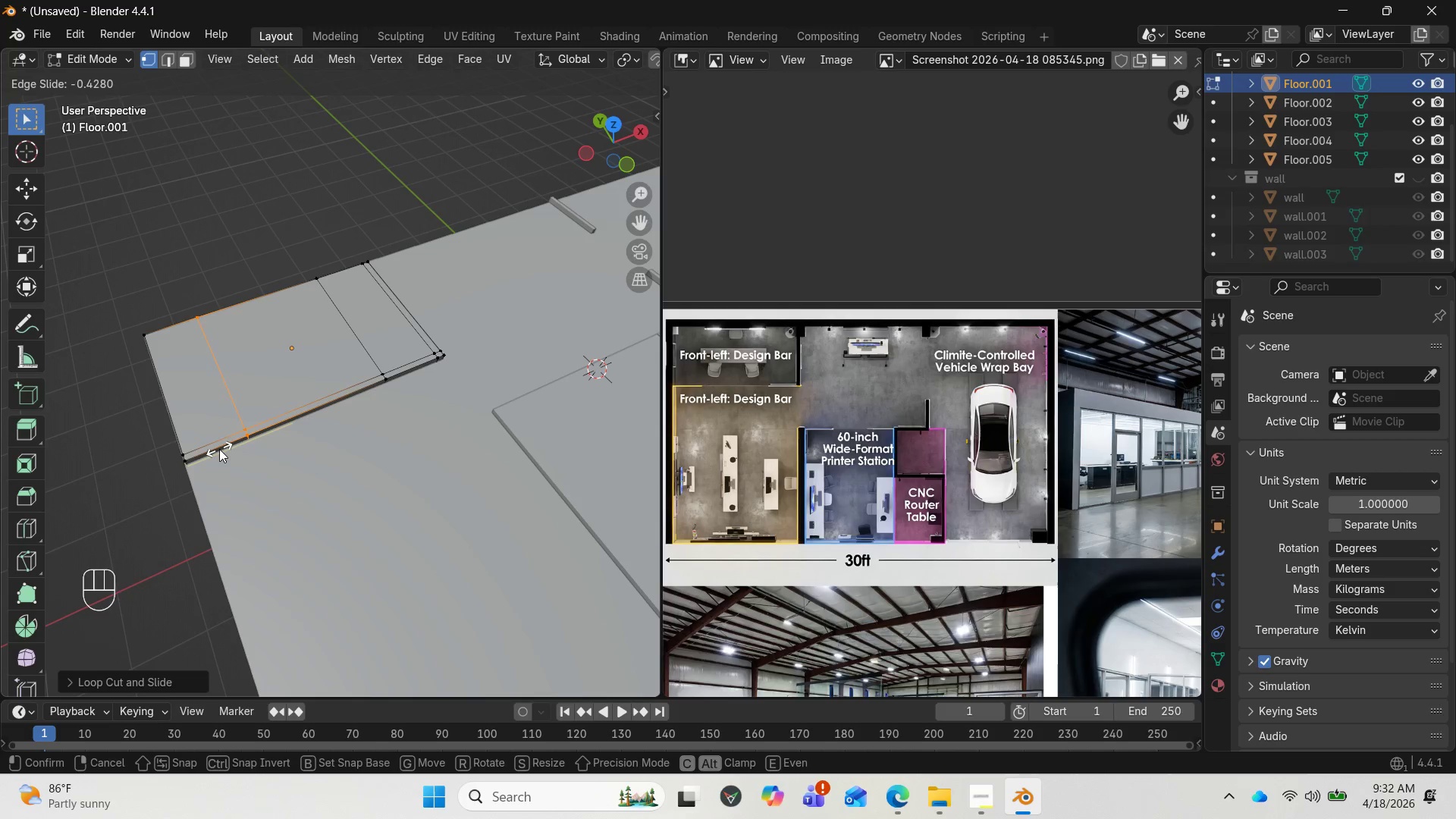 
wait(16.41)
 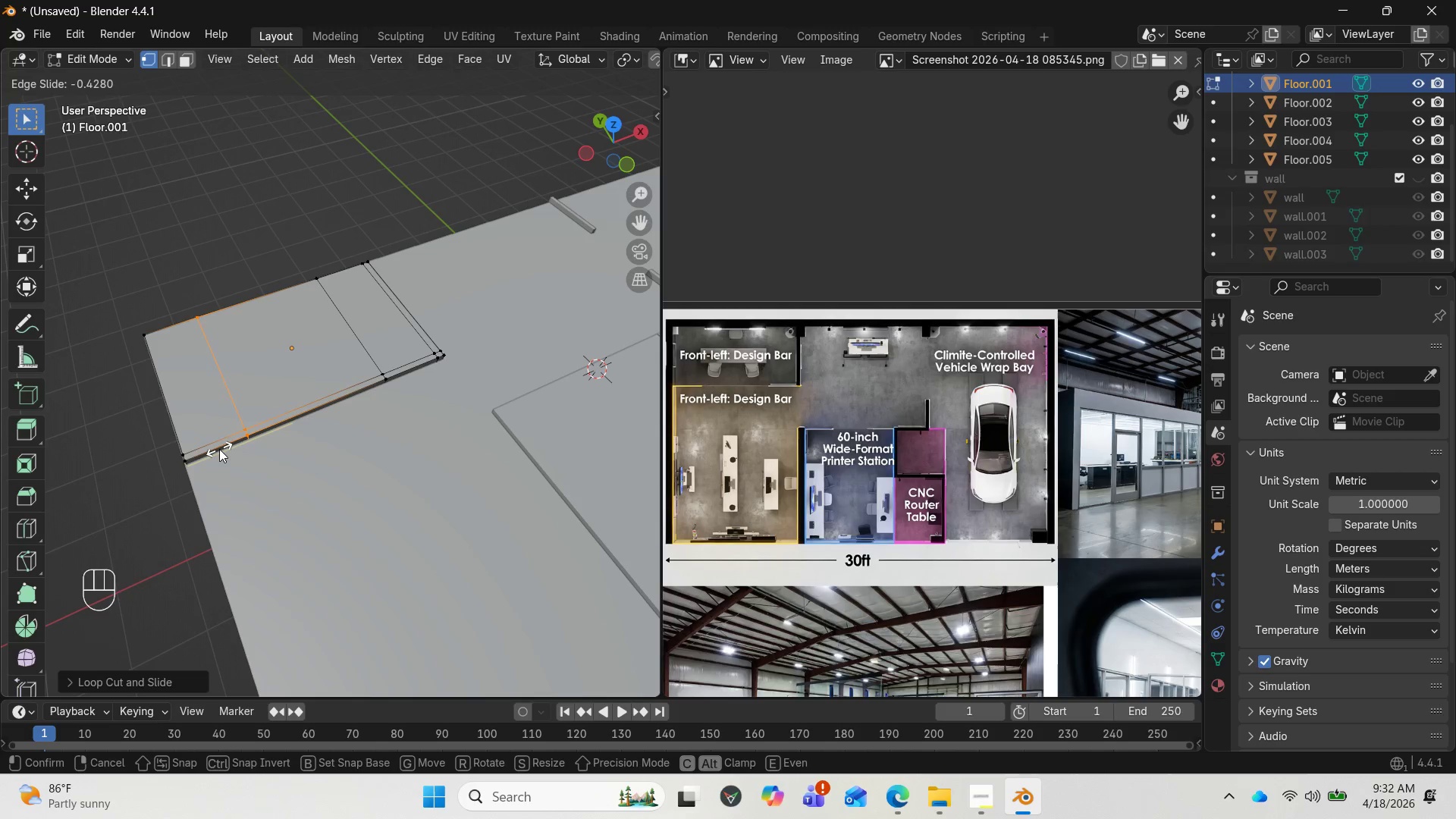 
left_click([219, 449])
 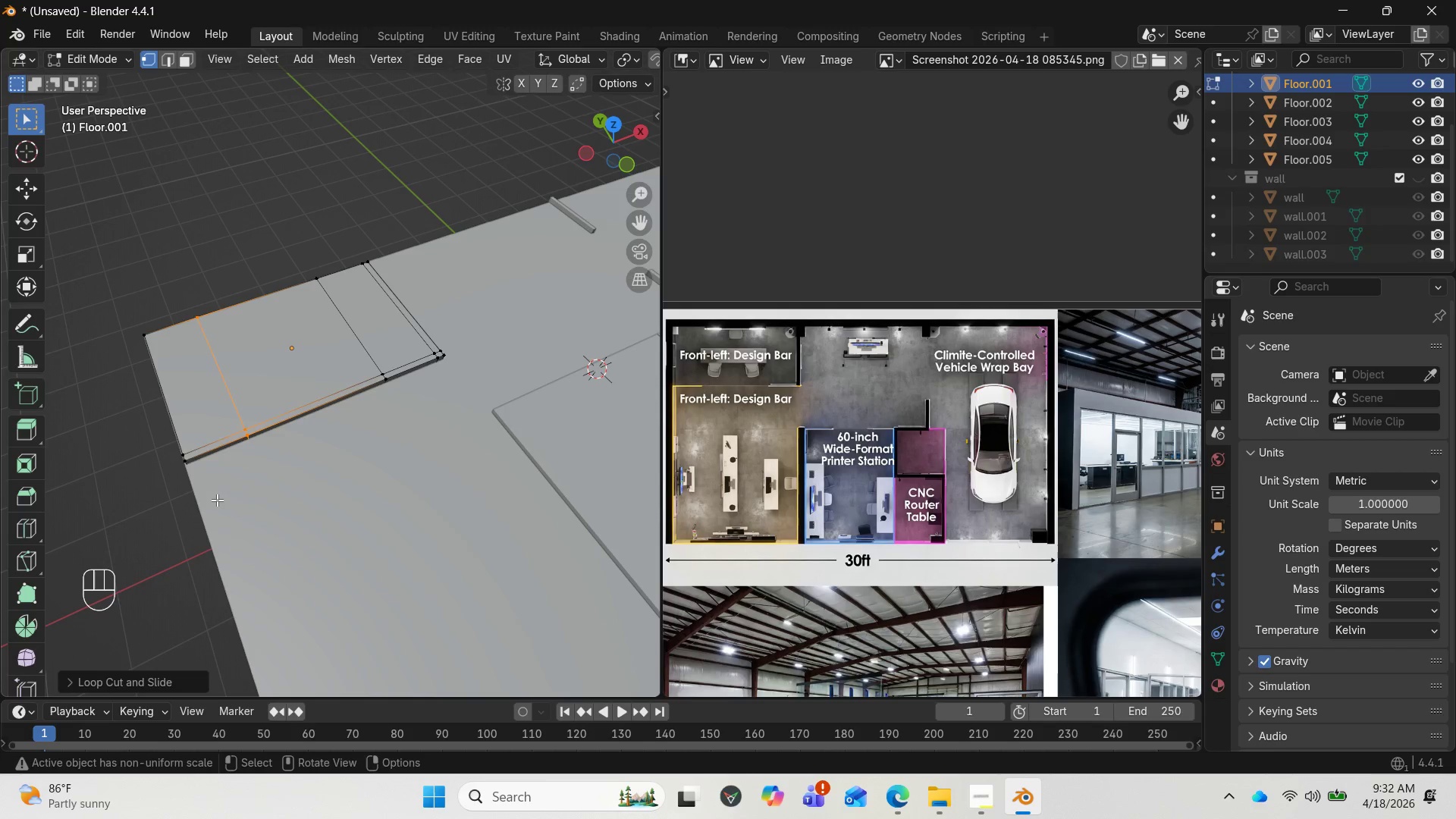 
wait(5.31)
 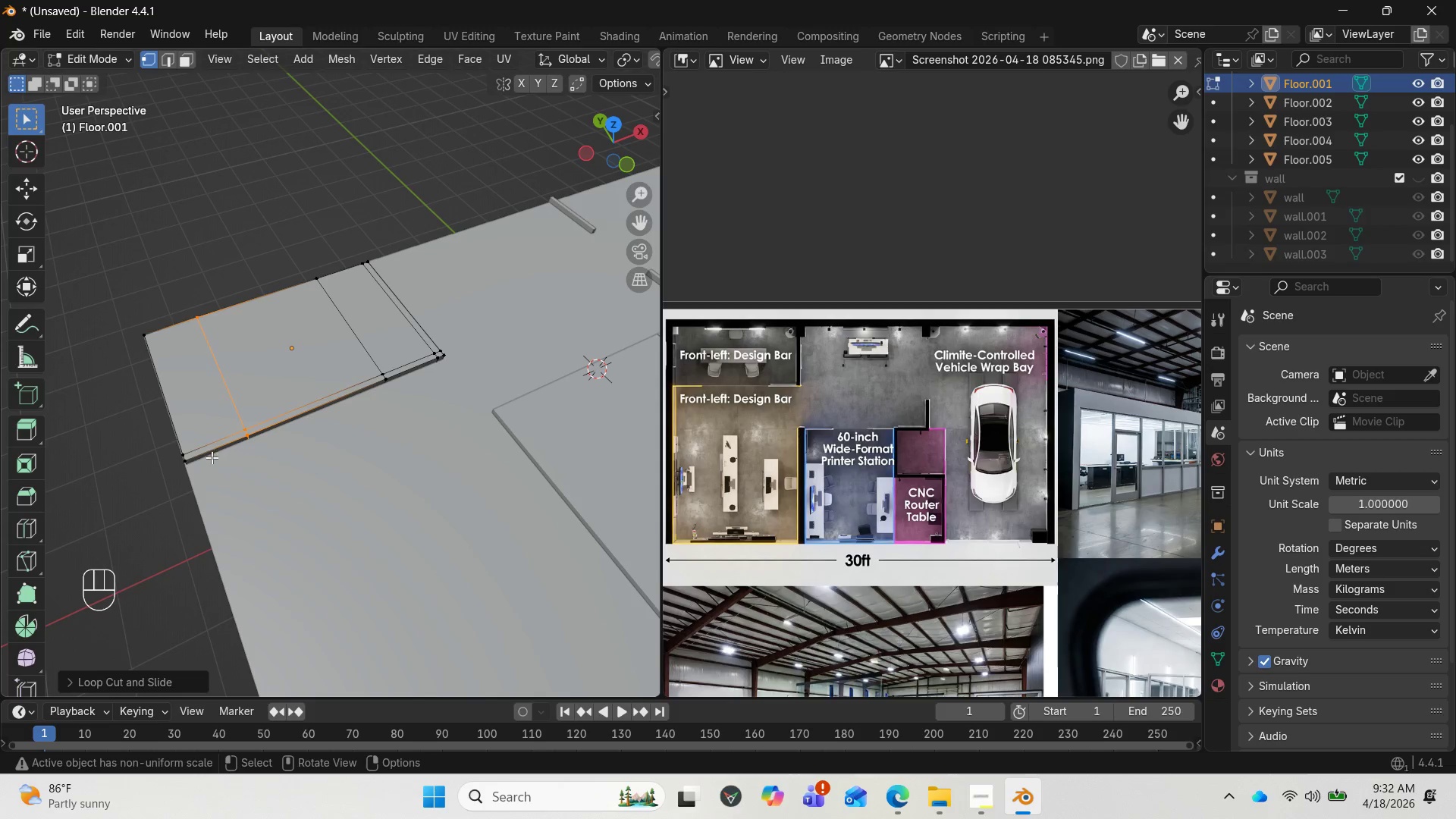 
key(Control+R)
 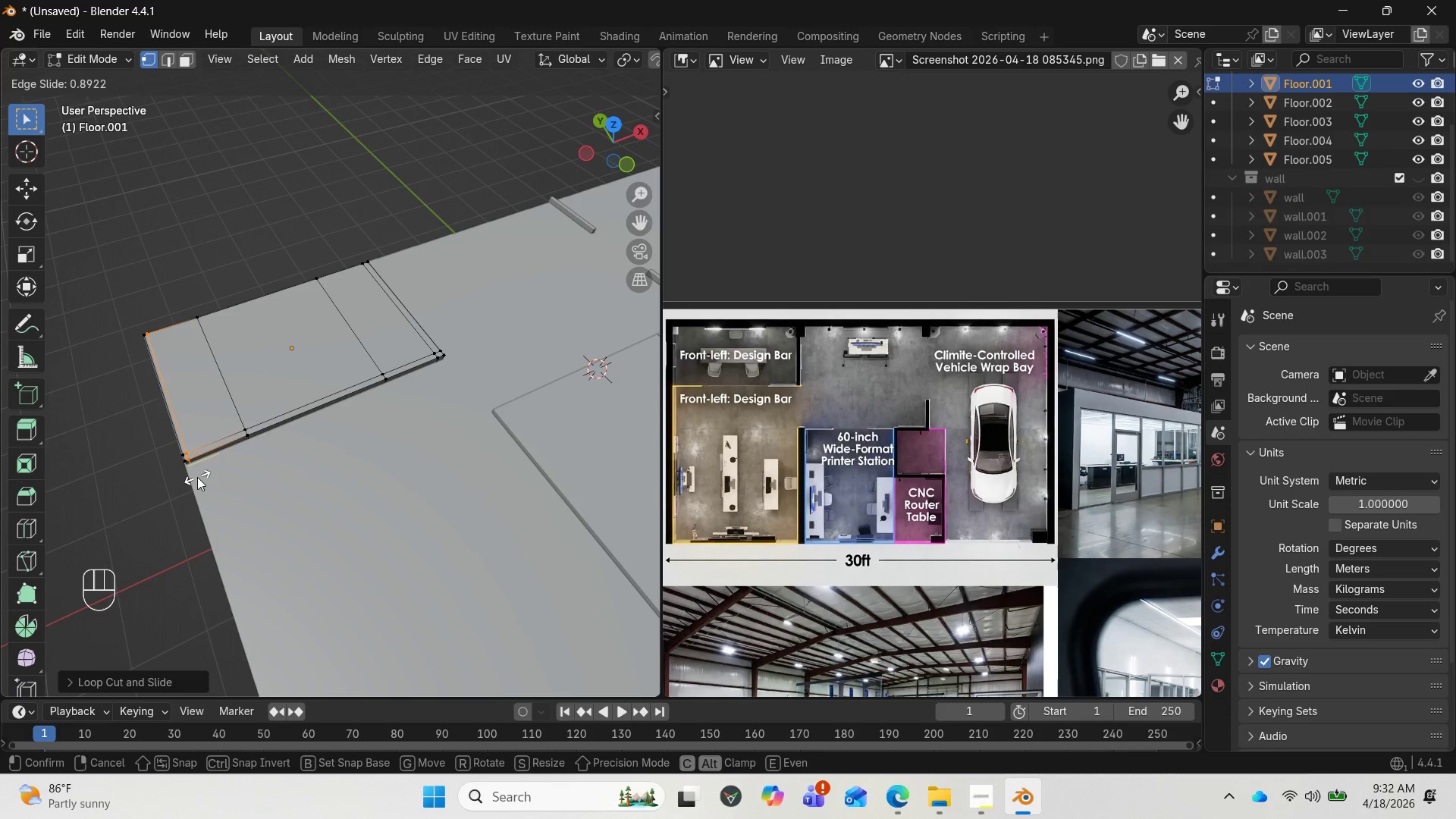 
wait(5.75)
 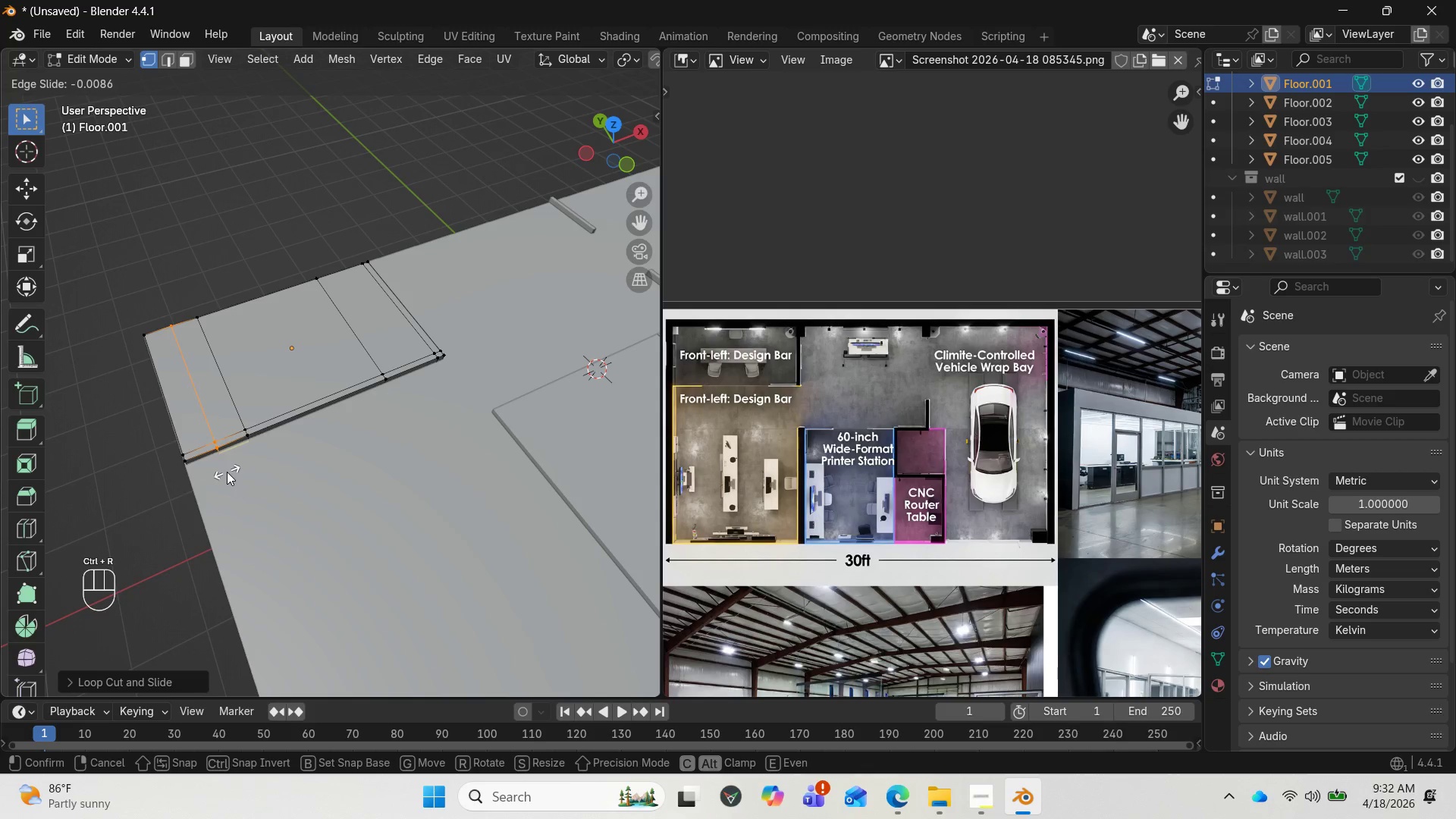 
left_click([199, 473])
 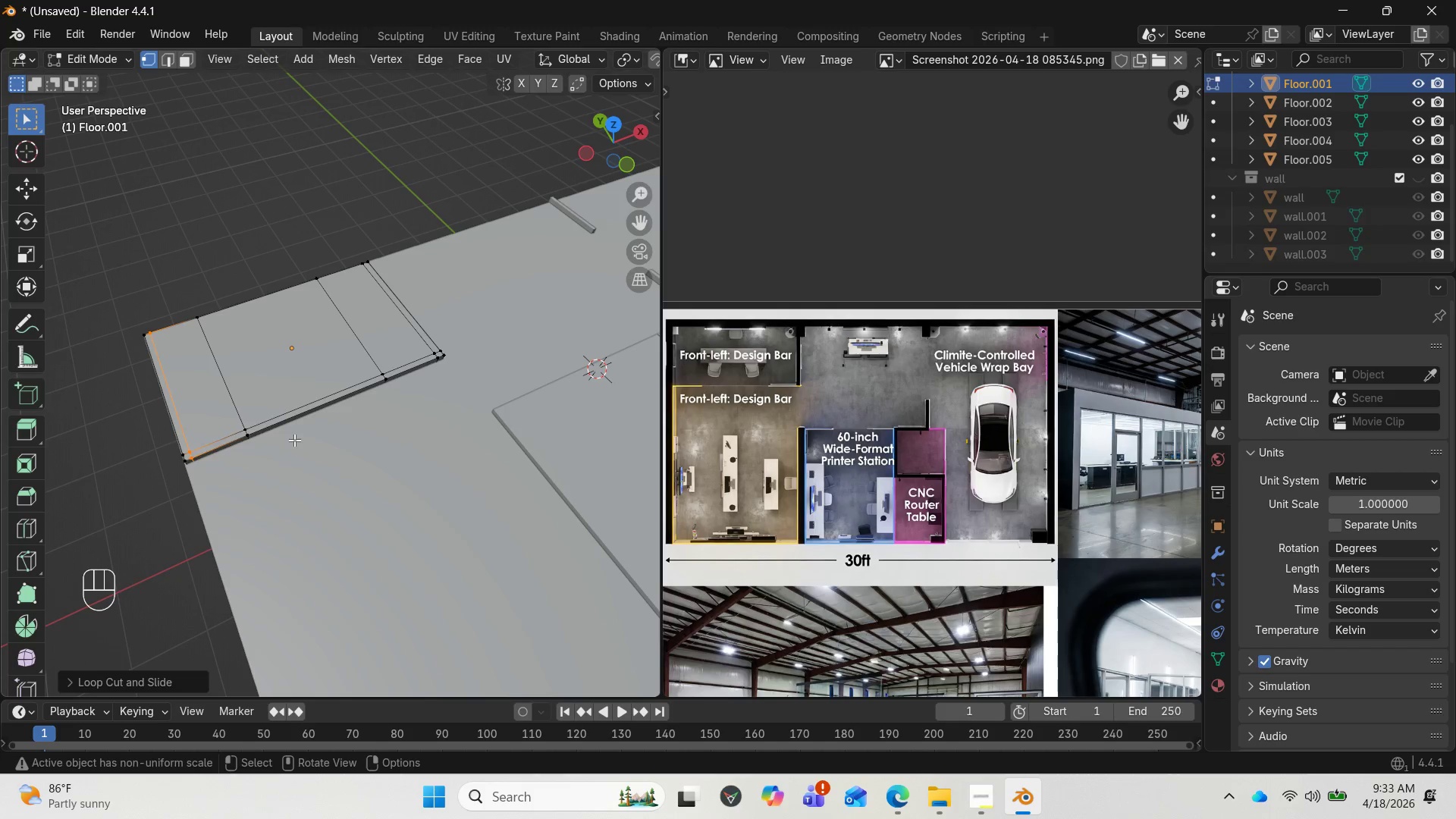 
wait(10.38)
 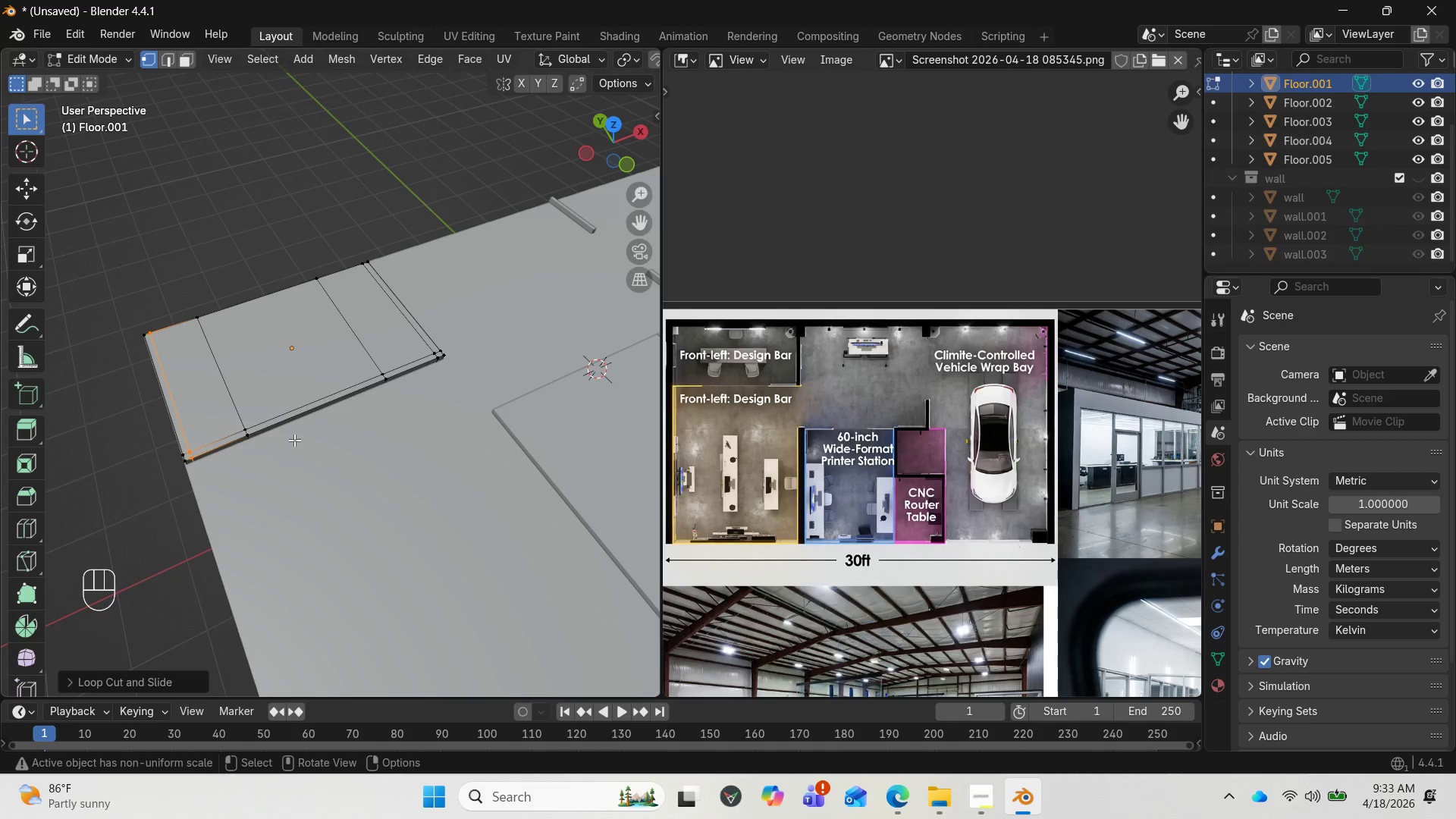 
key(Tab)
 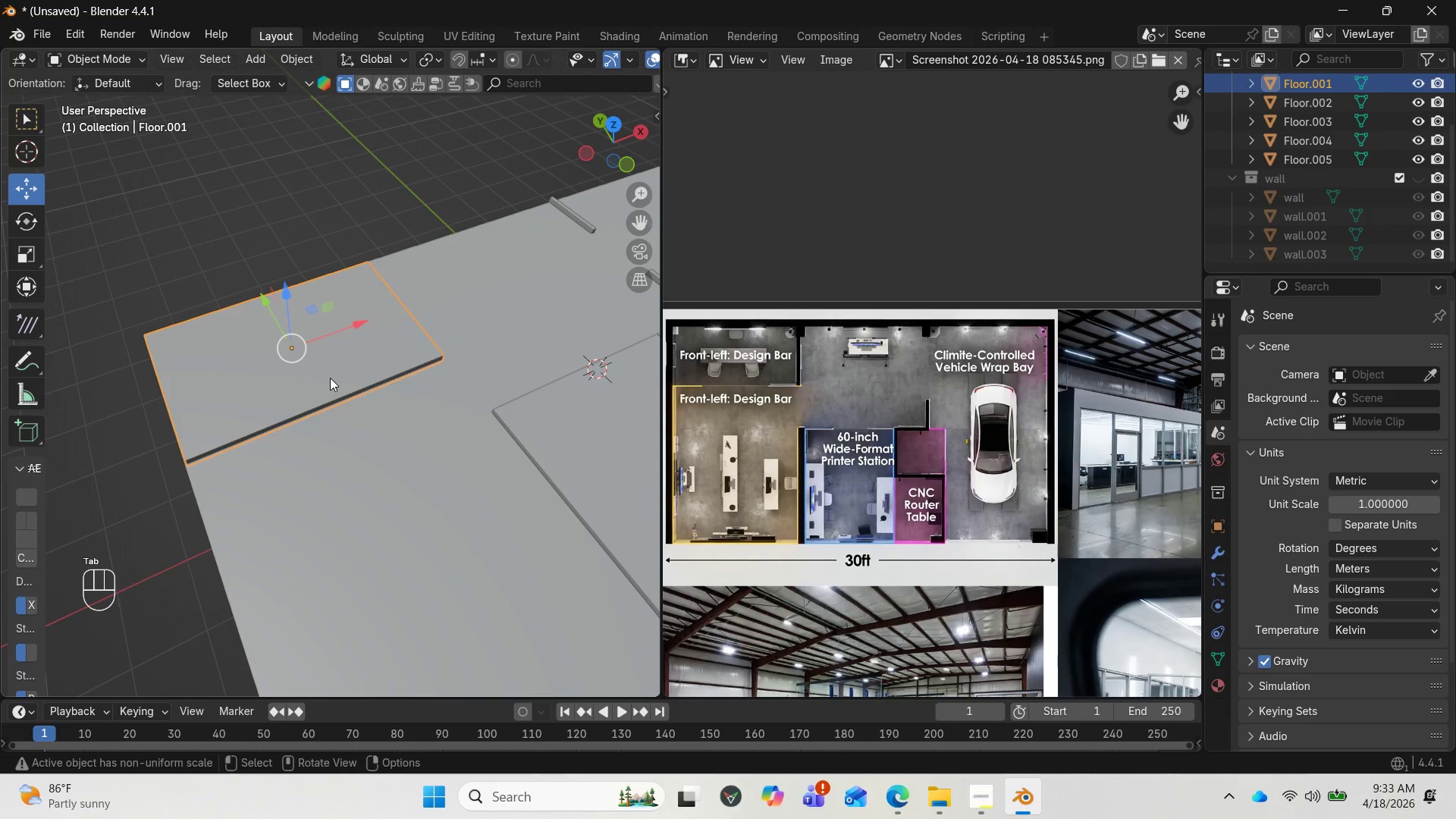 
key(Tab)
 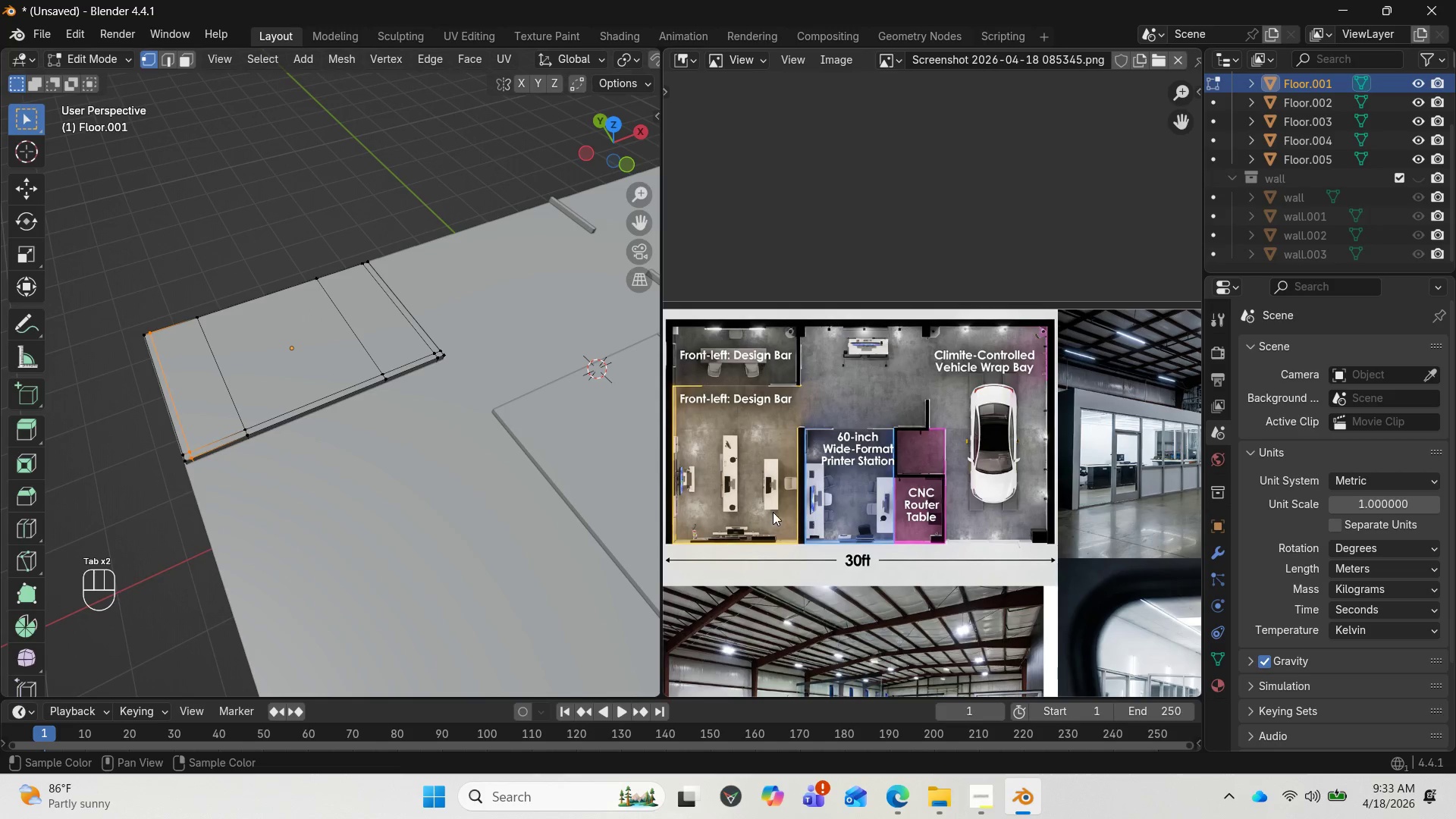 
scroll: coordinate [878, 535], scroll_direction: down, amount: 3.0
 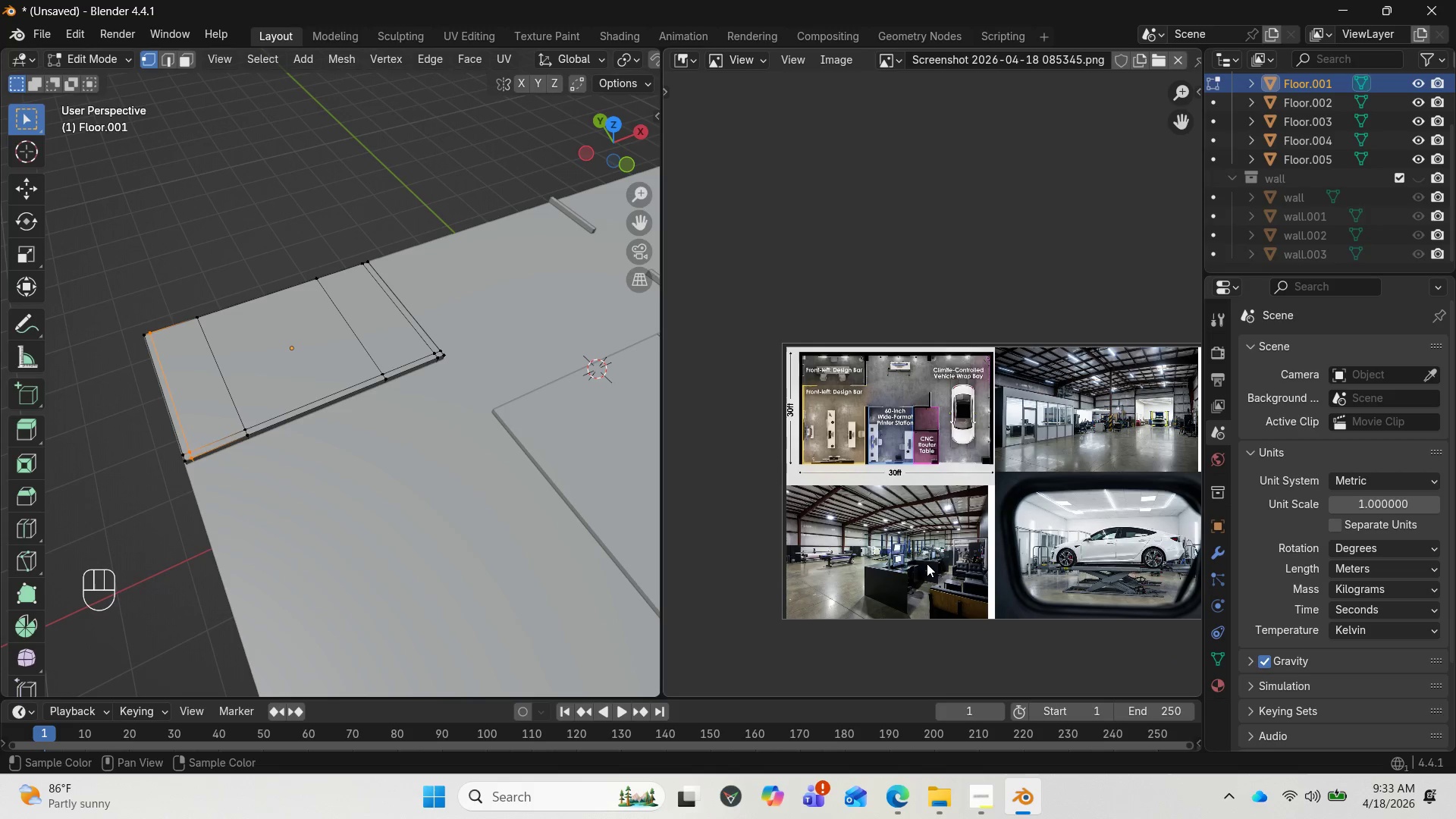 
scroll: coordinate [928, 566], scroll_direction: up, amount: 2.0
 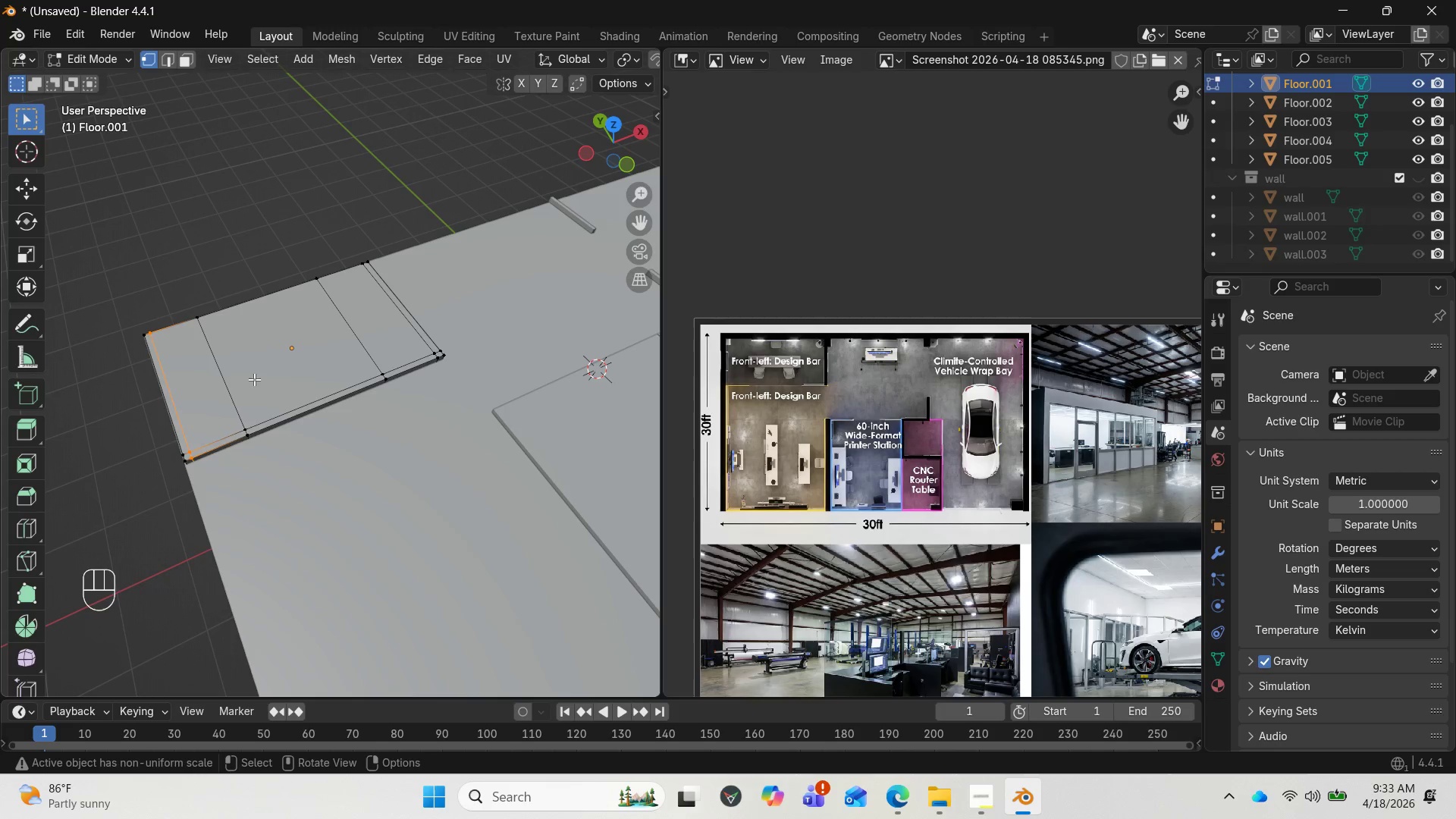 
key(3)
 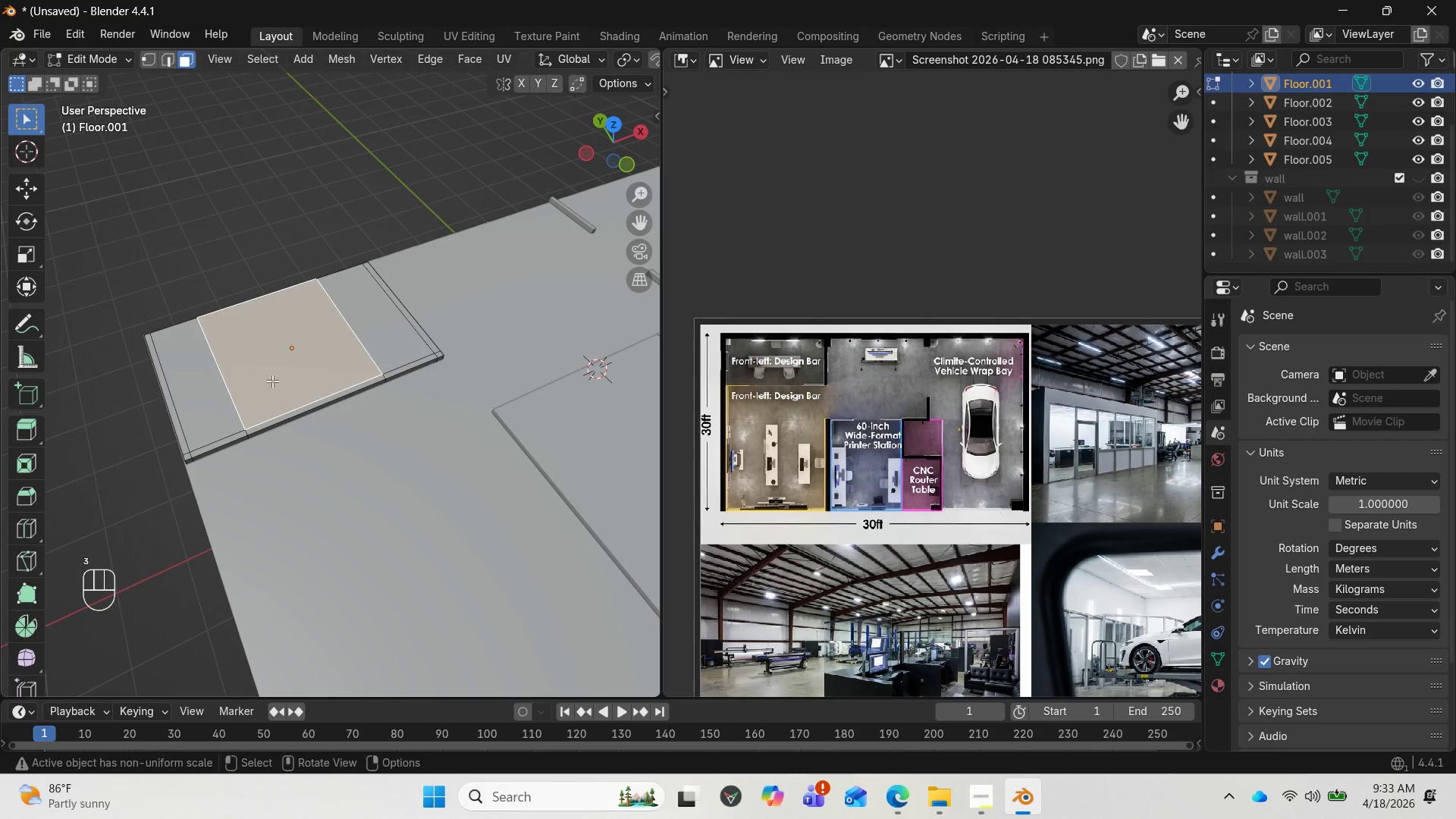 
hold_key(key=ShiftLeft, duration=4.25)
left_click([313, 404])
 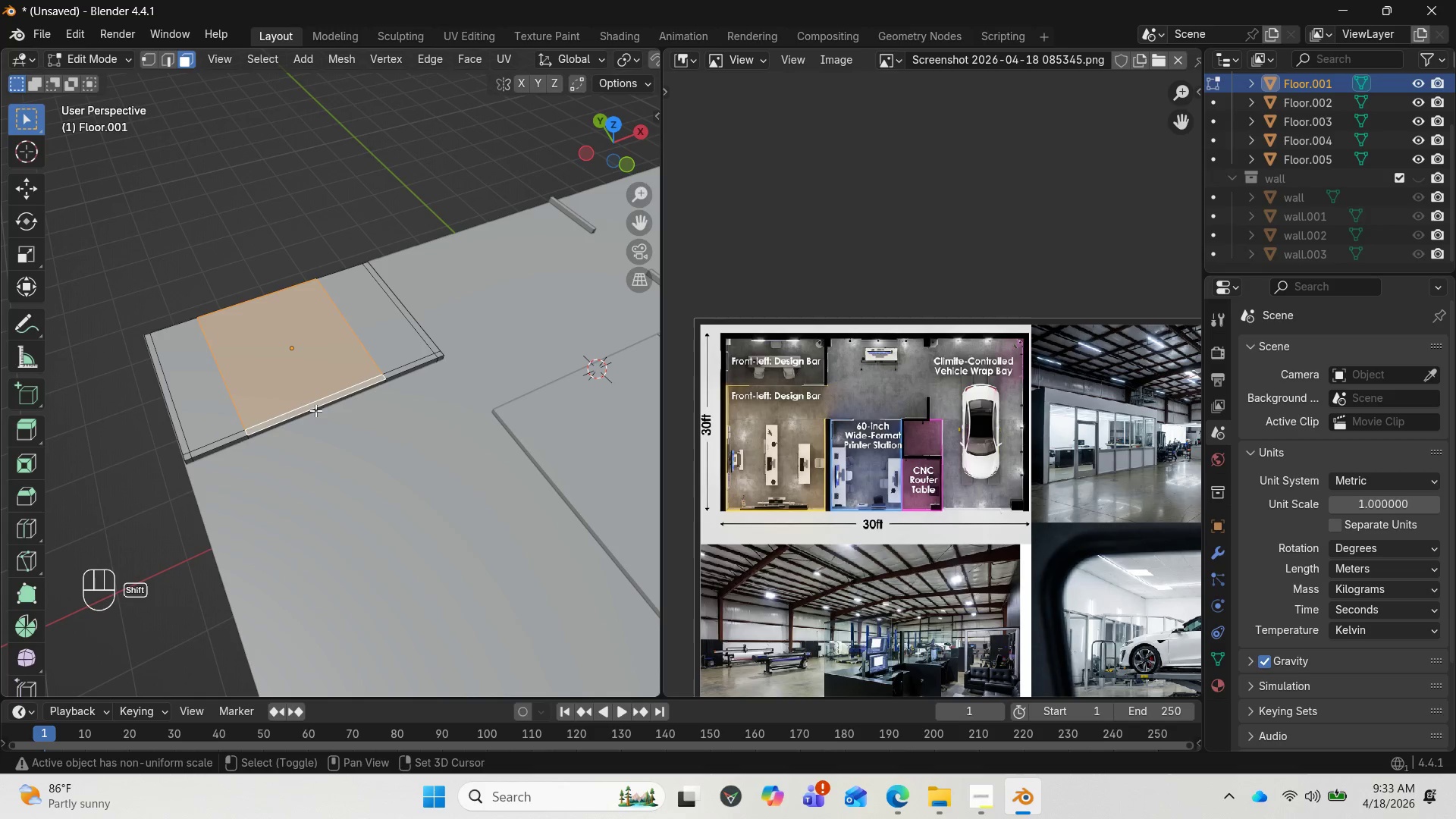 
left_click([315, 410])
 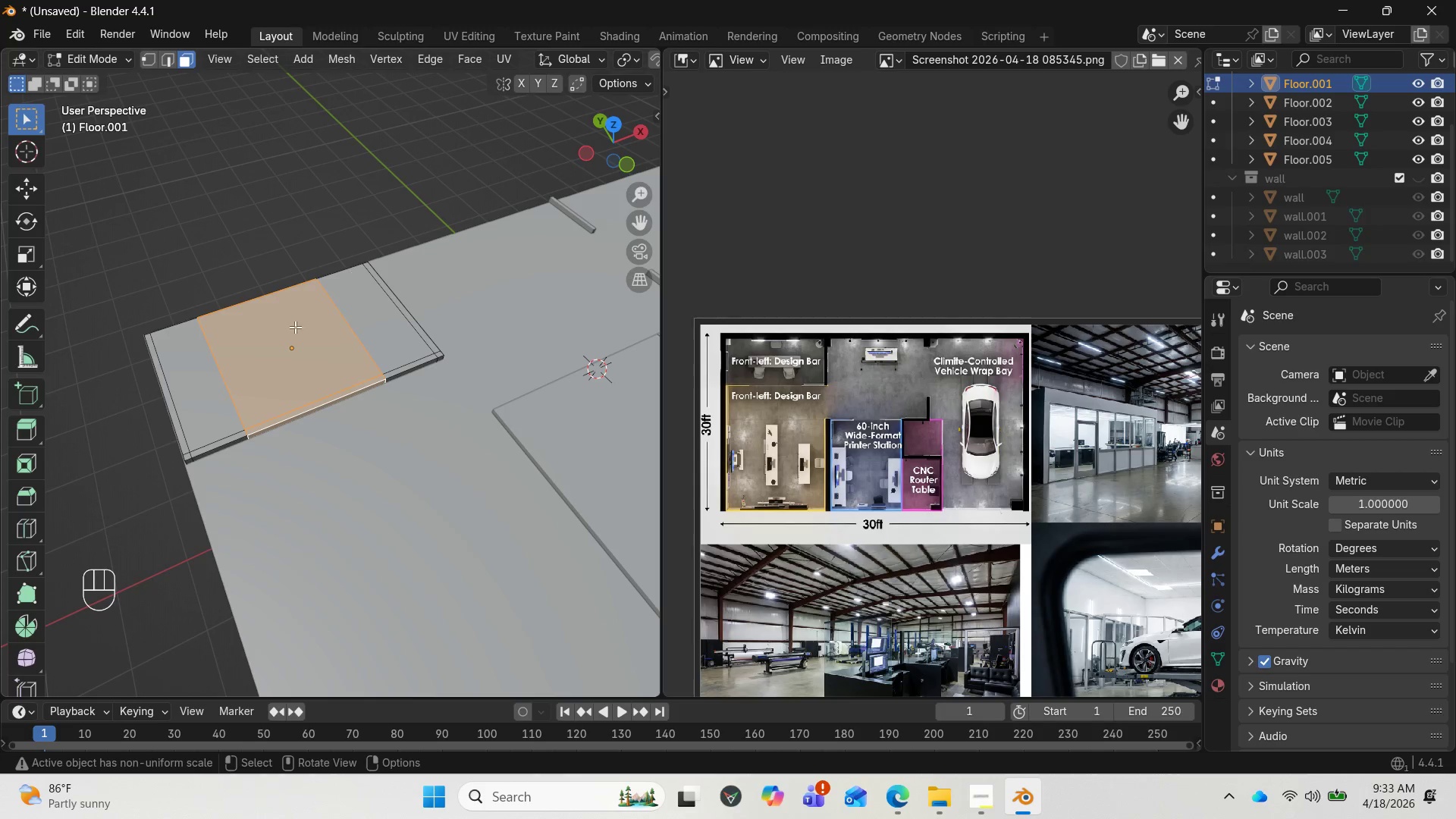 
hold_key(key=AltLeft, duration=1.56)
 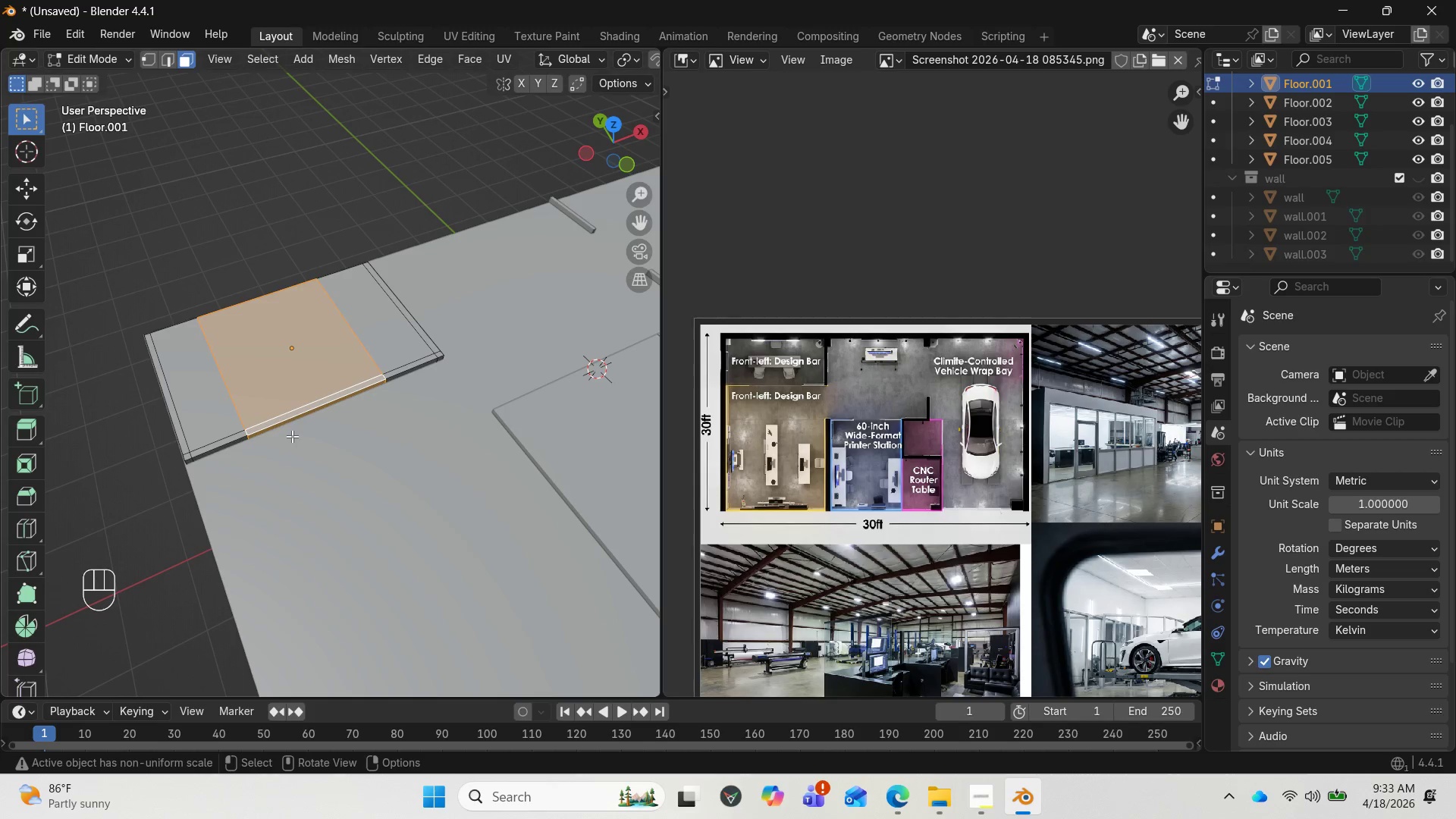 
left_click([293, 437])
 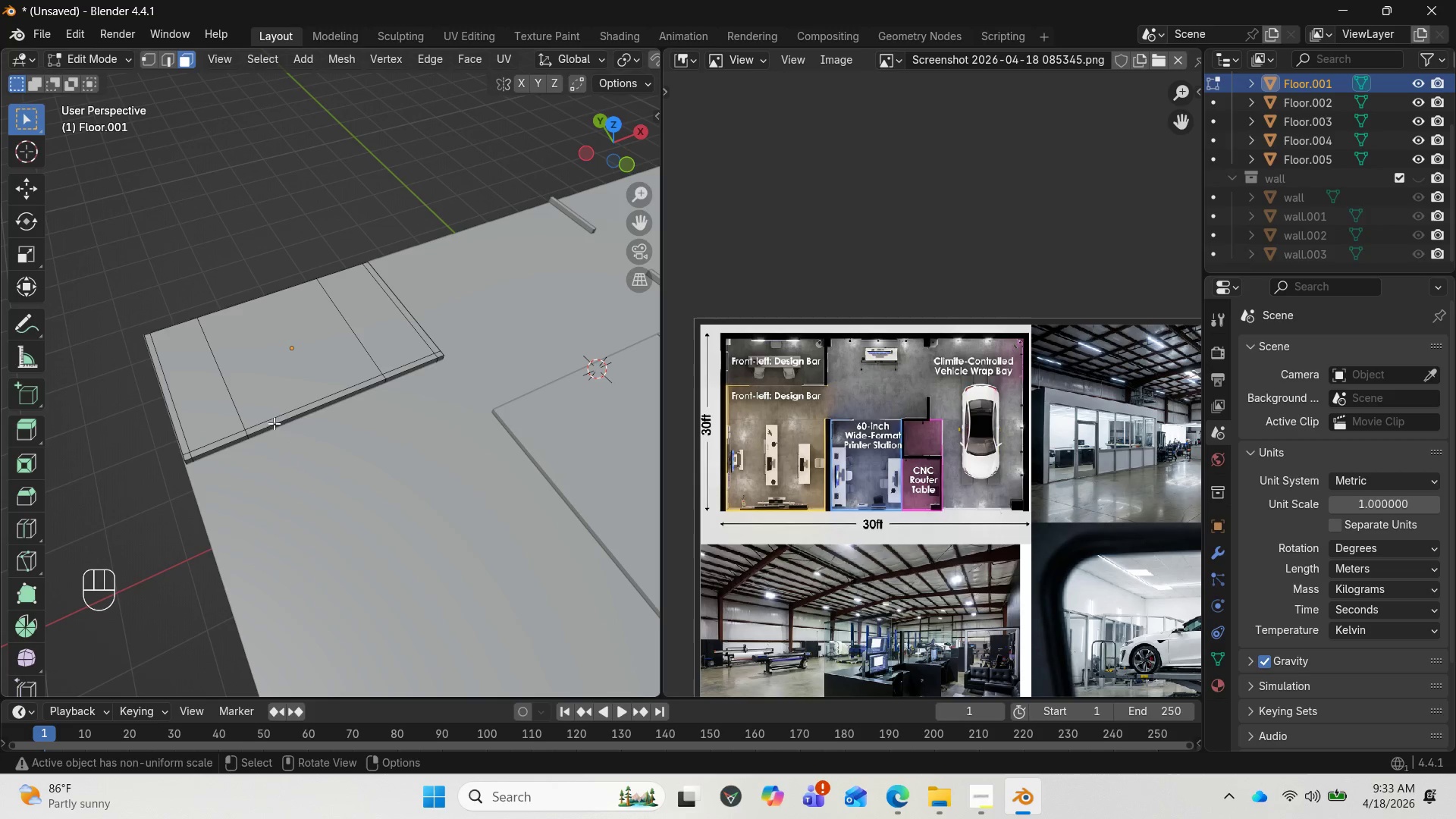 
hold_key(key=AltLeft, duration=0.67)
left_click([271, 418])
 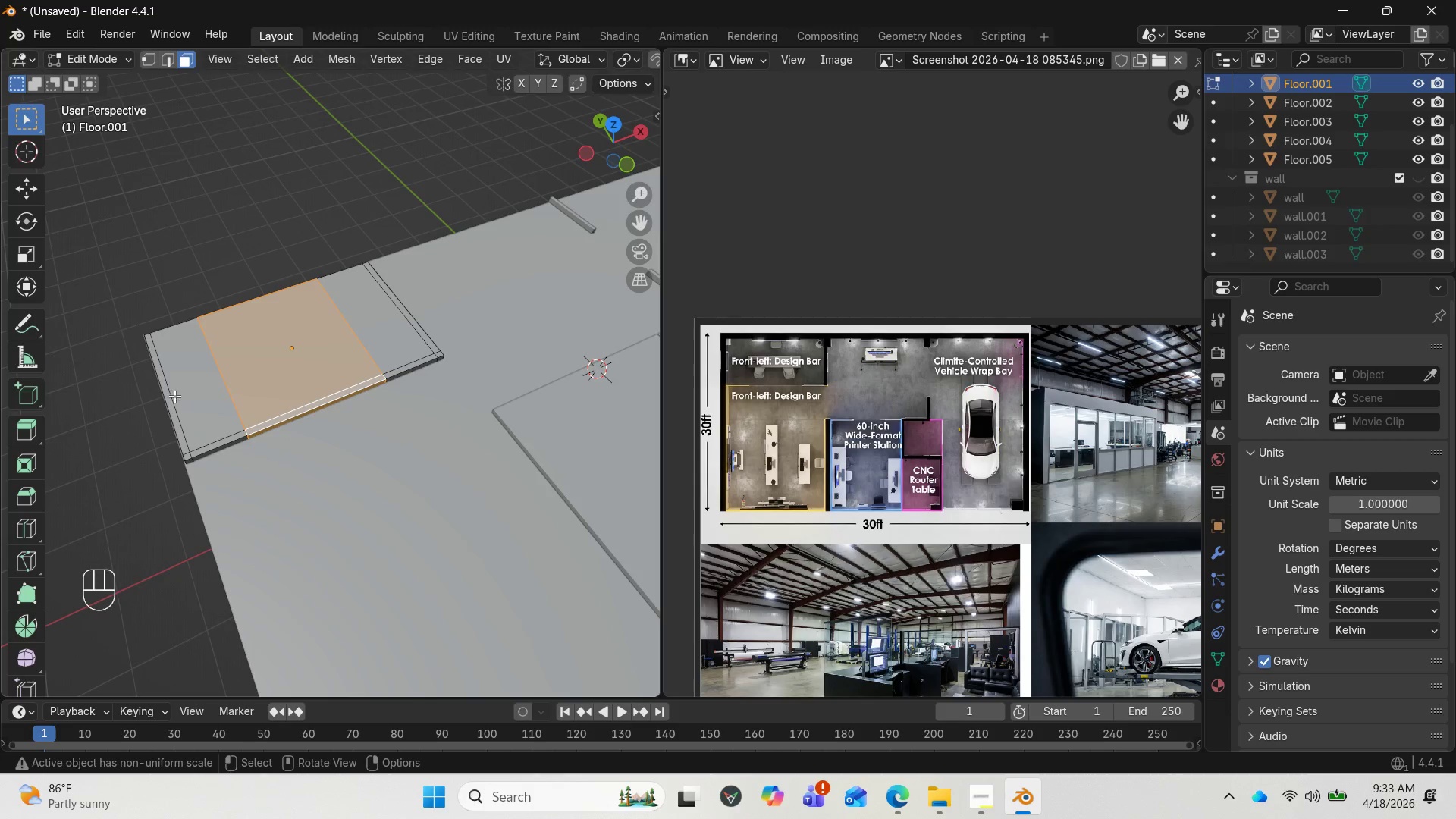 
wait(5.08)
 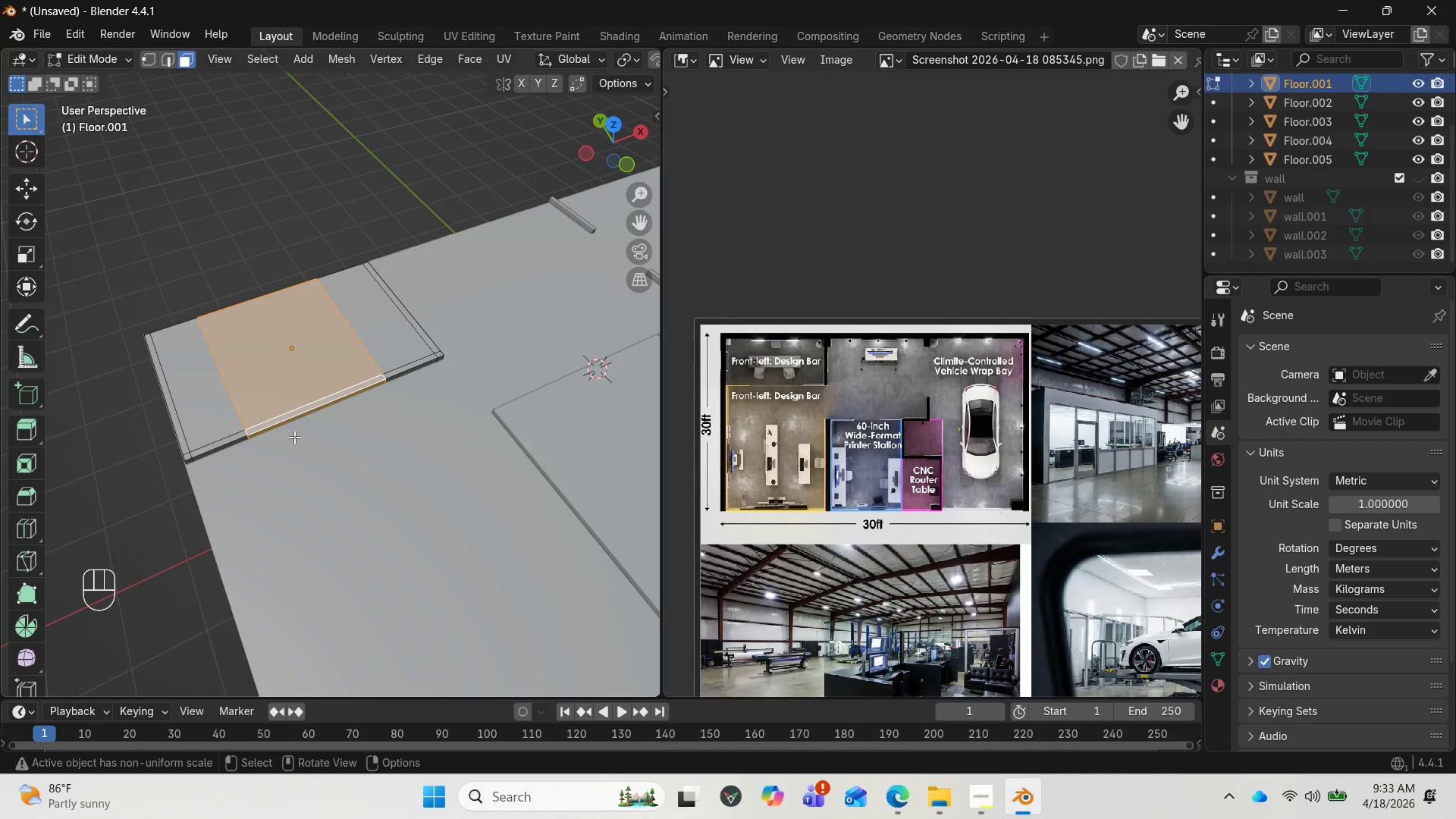 
hold_key(key=ShiftLeft, duration=3.03)
left_click([216, 394])
 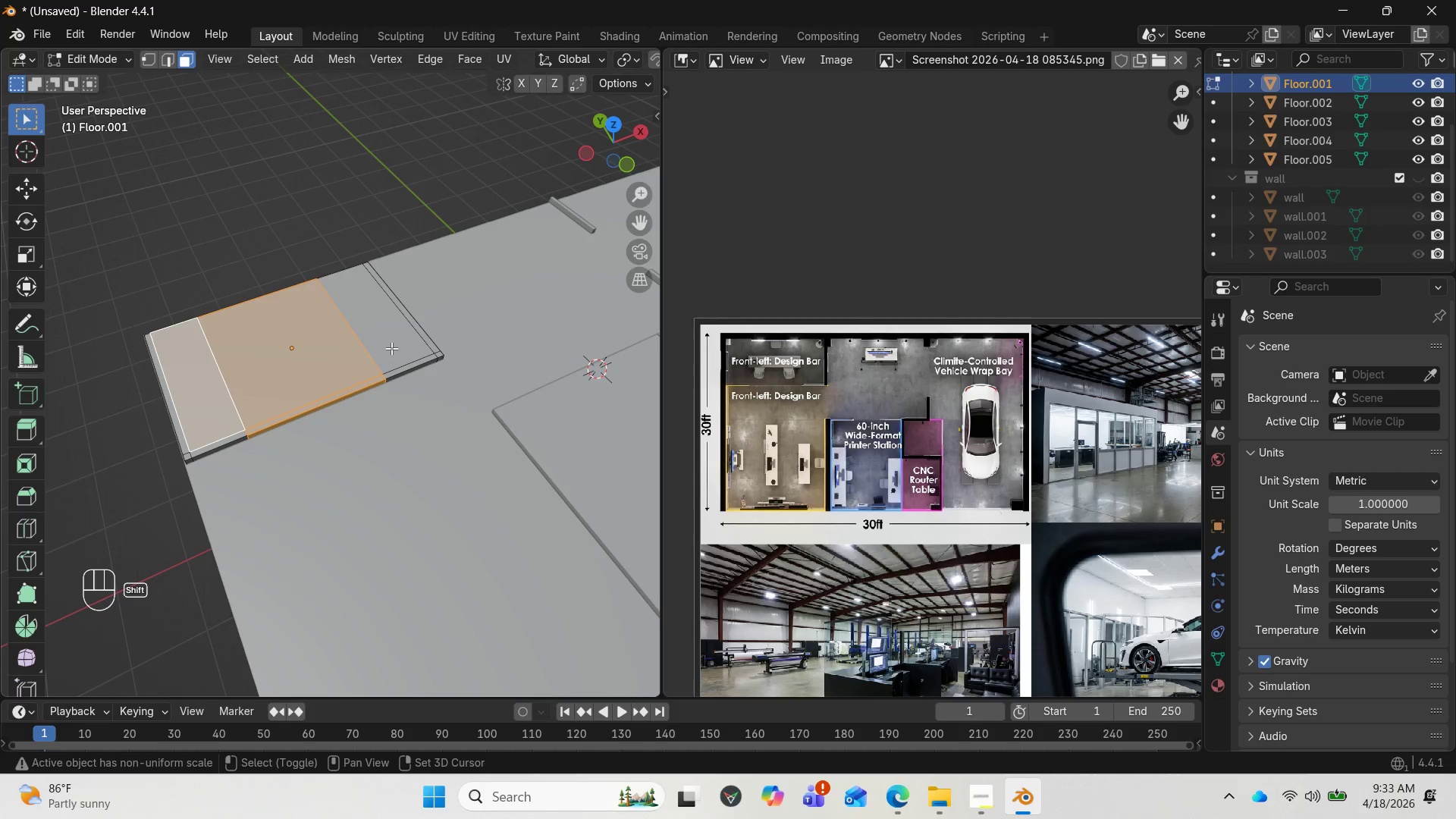 
left_click([391, 340])
 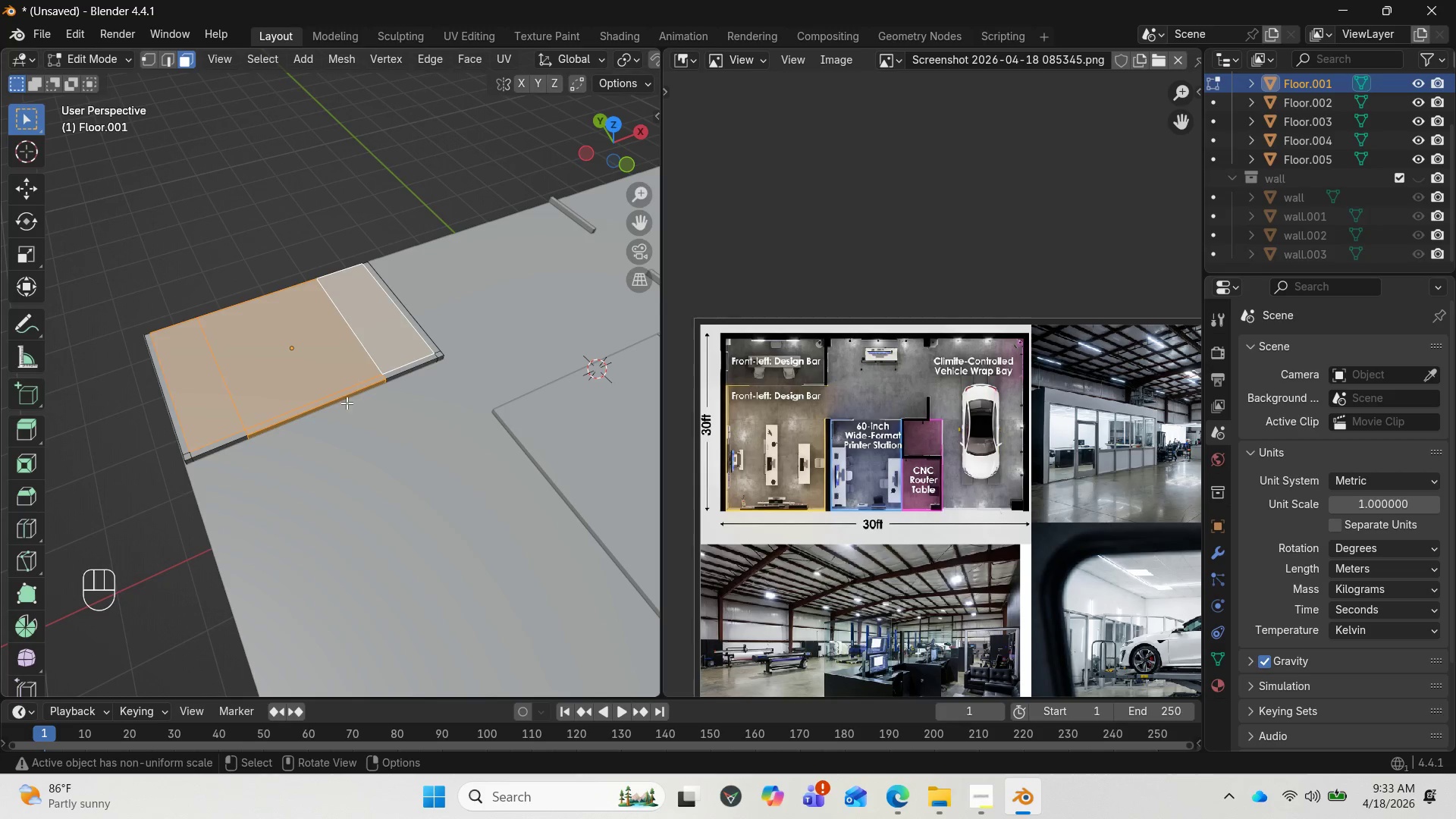 
key(Control+R)
 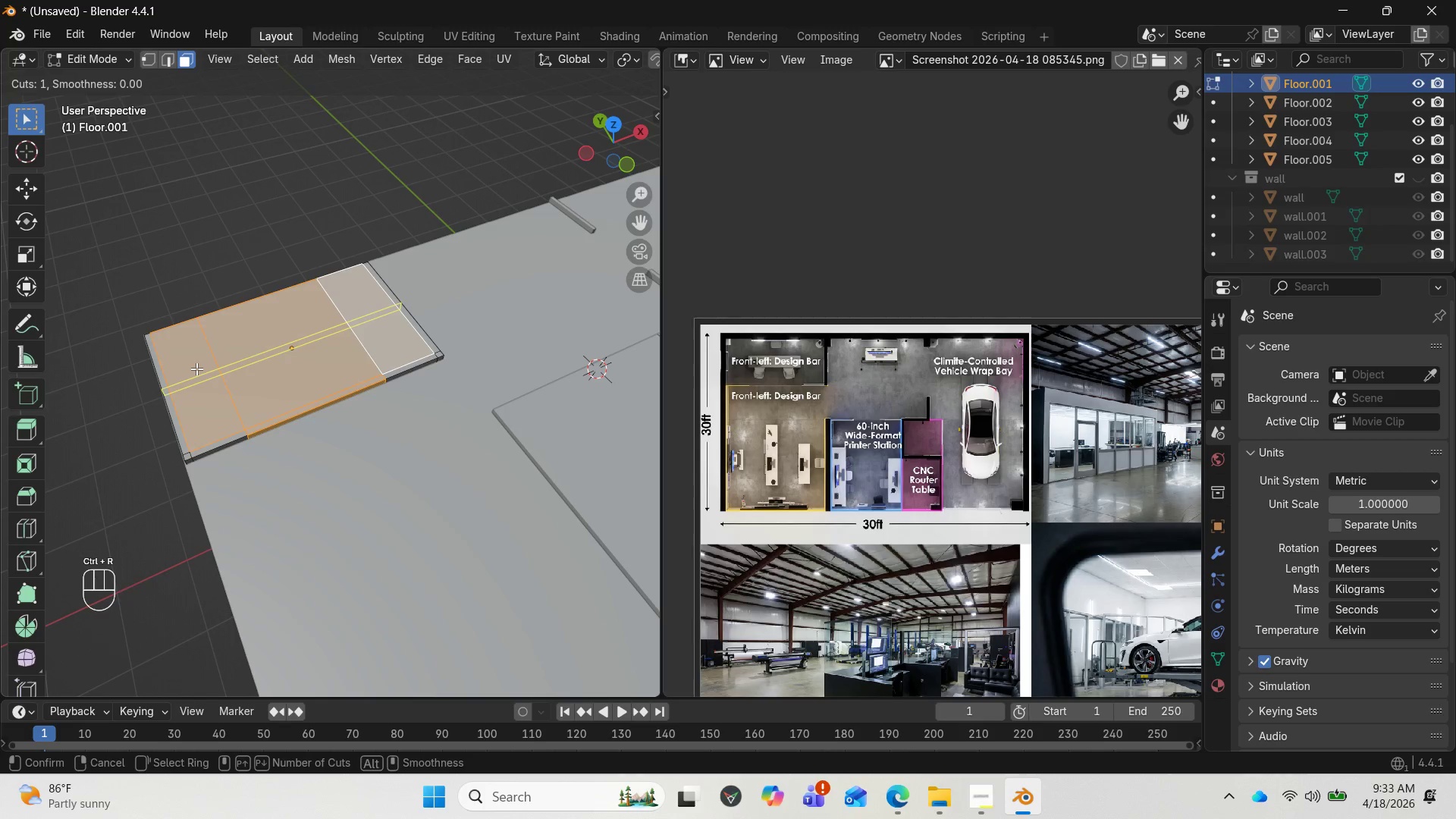 
left_click([196, 369])
 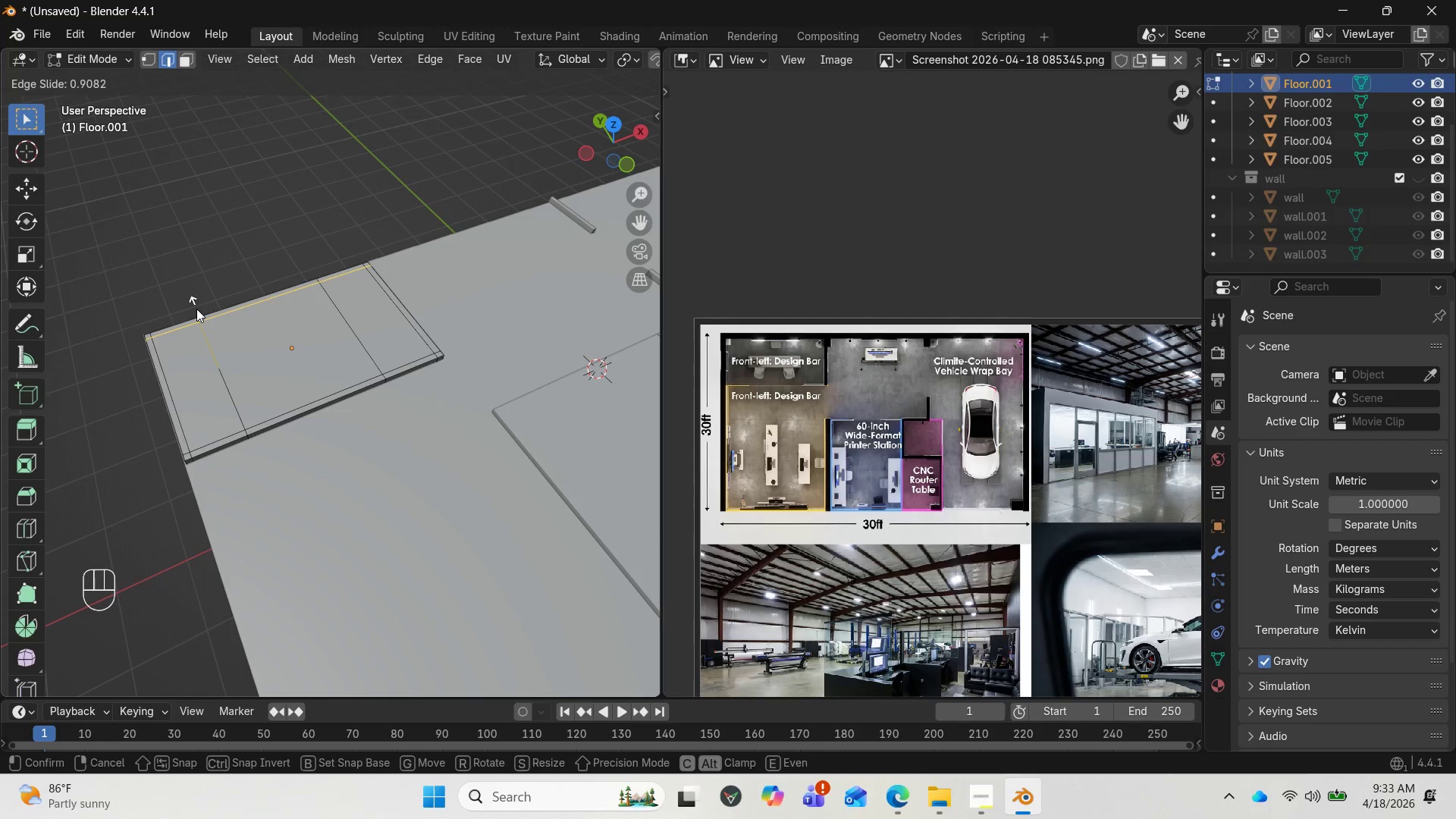 
left_click([196, 308])
 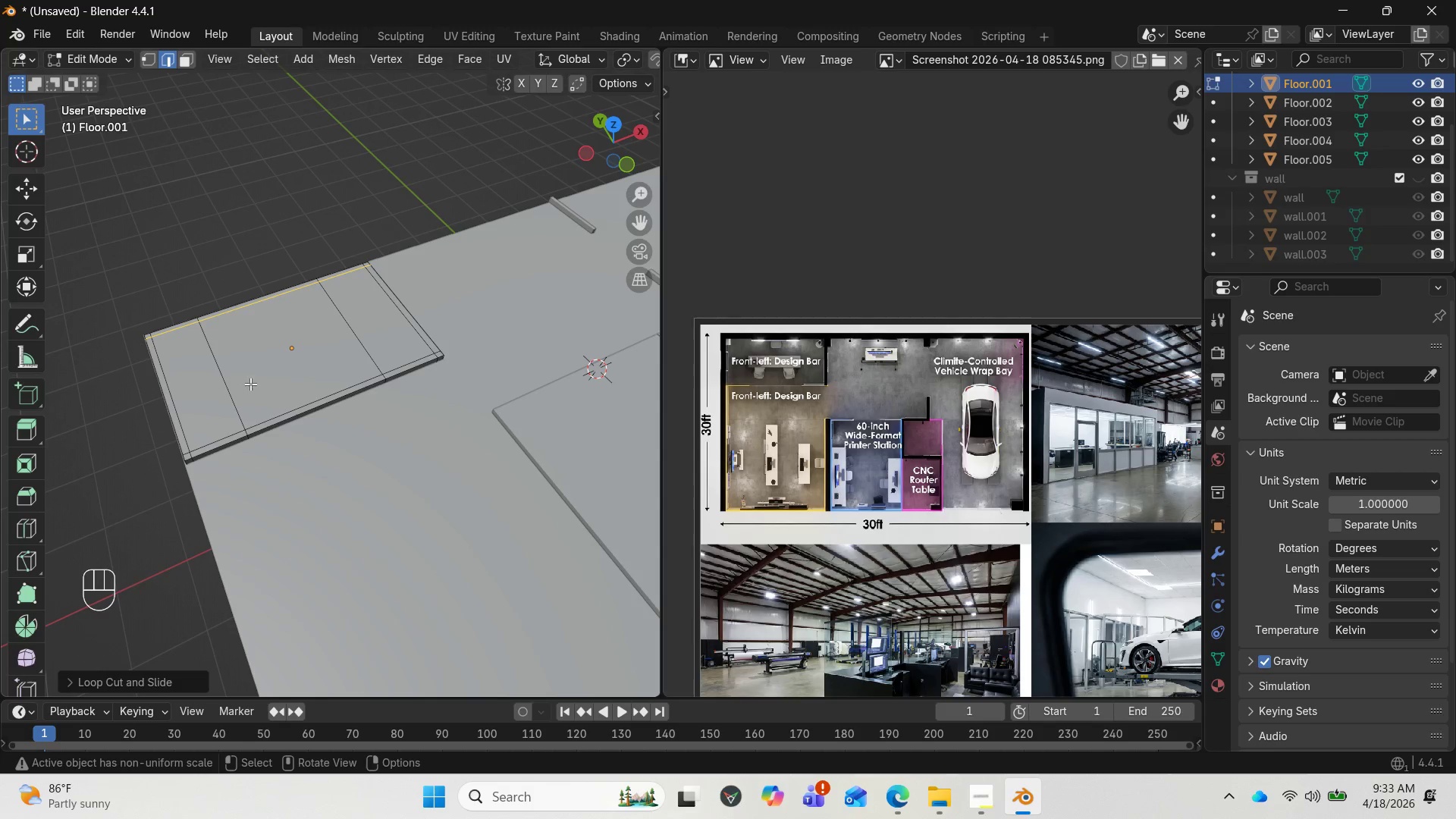 
hold_key(key=AltLeft, duration=0.83)
 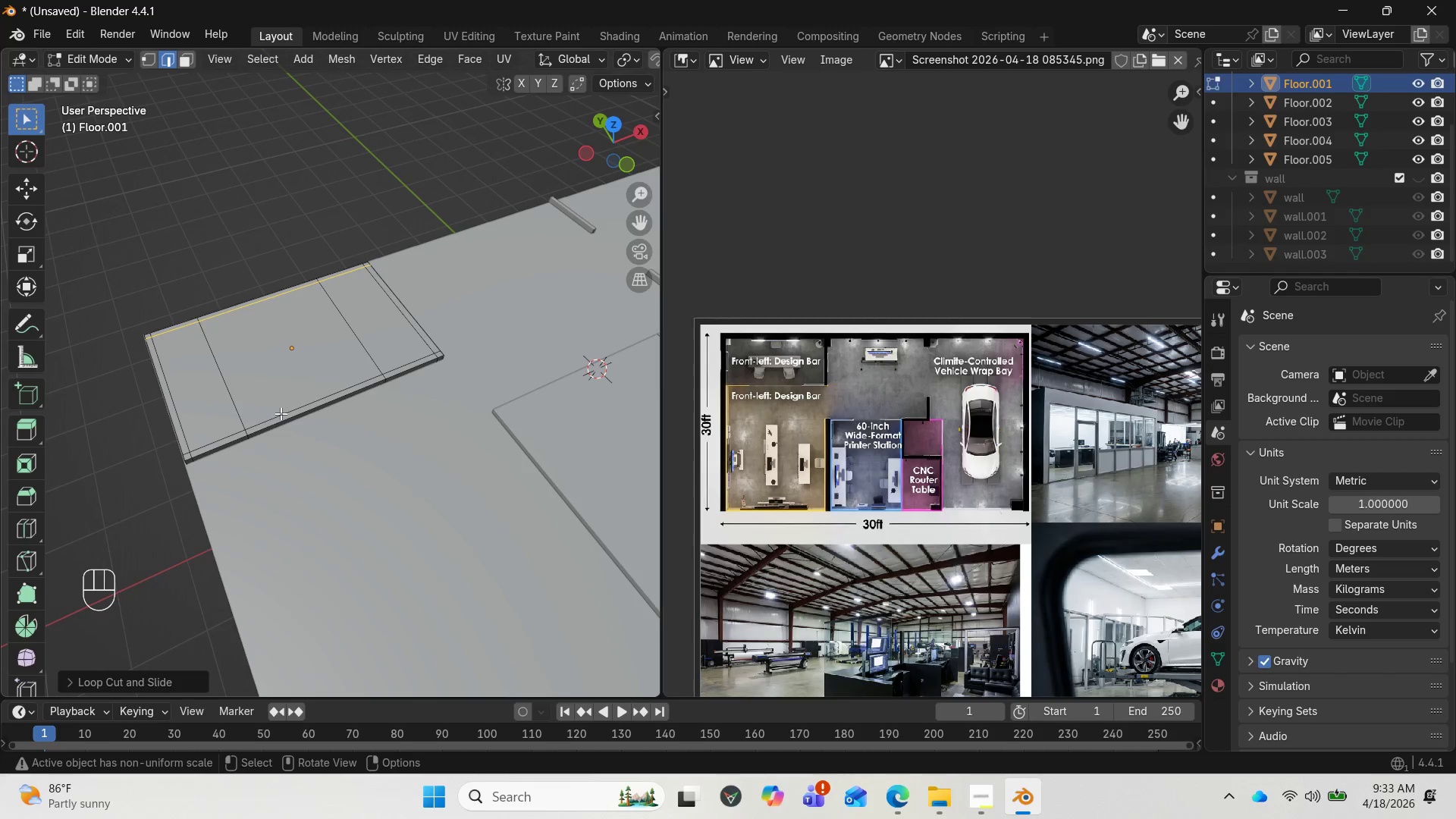 
wait(6.47)
 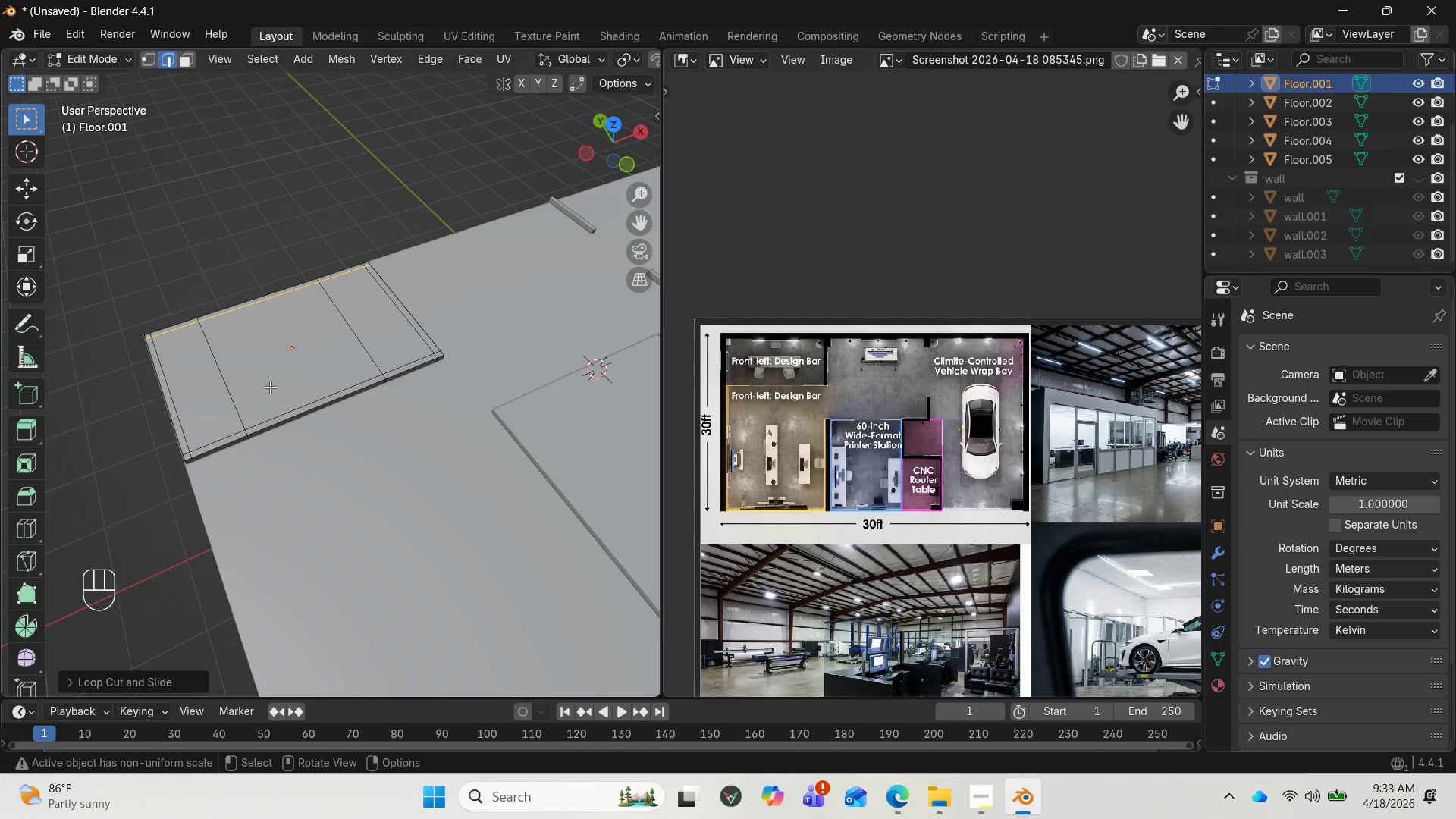 
left_click([289, 390])
 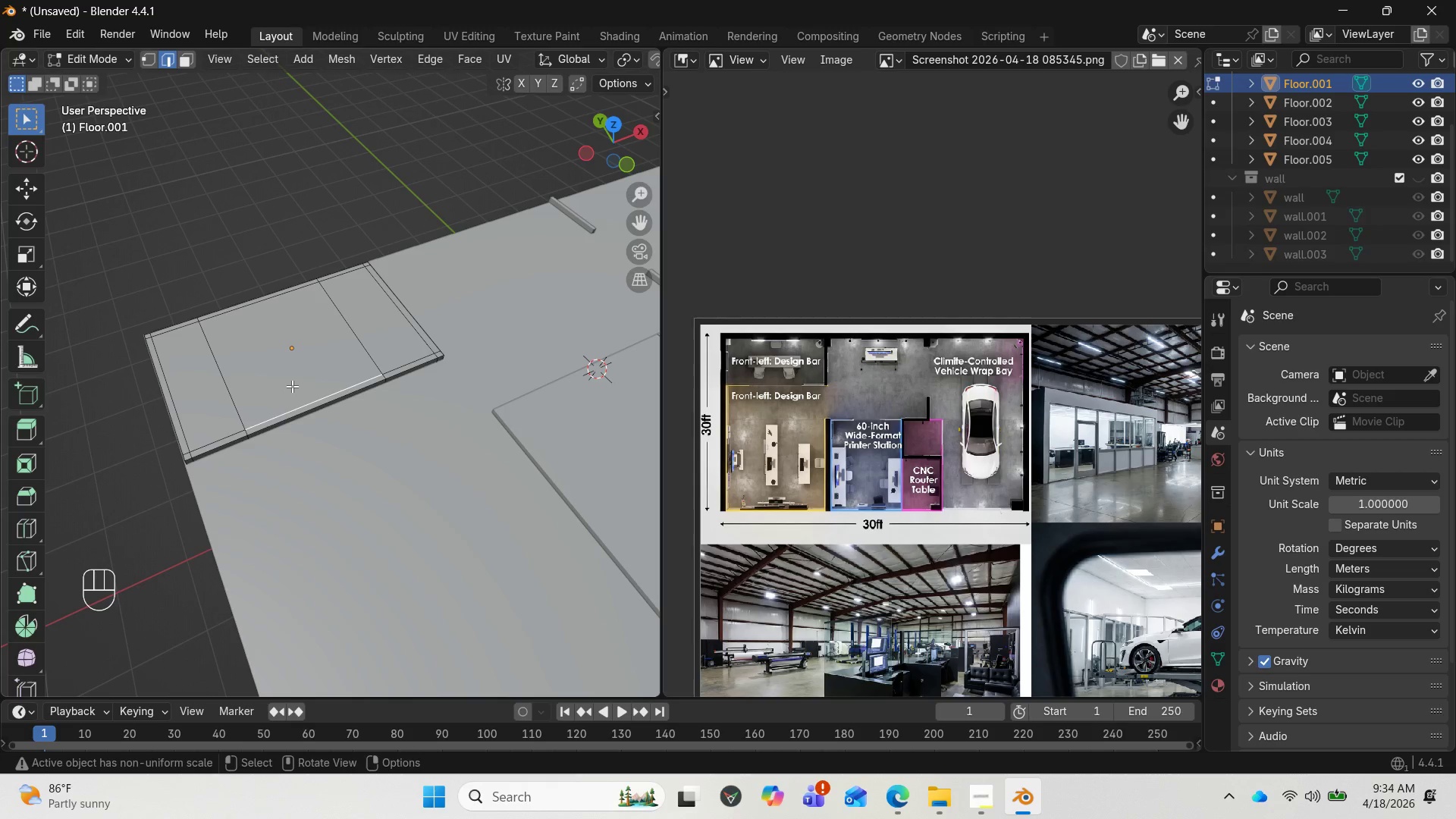 
key(3)
 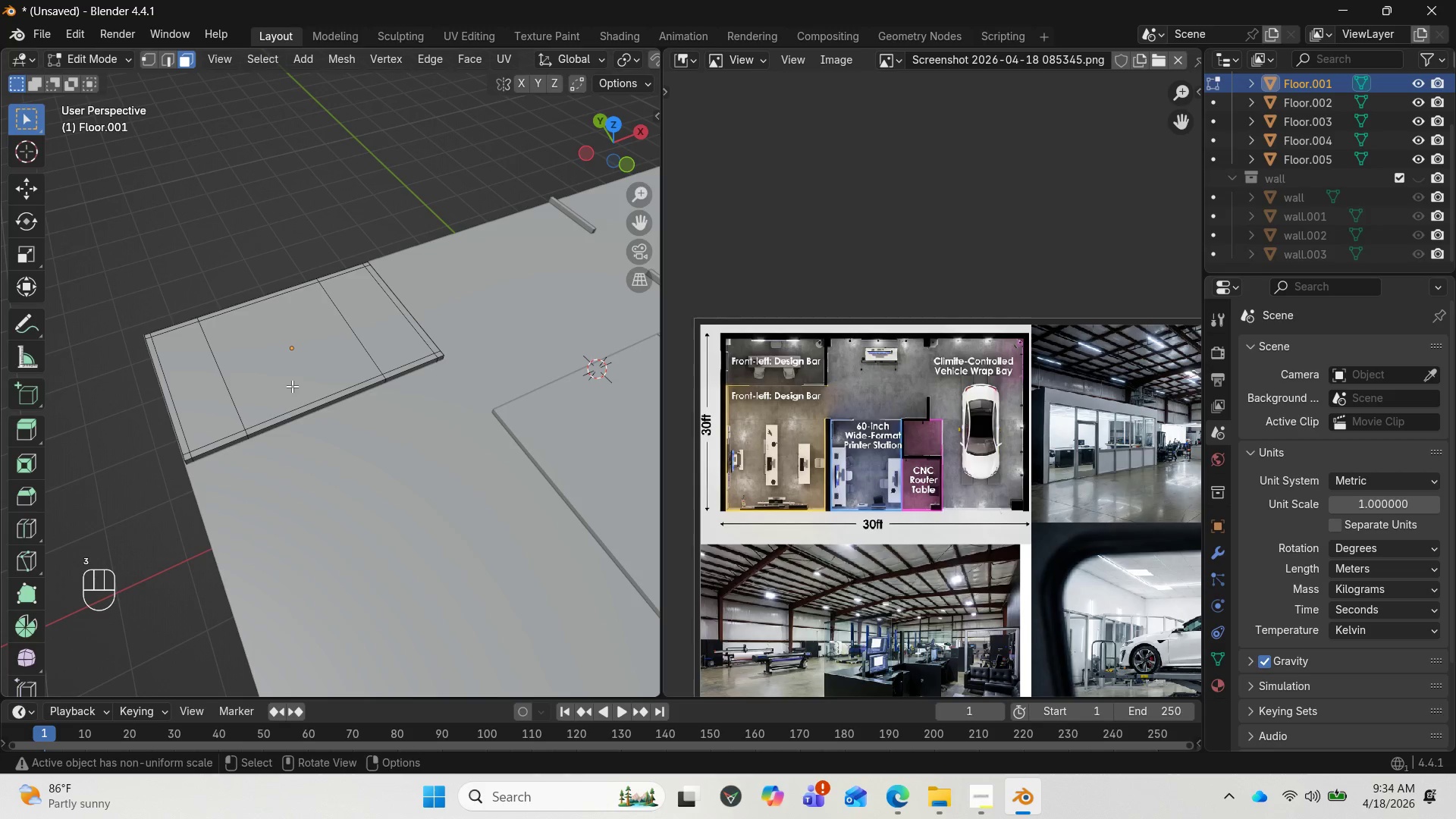 
hold_key(key=ShiftLeft, duration=0.45)
 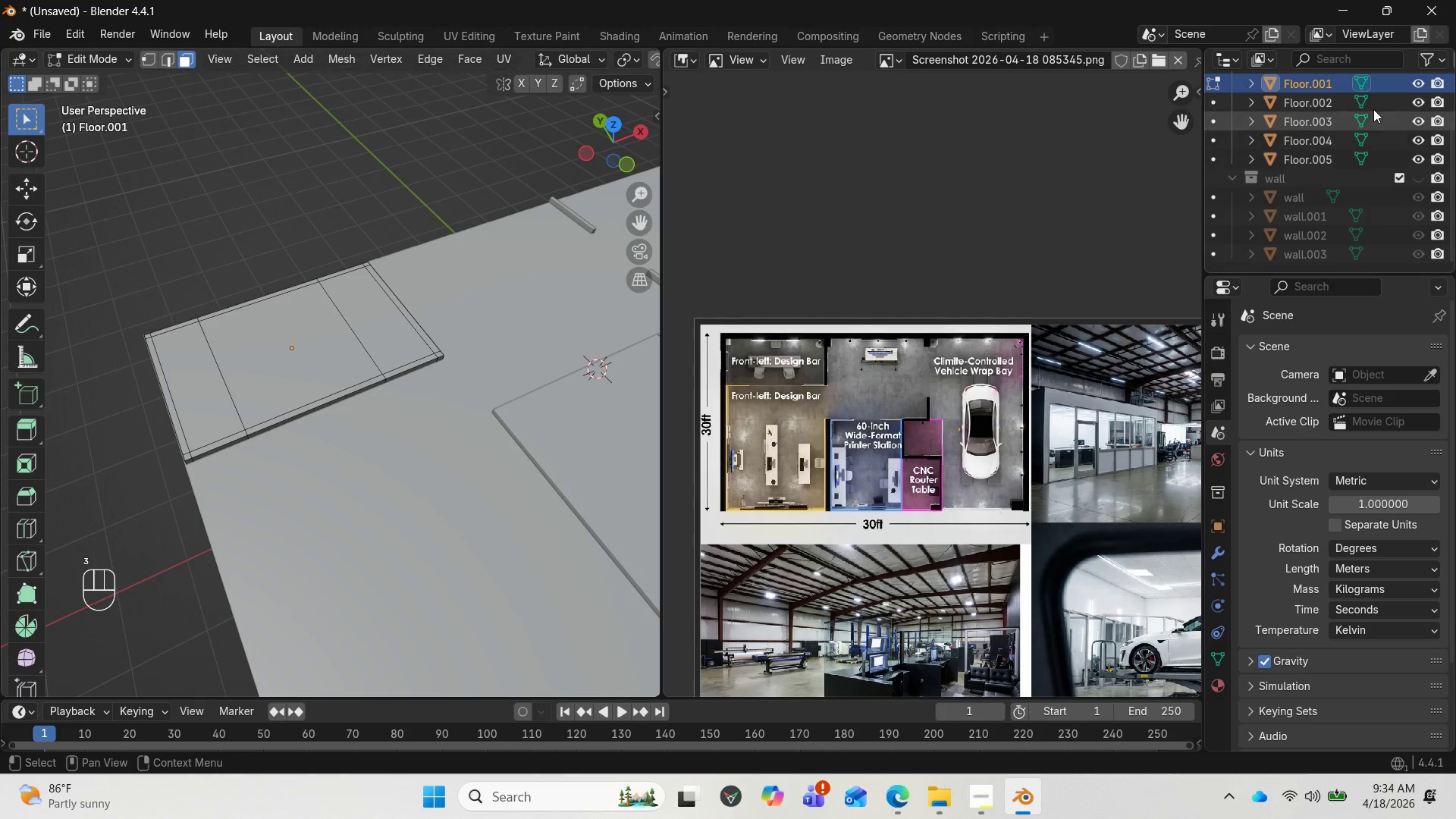 
scroll: coordinate [1376, 101], scroll_direction: up, amount: 1.0
 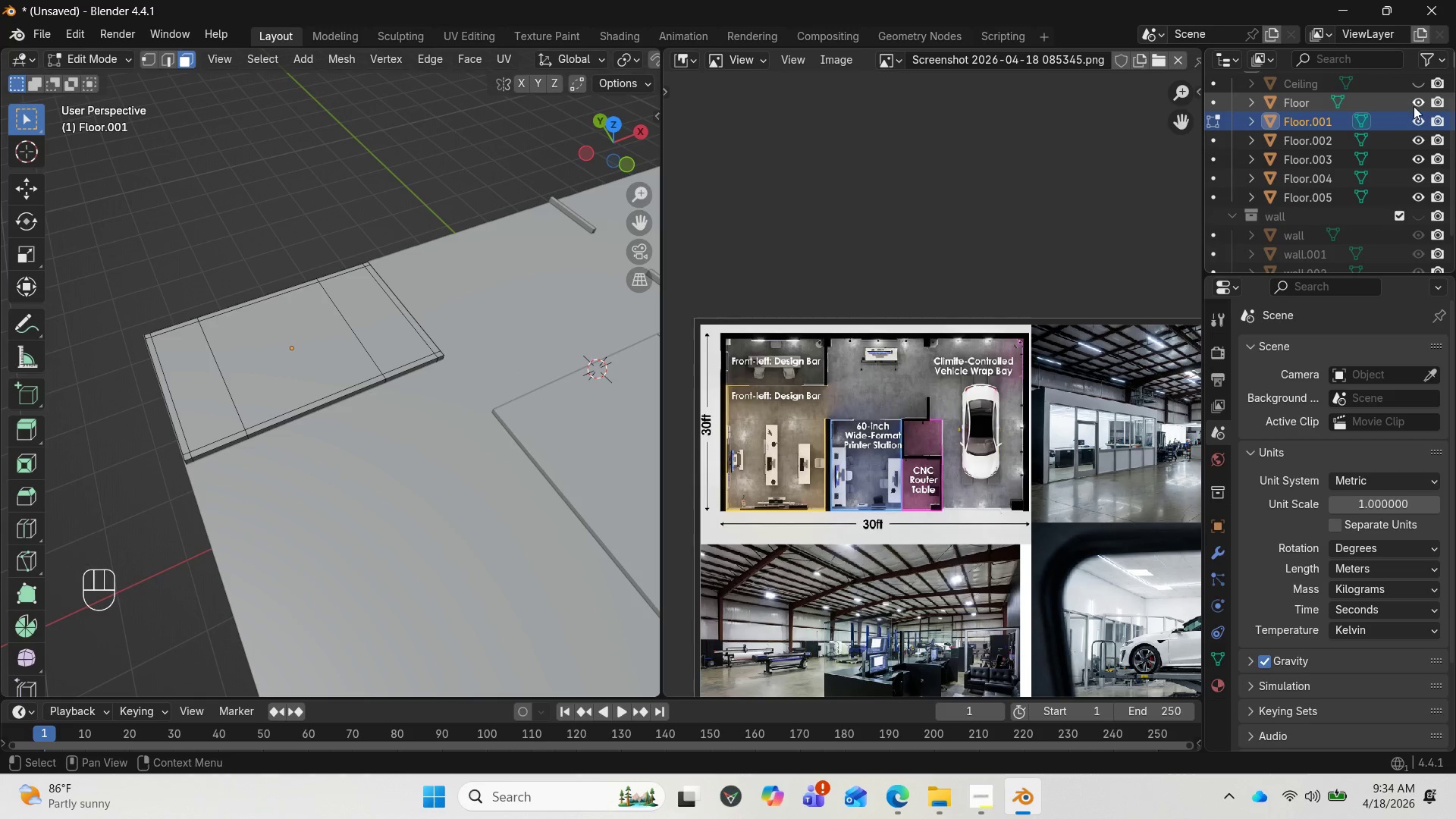 
left_click([1417, 103])
 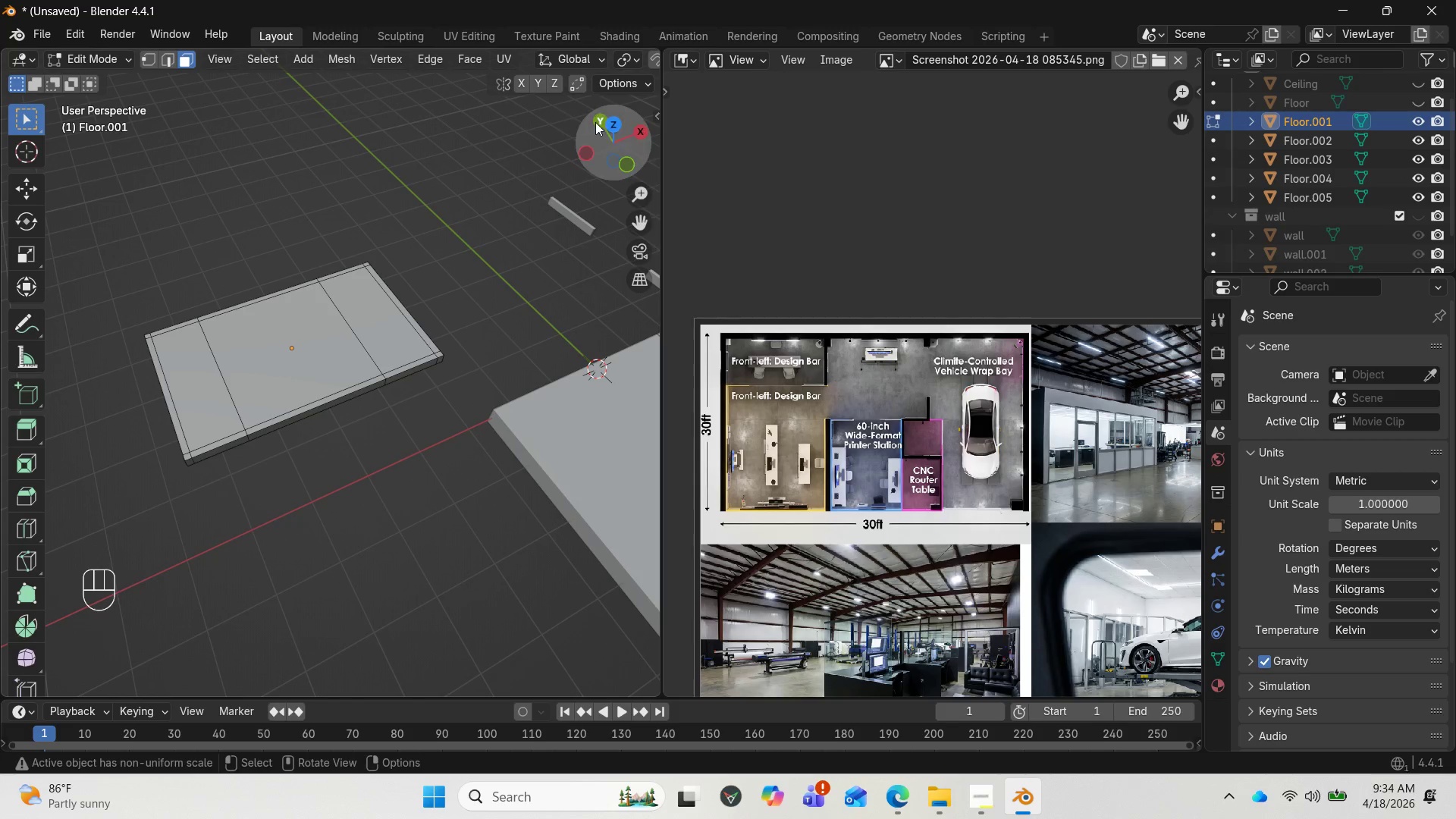 
left_click_drag(start_coordinate=[615, 133], to_coordinate=[645, 117])
 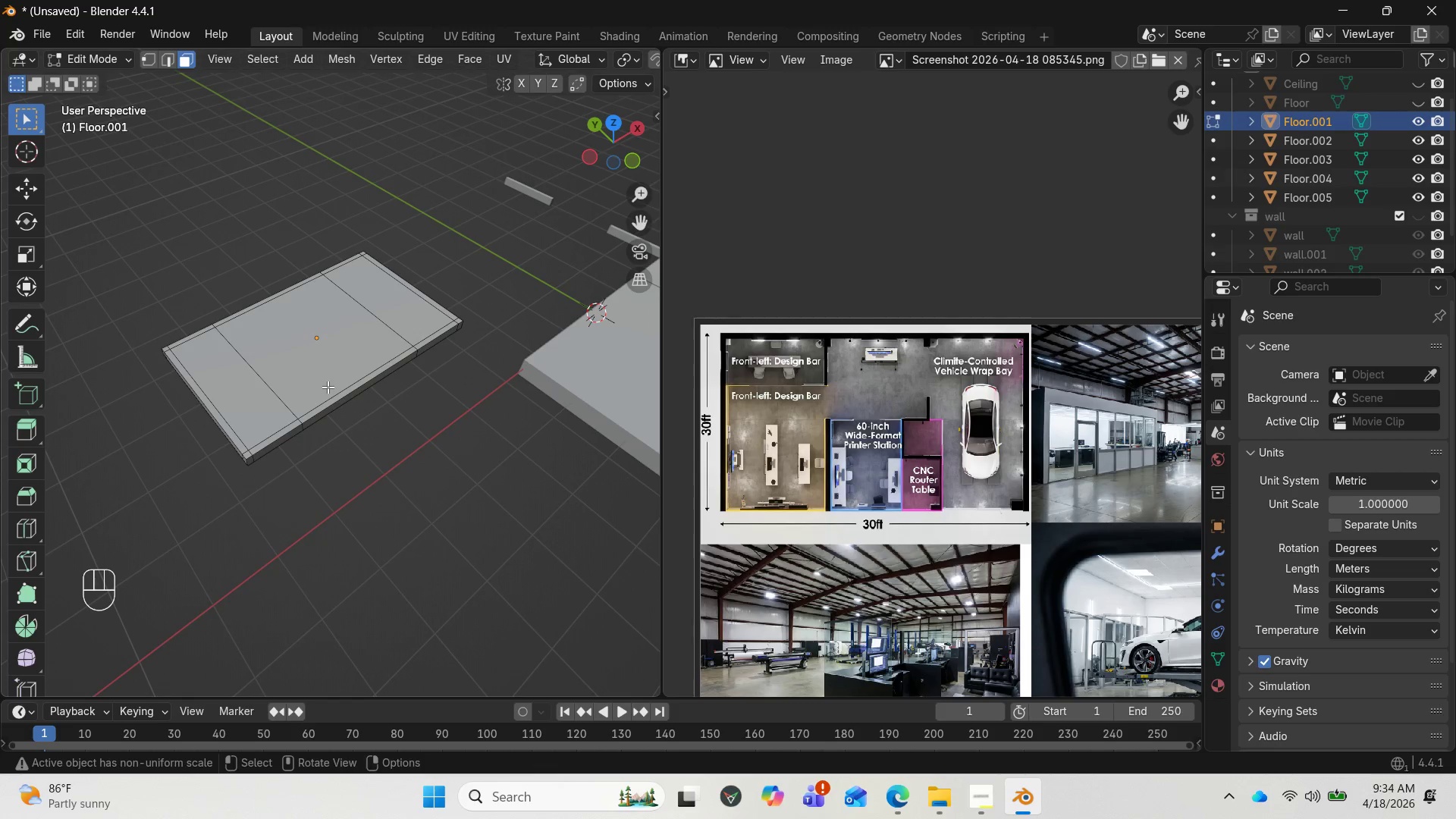 
hold_key(key=AltLeft, duration=0.75)
left_click([328, 388])
 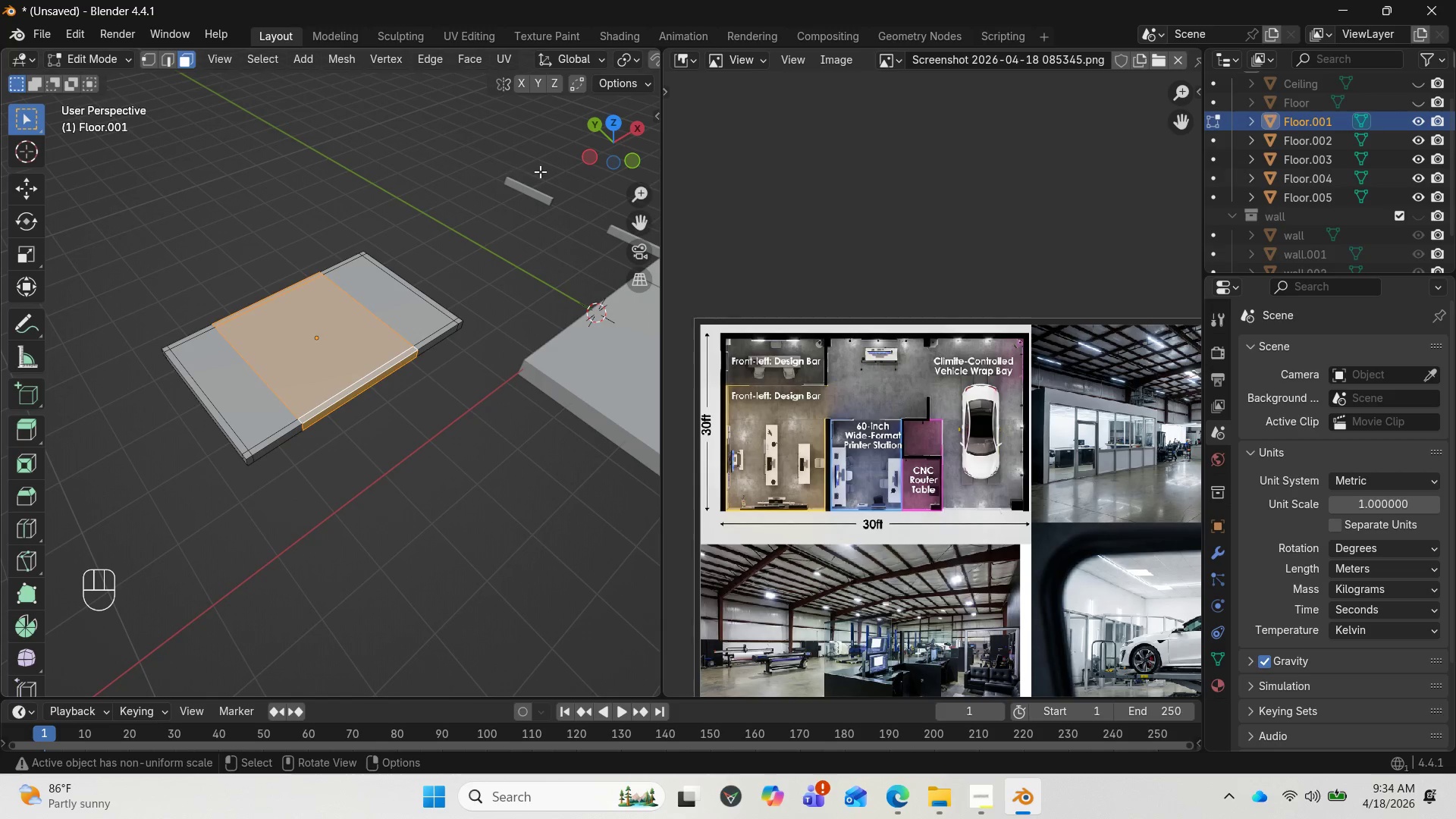 
left_click_drag(start_coordinate=[595, 150], to_coordinate=[109, 125])
 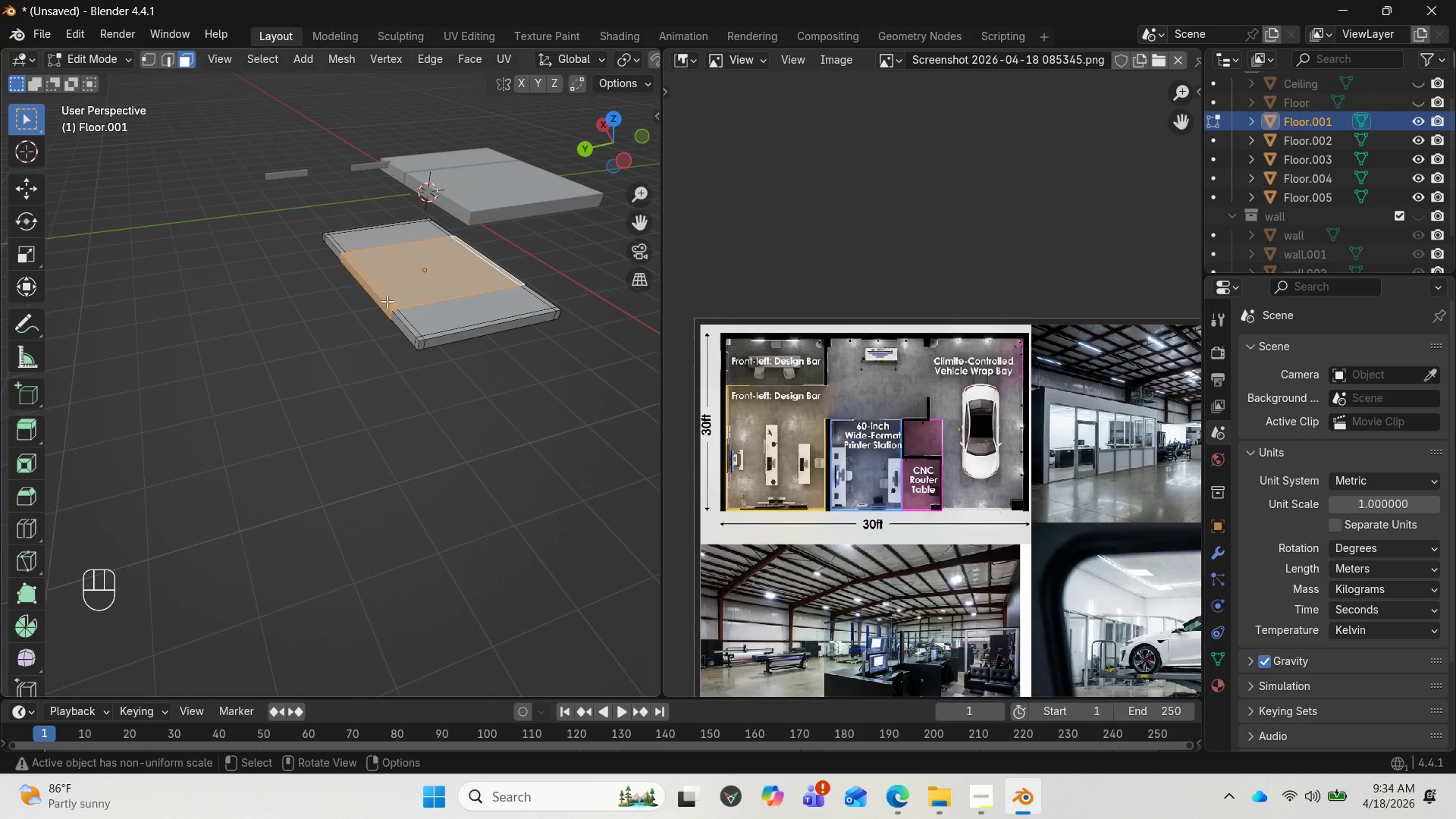 
hold_key(key=ShiftLeft, duration=1.7)
left_click([384, 301])
 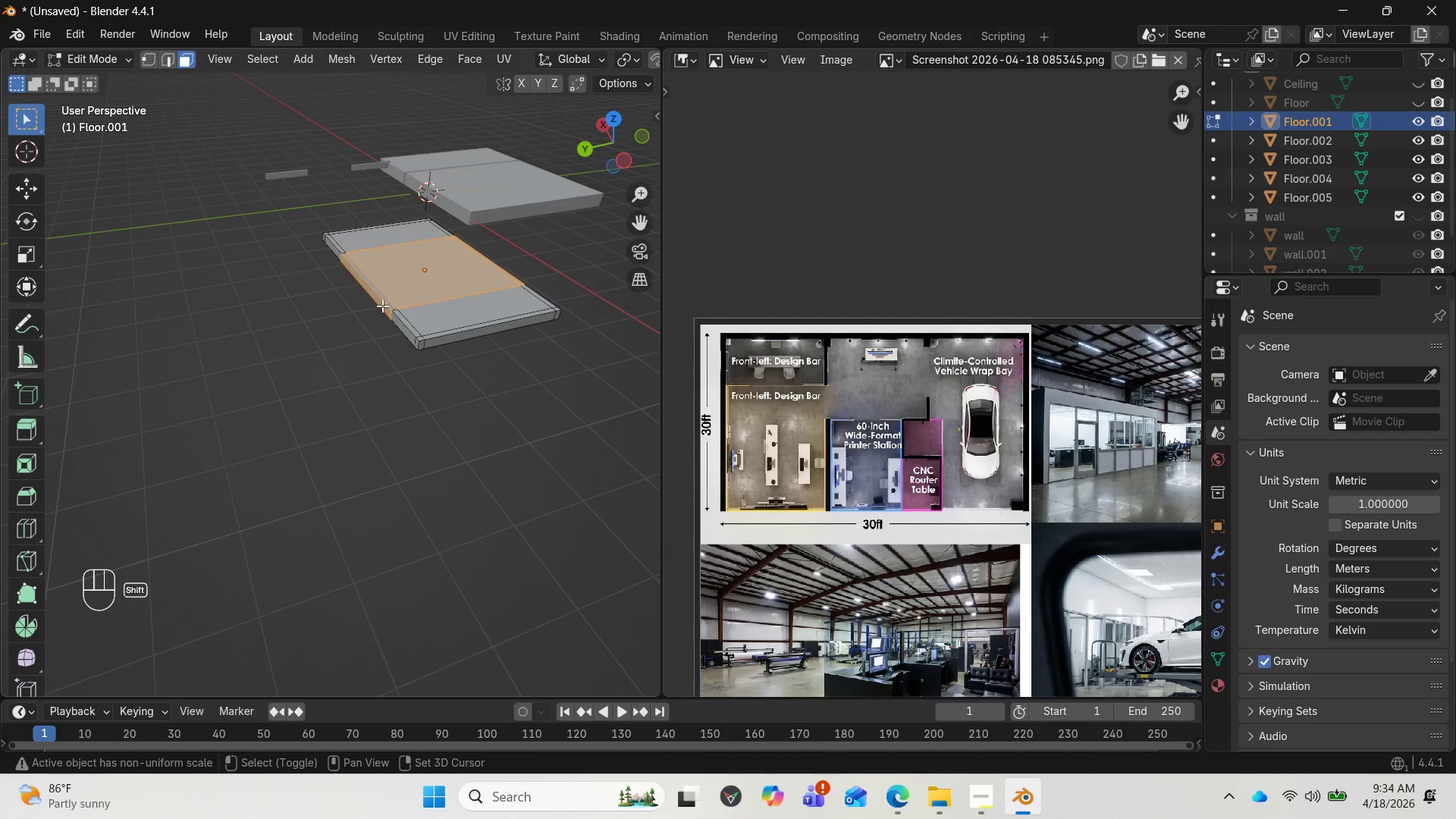 
left_click([382, 306])
 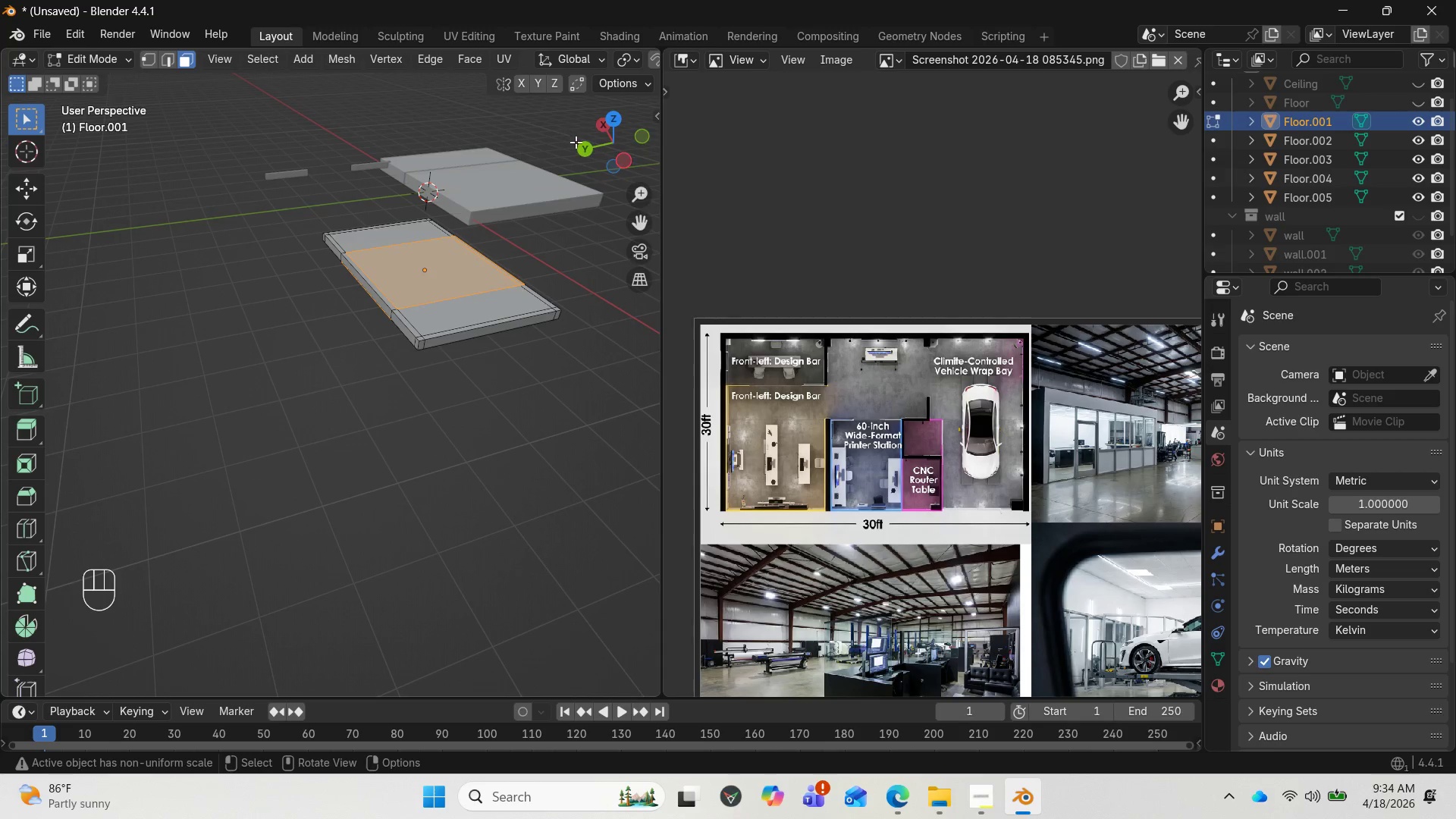 
left_click_drag(start_coordinate=[604, 148], to_coordinate=[574, 57])
 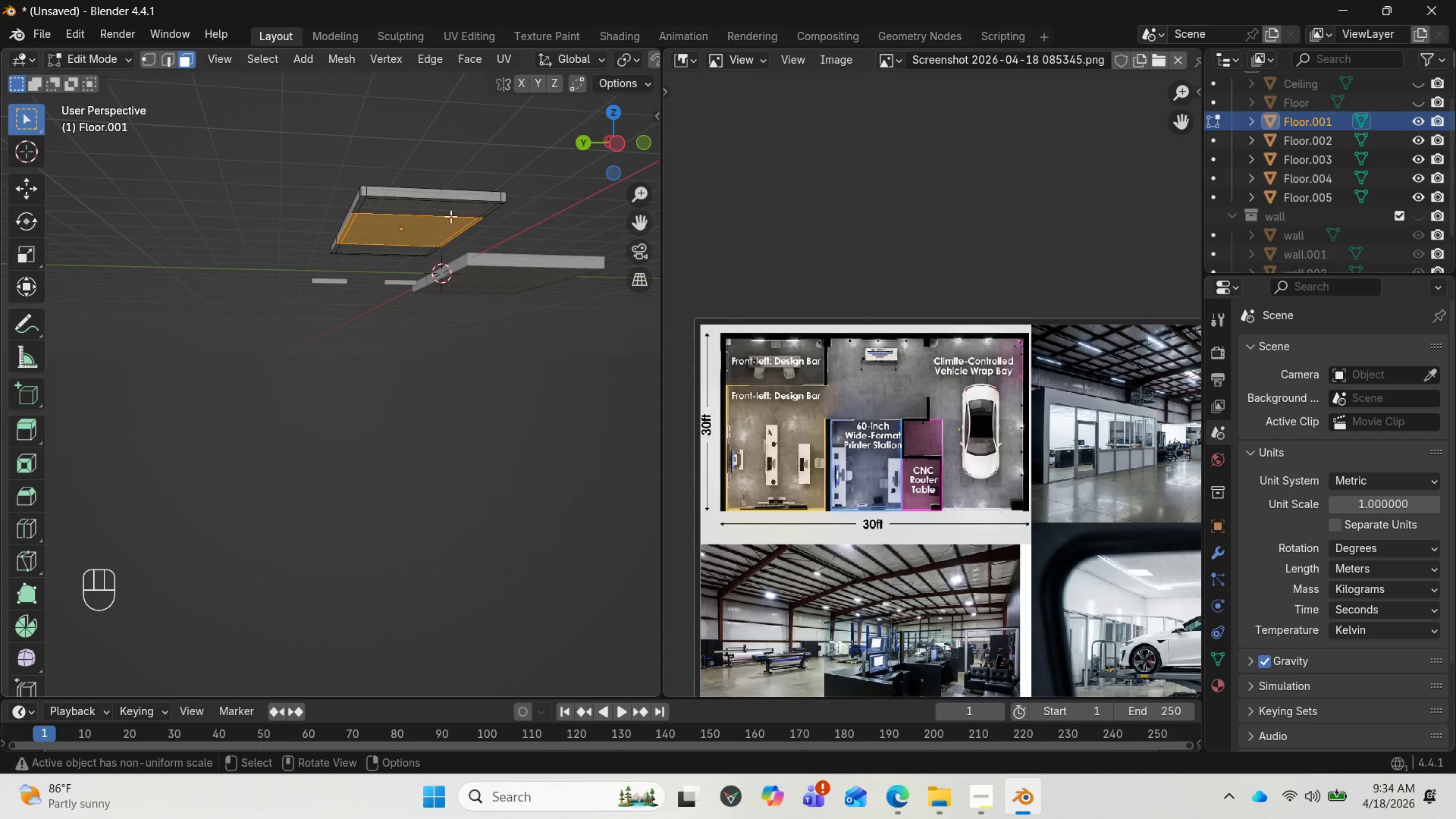 
hold_key(key=ShiftLeft, duration=1.26)
 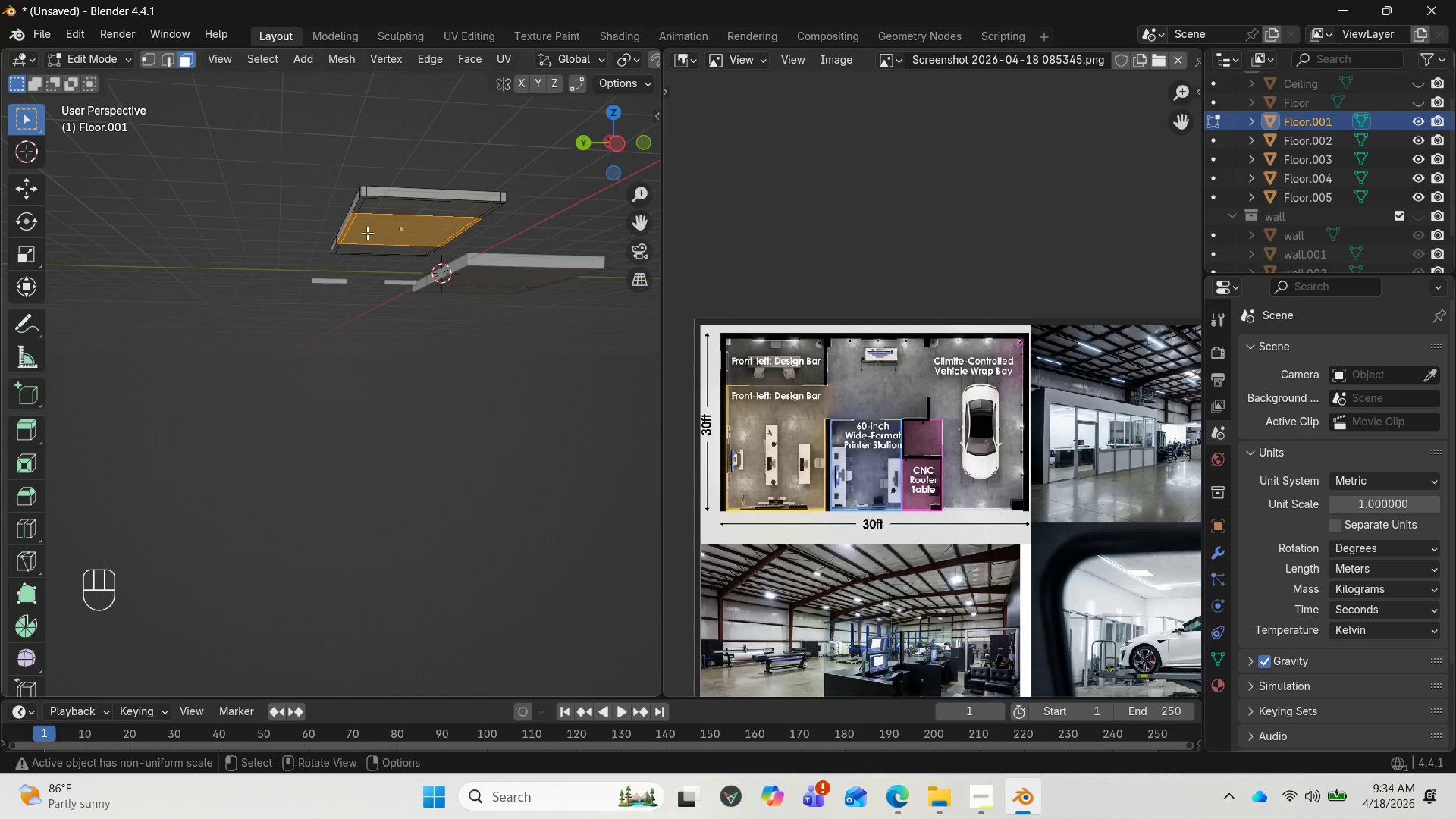 
hold_key(key=ShiftLeft, duration=2.25)
 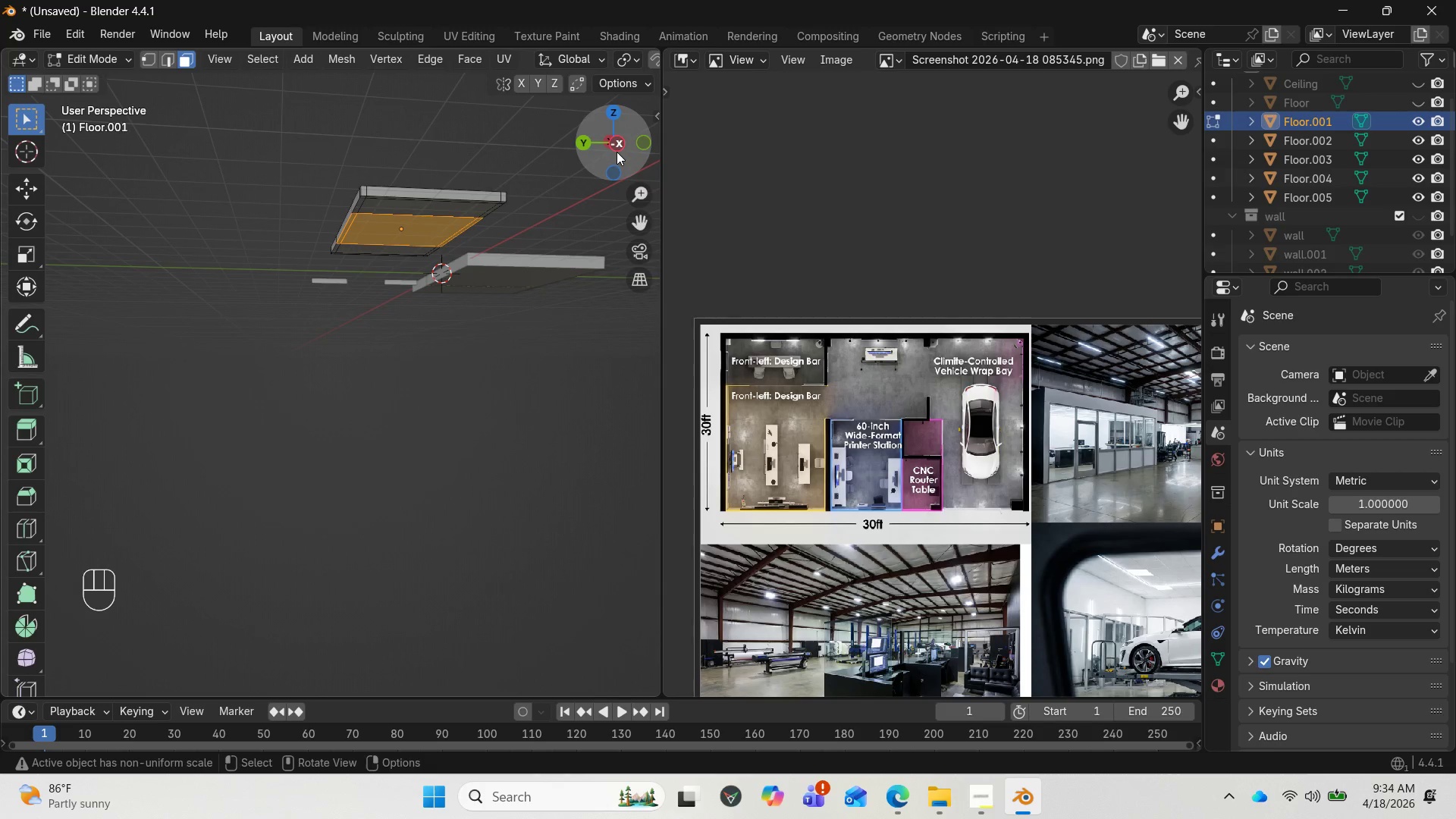 
left_click_drag(start_coordinate=[615, 149], to_coordinate=[529, 246])
 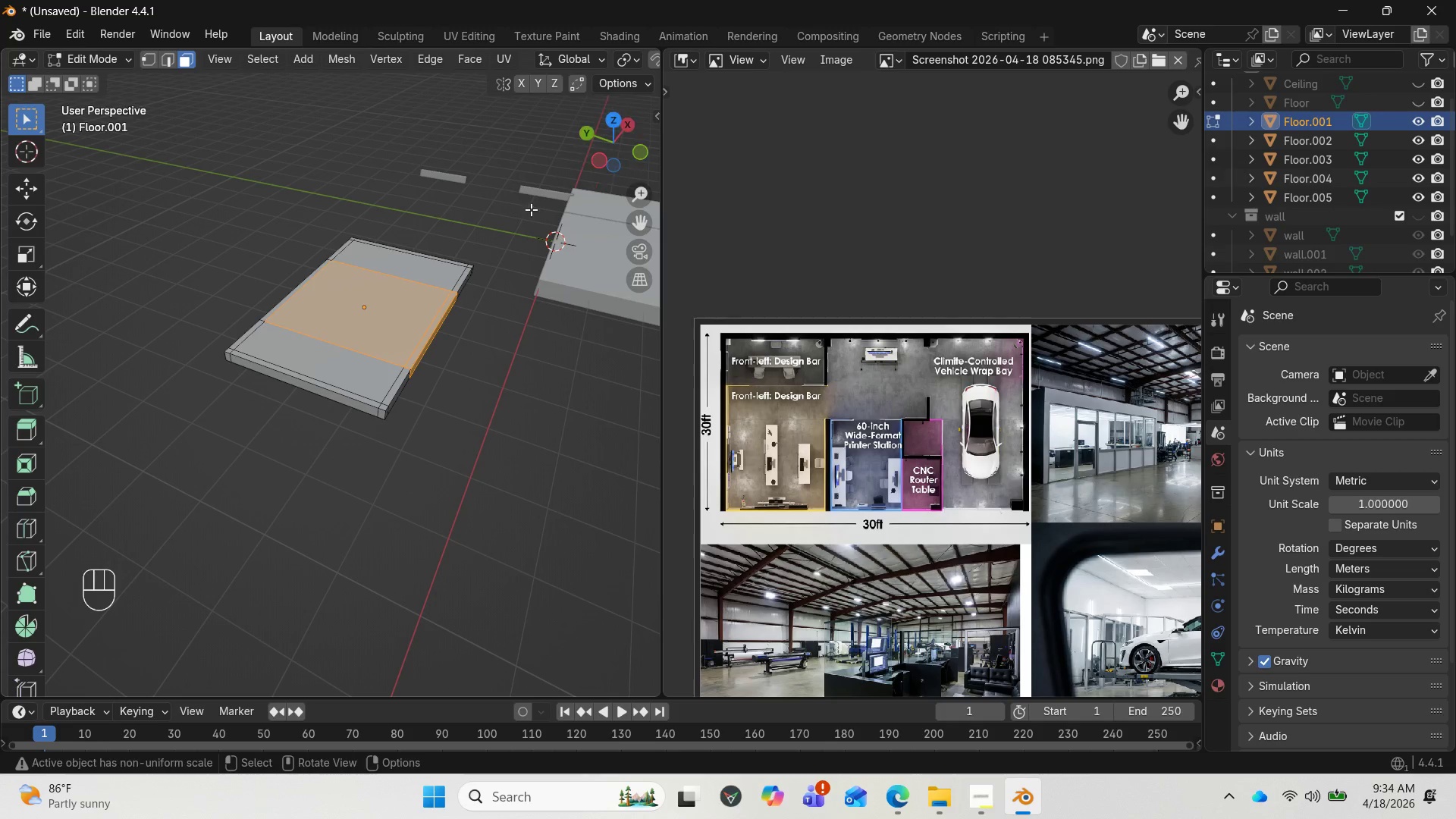 
hold_key(key=ShiftLeft, duration=4.73)
left_click([311, 353])
 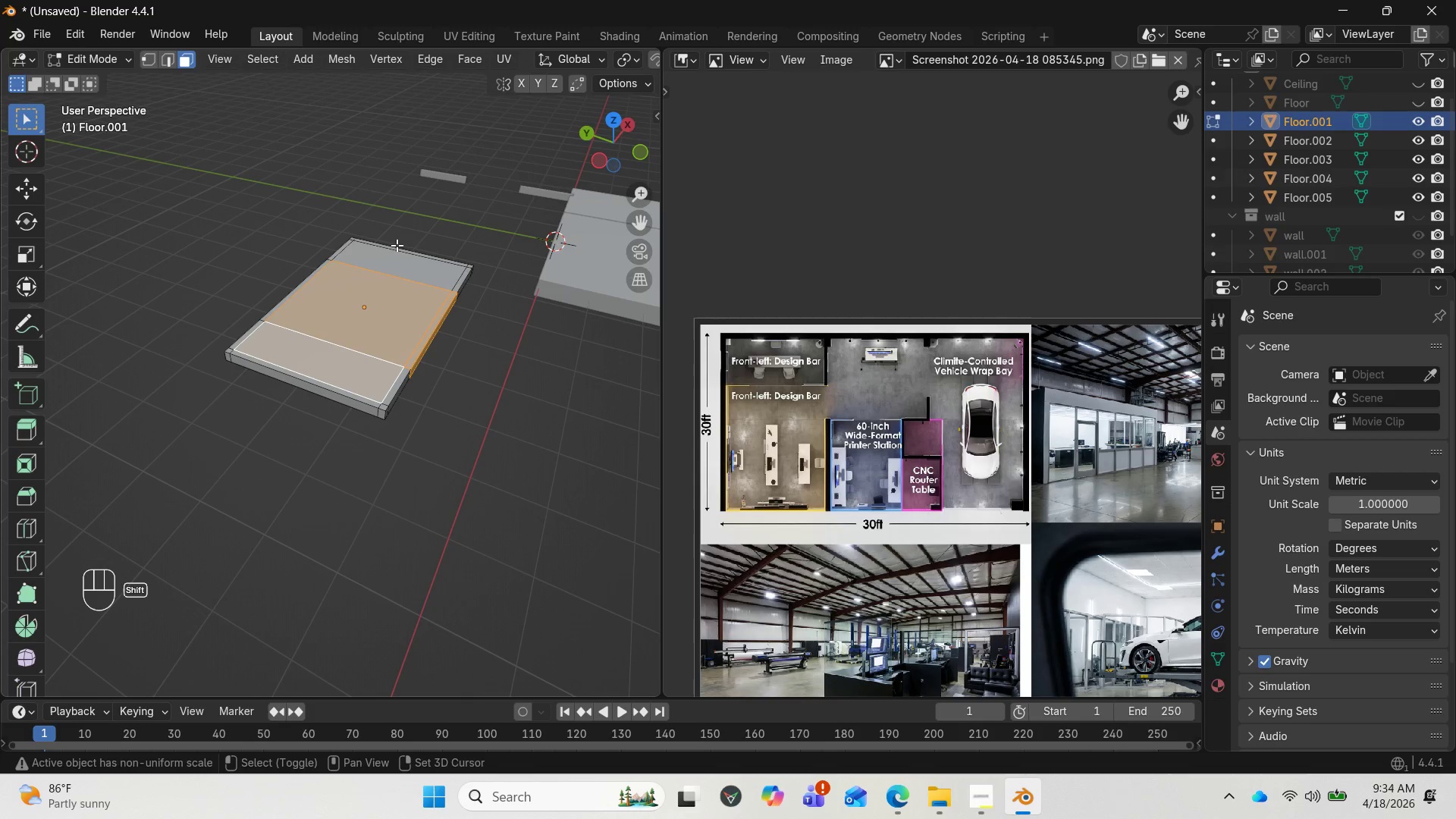 
left_click([397, 258])
 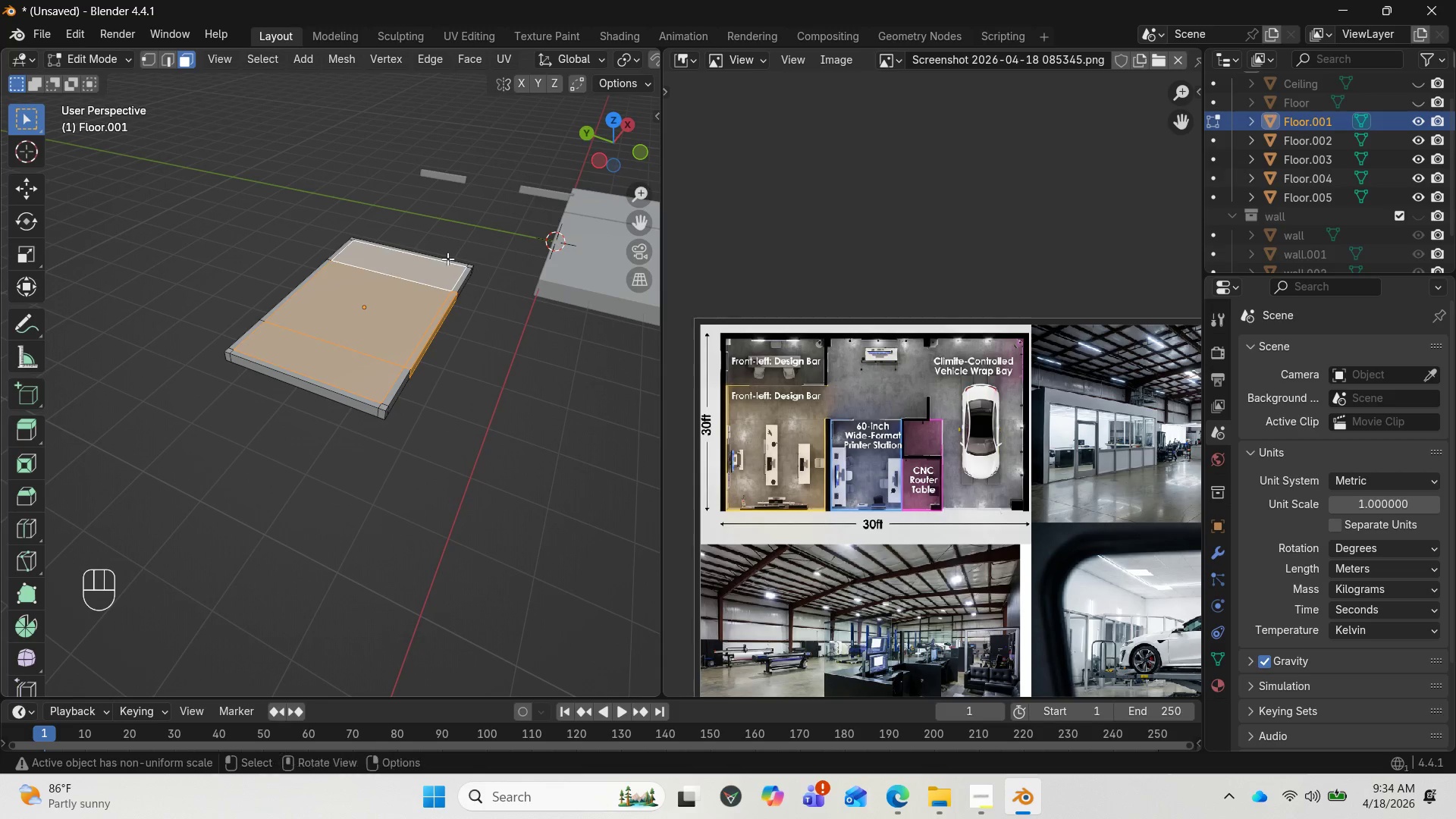 
left_click_drag(start_coordinate=[606, 144], to_coordinate=[578, 689])
 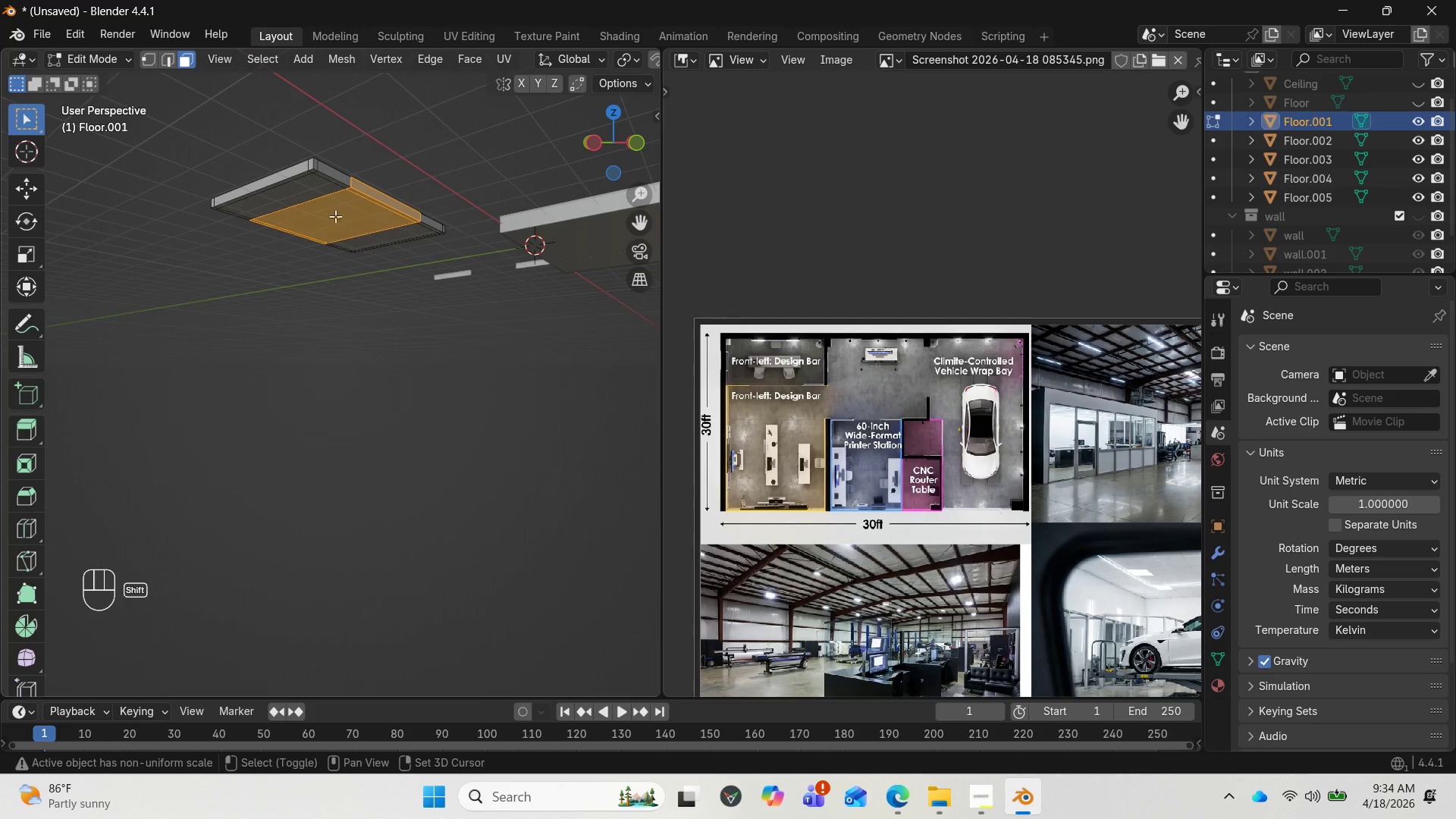 
key(Shift+ShiftLeft)
 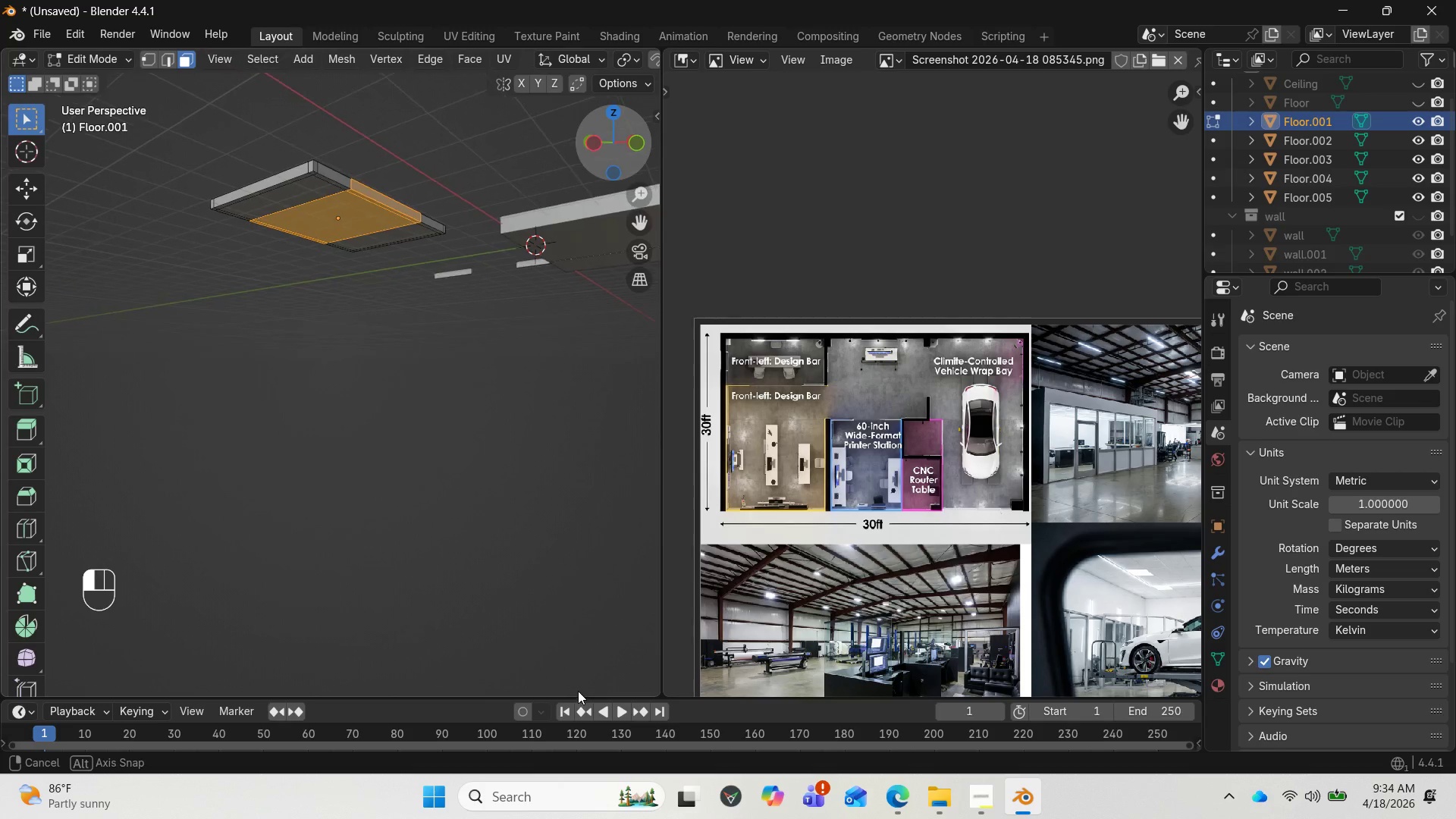 
hold_key(key=ShiftLeft, duration=2.69)
left_click([309, 194])
 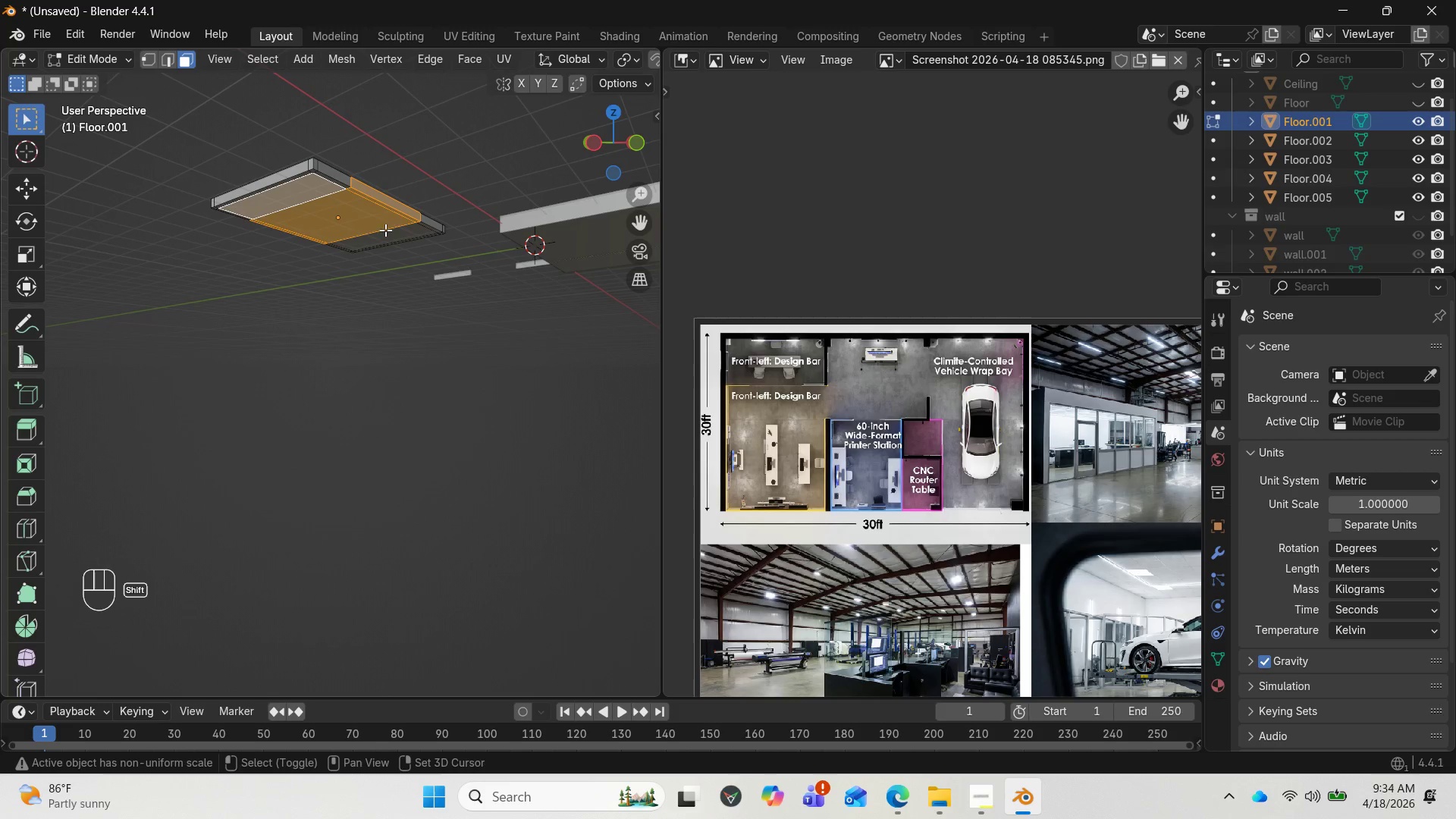 
left_click([395, 231])
 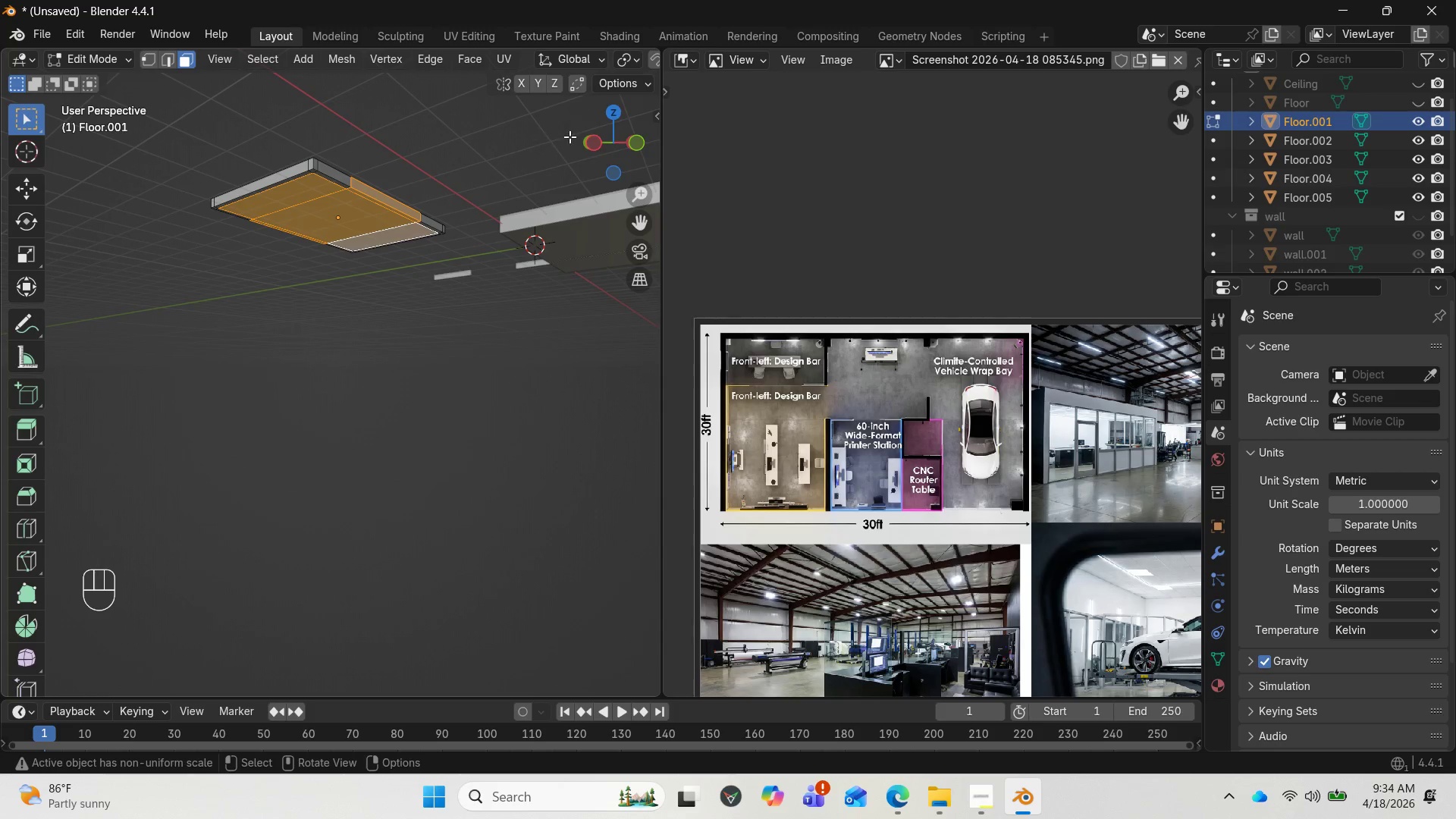 
left_click_drag(start_coordinate=[604, 130], to_coordinate=[522, 243])
 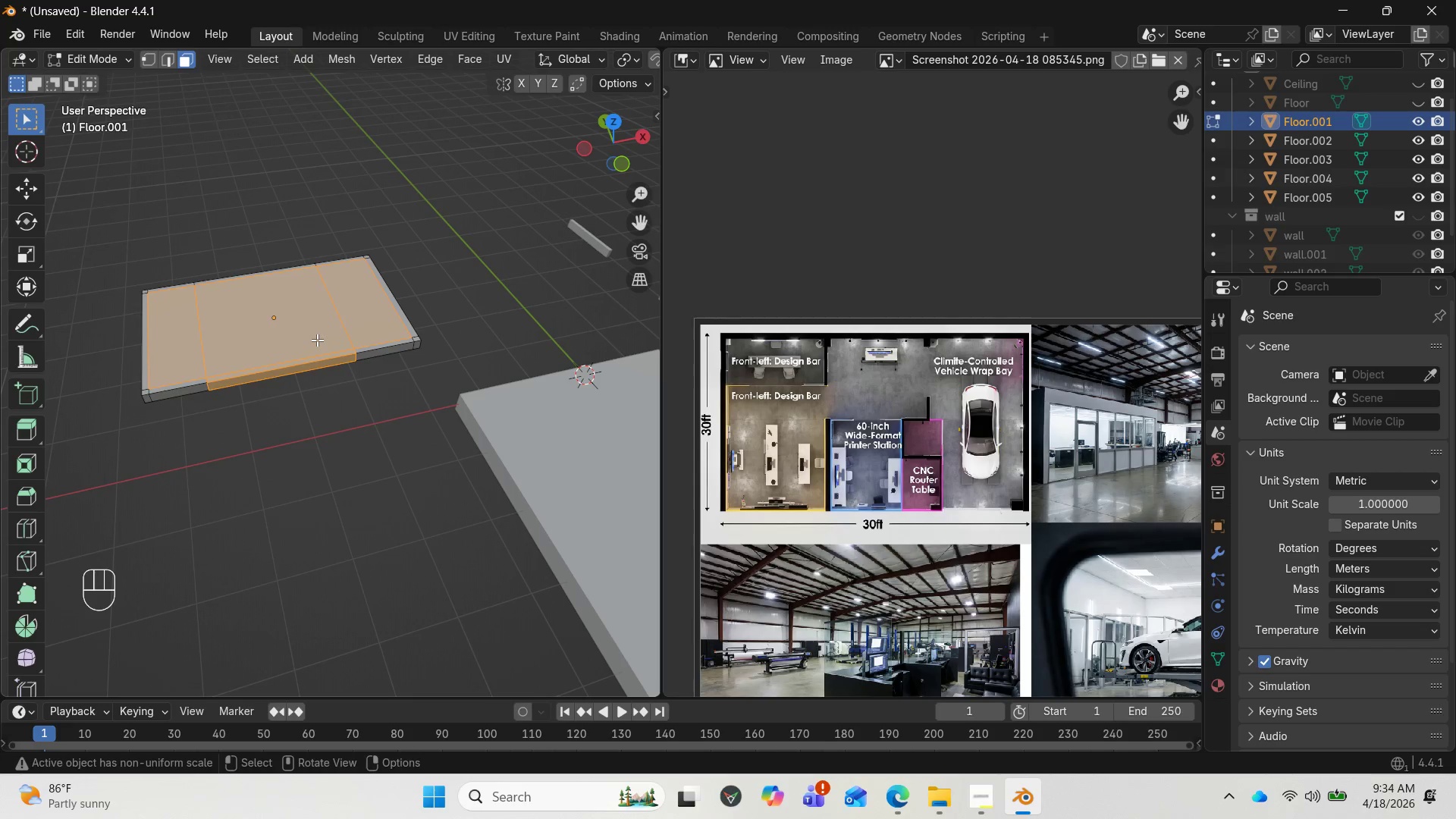 
key(Delete)
 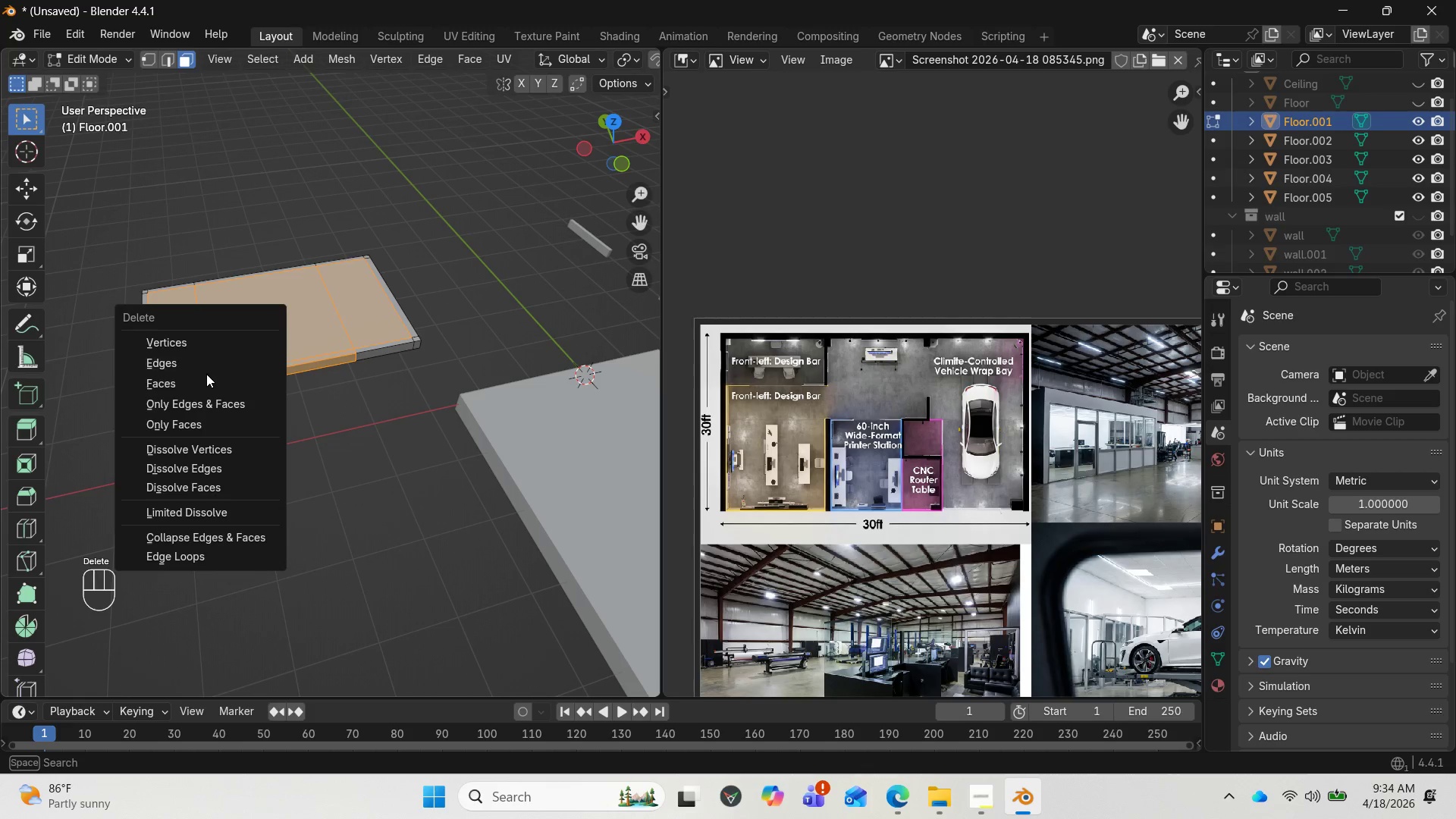 
left_click([194, 384])
 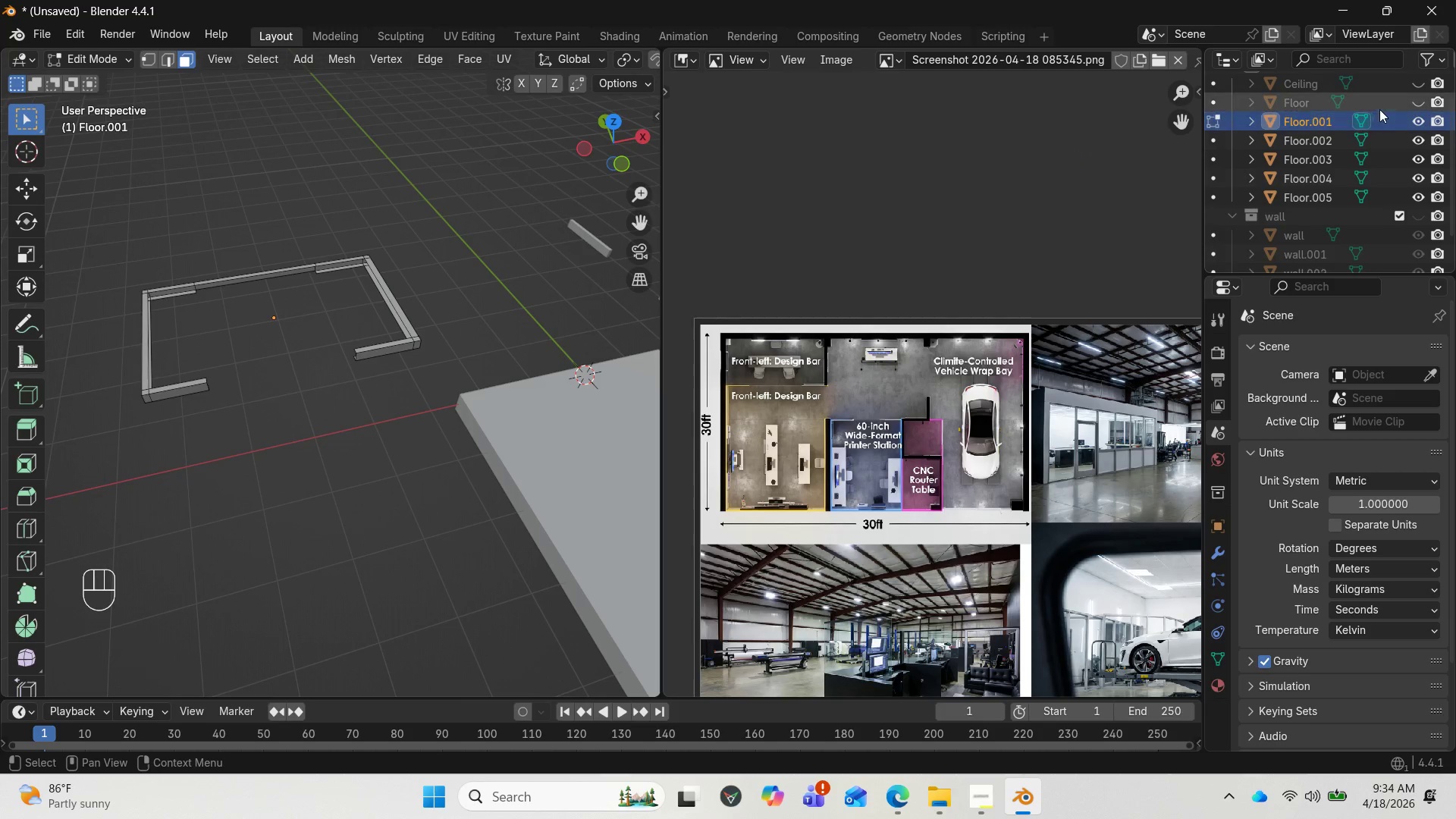 
wait(7.36)
 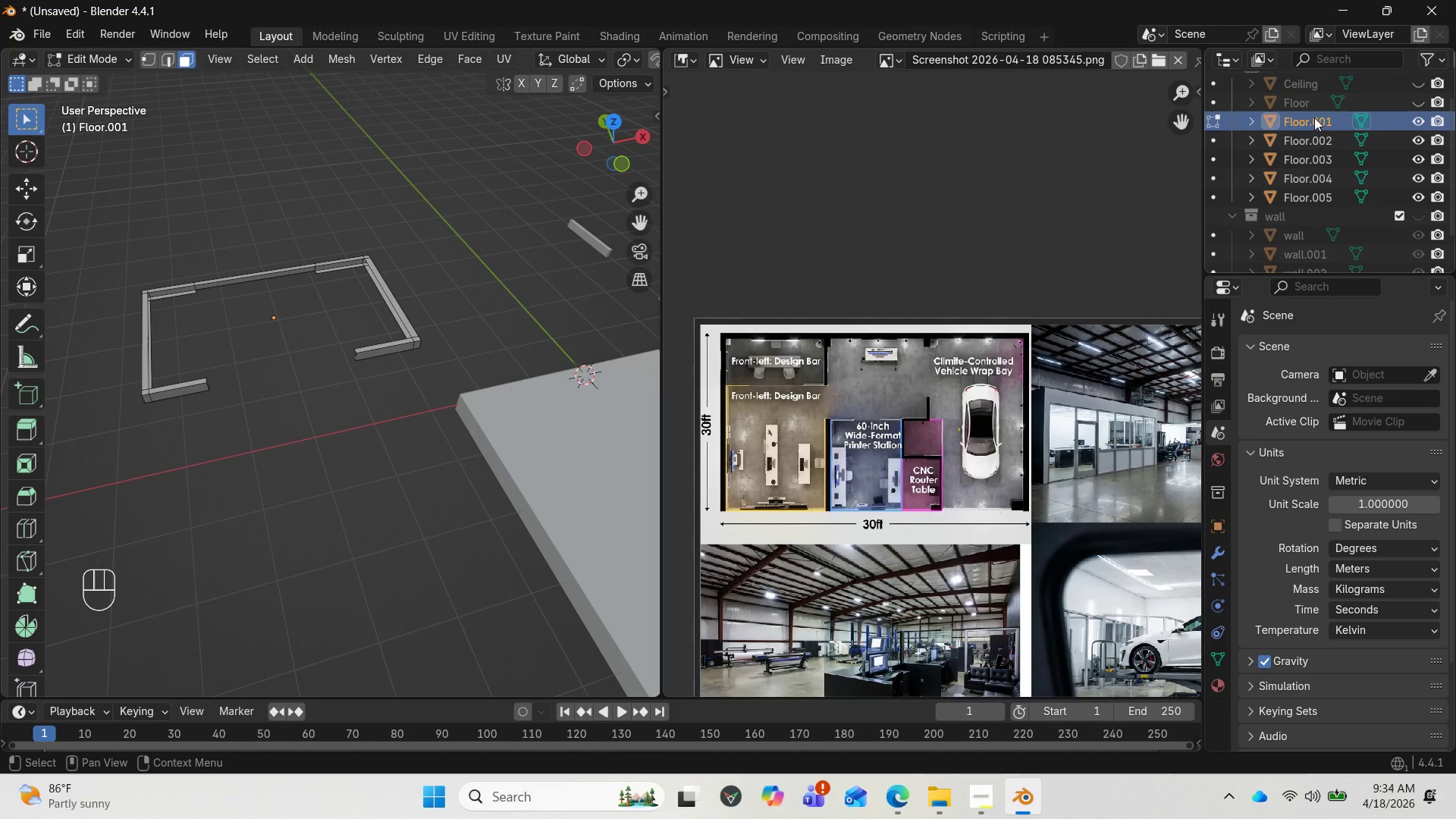 
scroll: coordinate [490, 256], scroll_direction: up, amount: 2.0
 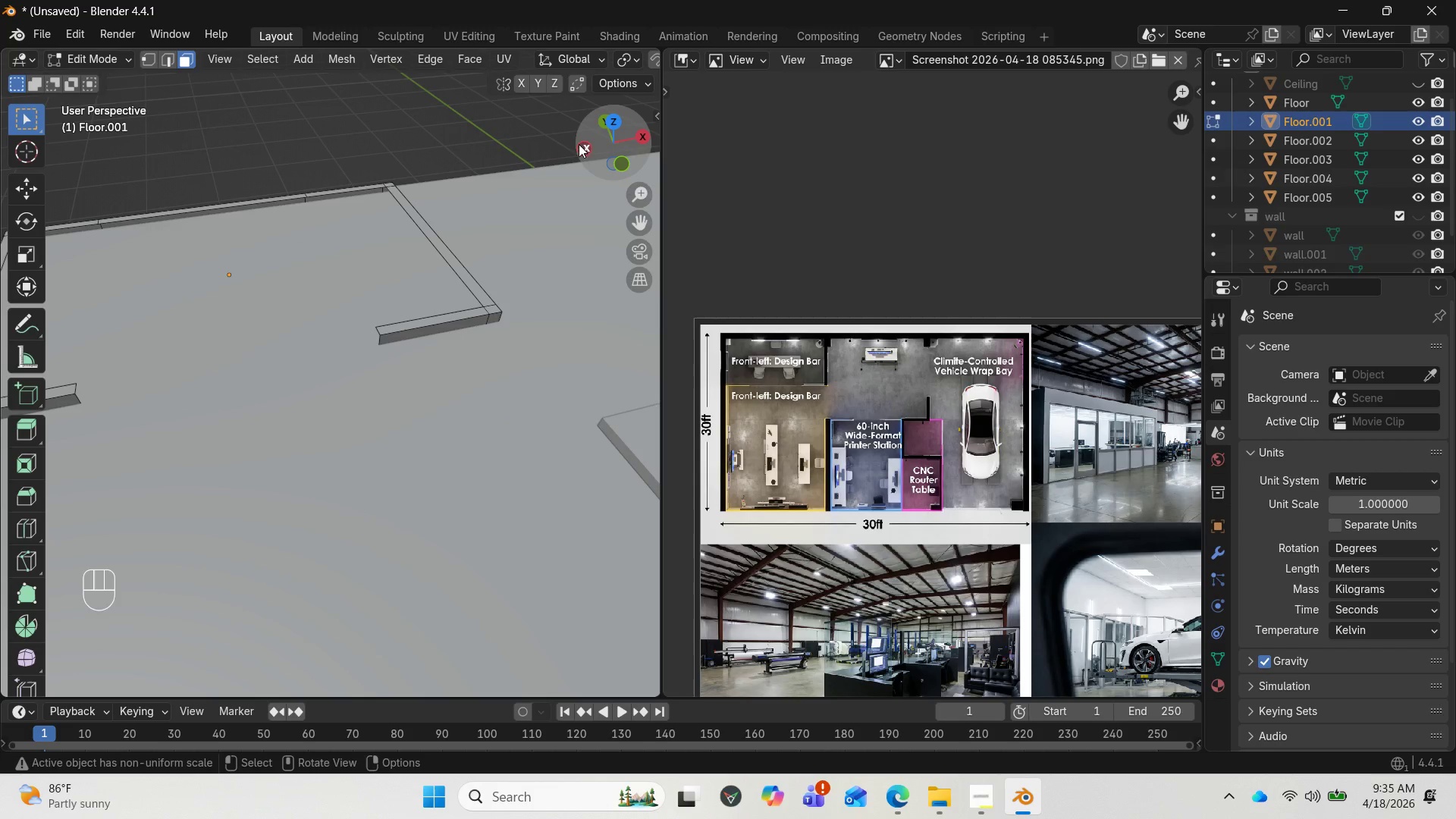 
left_click_drag(start_coordinate=[586, 139], to_coordinate=[5, 142])
 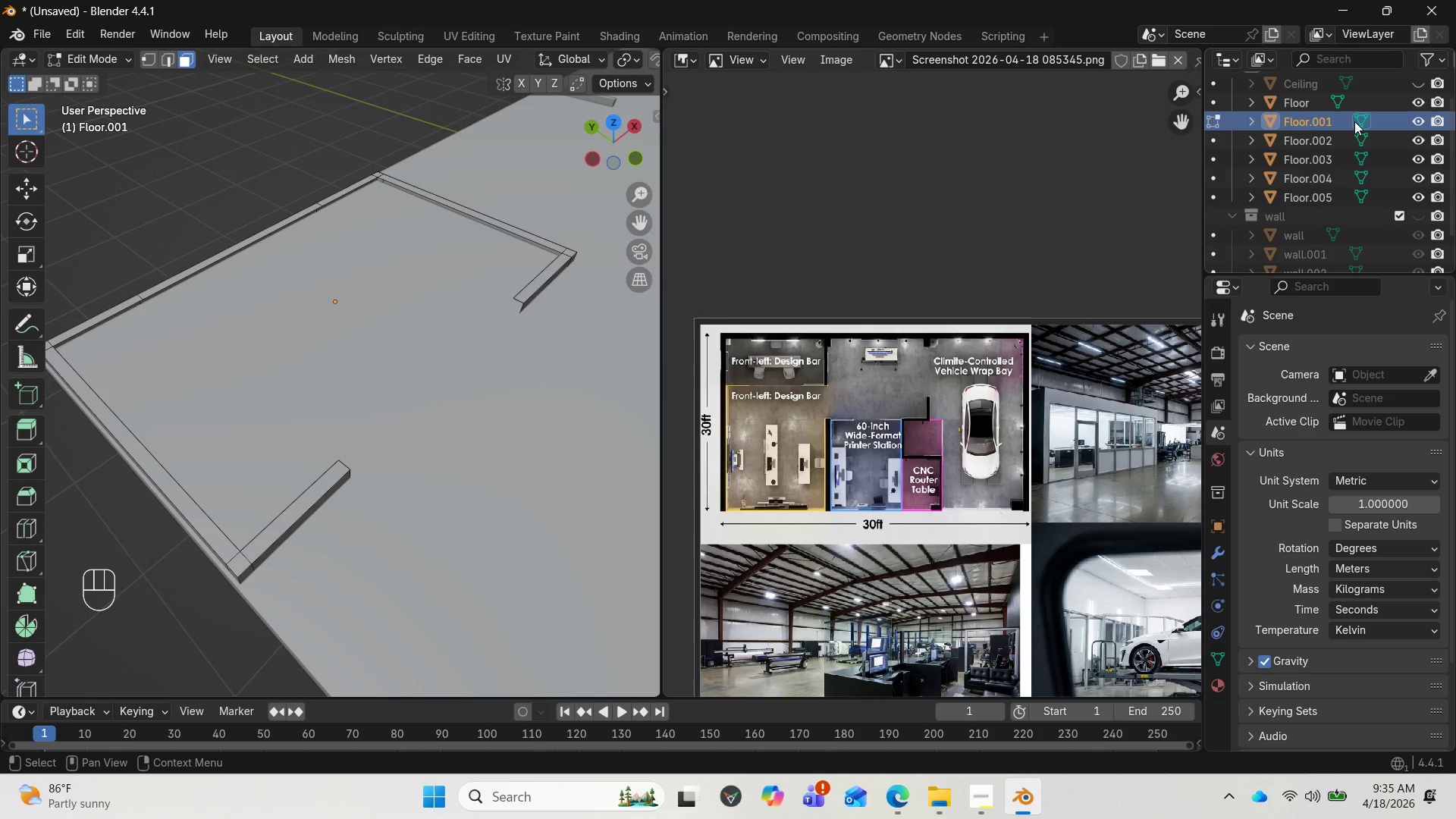 
left_click([1414, 101])
 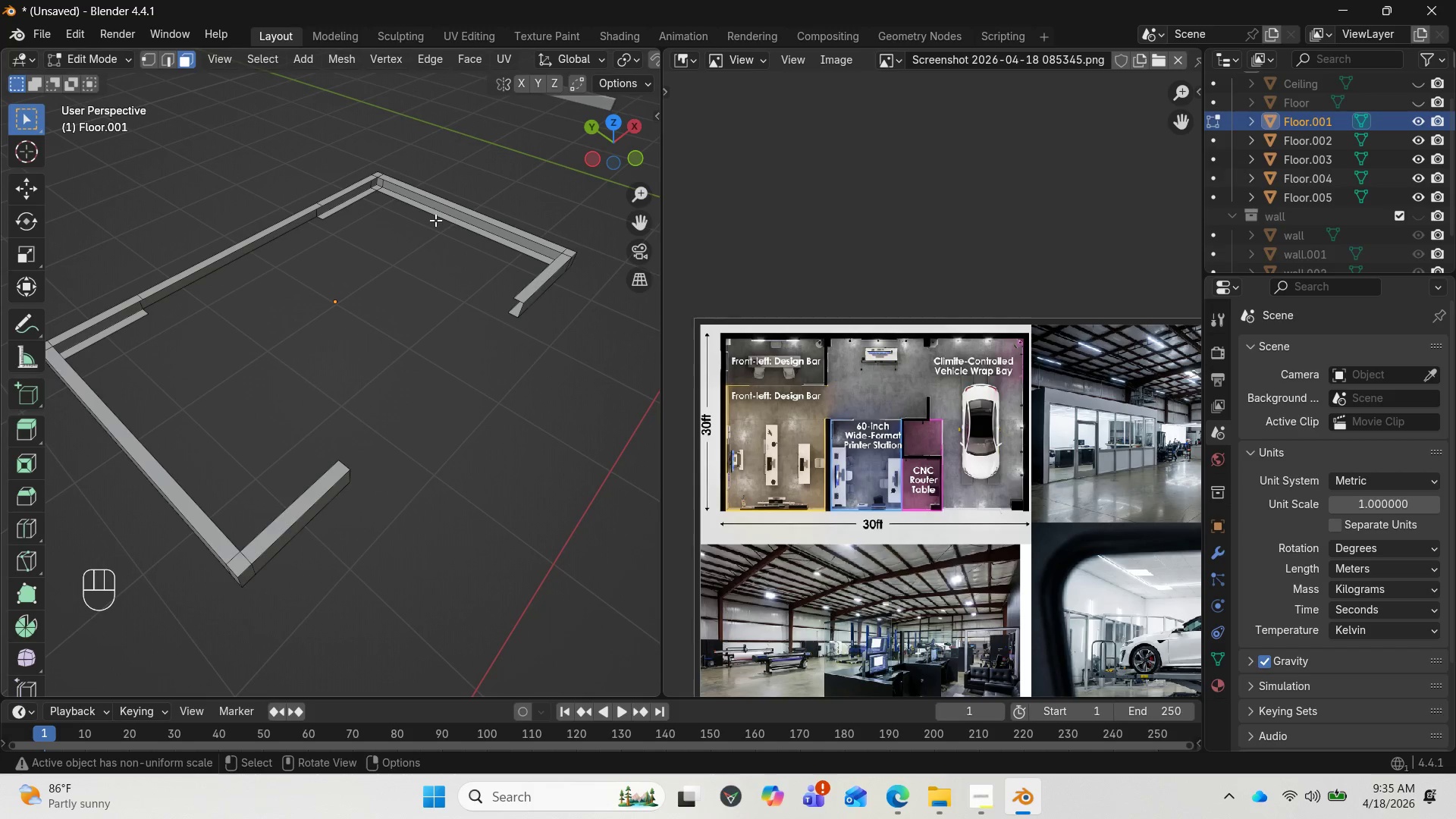 
left_click([435, 220])
 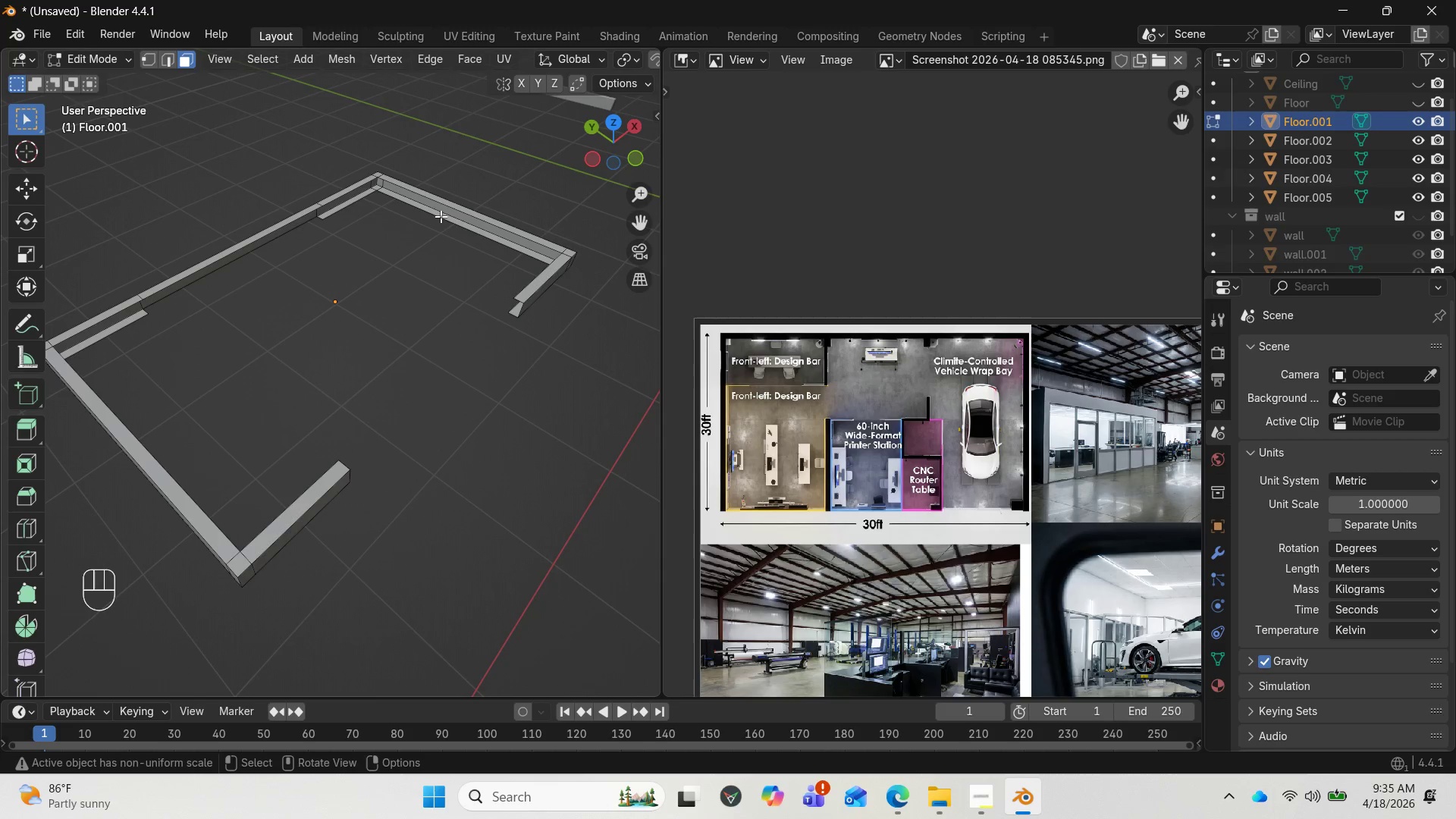 
key(2)
 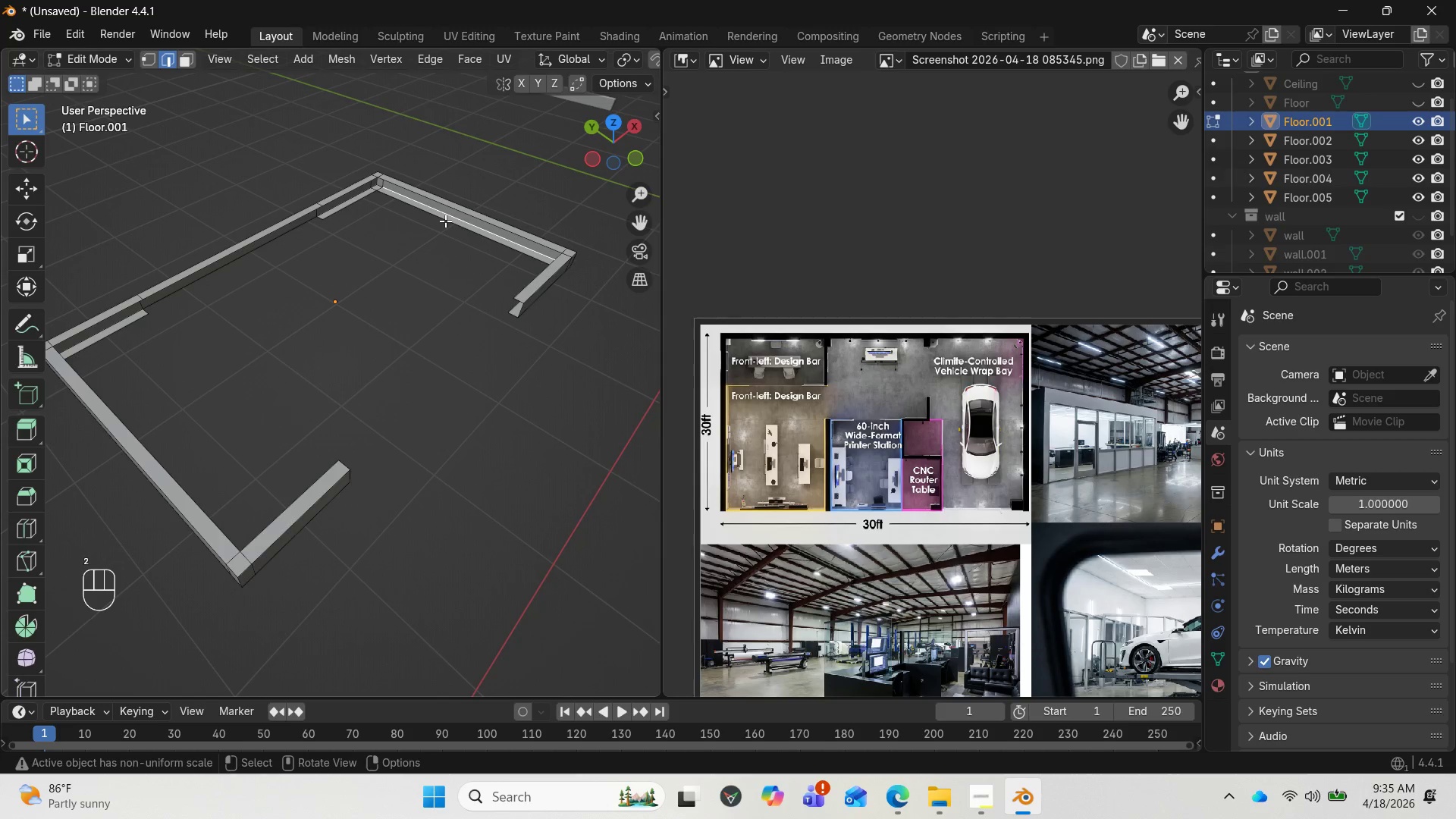 
left_click([445, 221])
 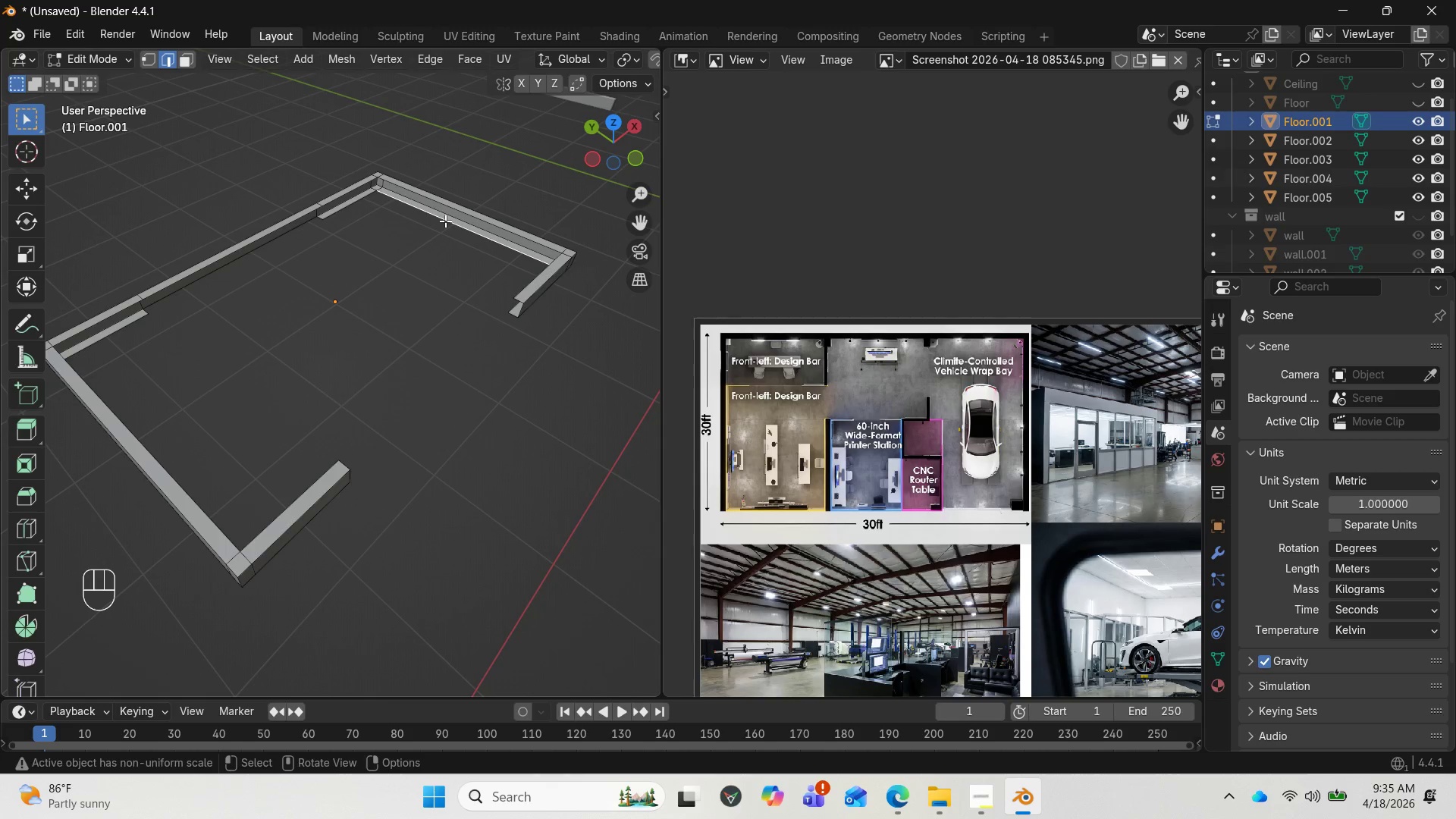 
hold_key(key=AltLeft, duration=1.0)
left_click([445, 221])
 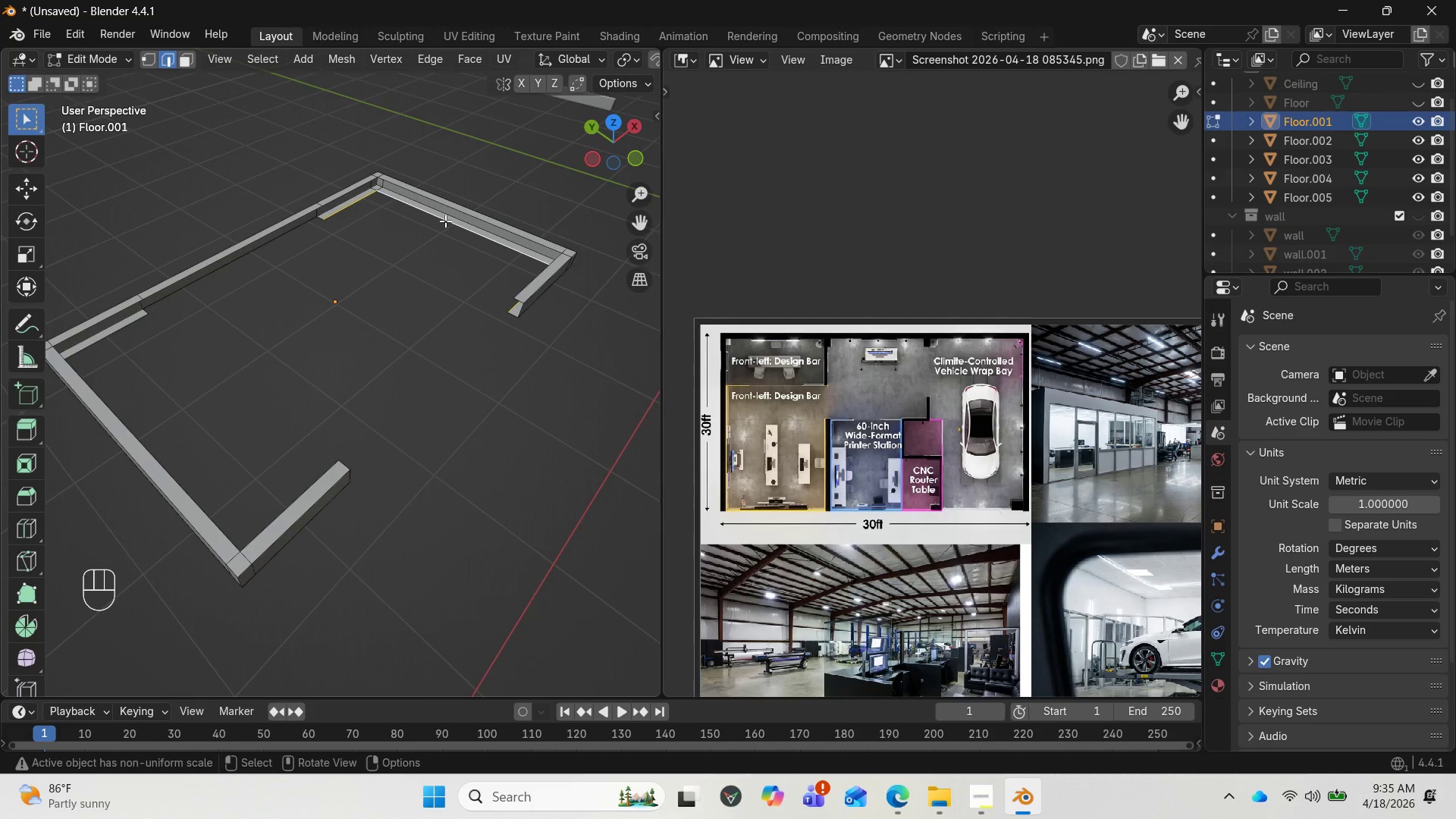 
hold_key(key=AltLeft, duration=2.25)
left_click([456, 209])
 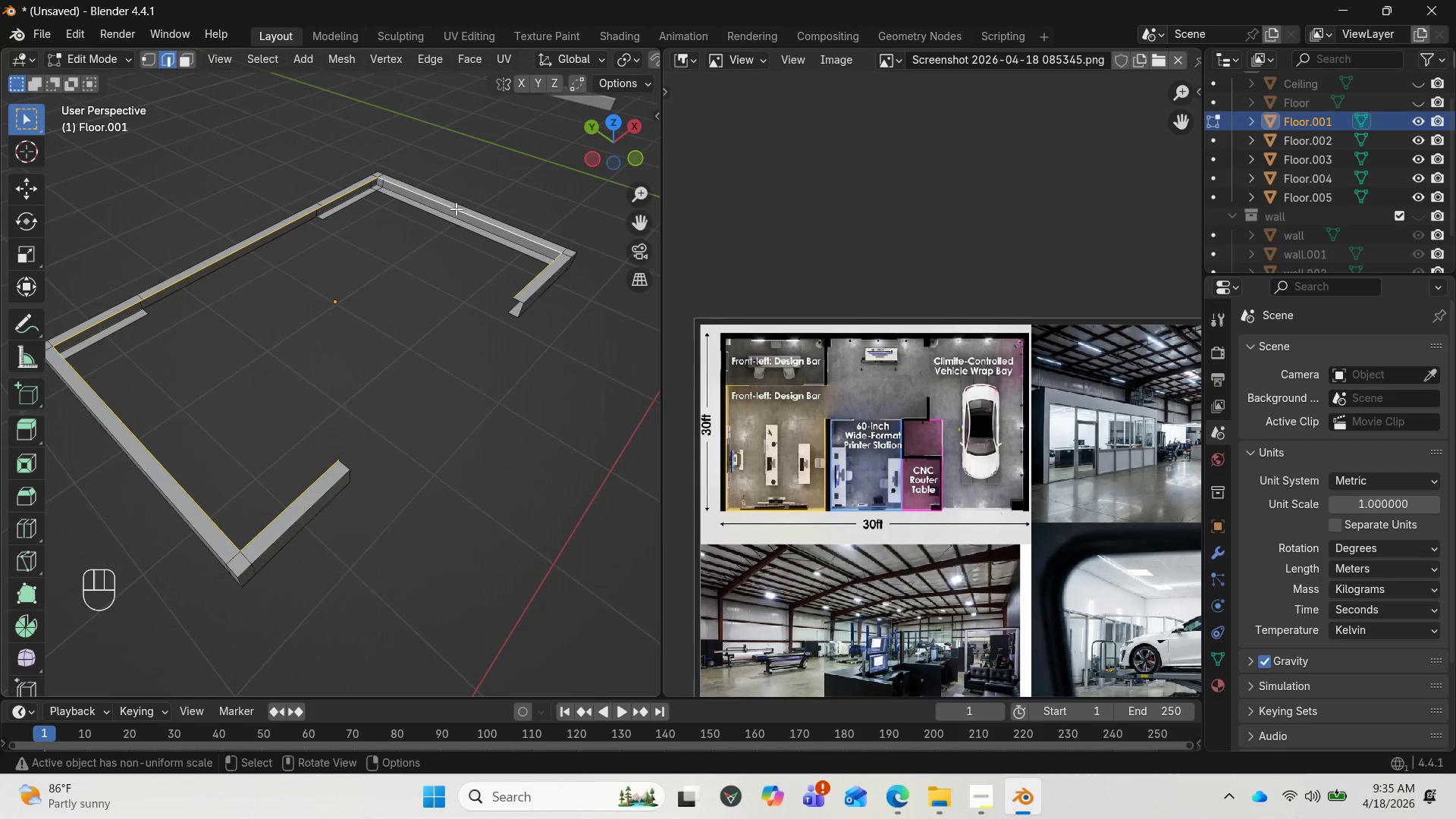 
scroll: coordinate [232, 258], scroll_direction: up, amount: 1.0
 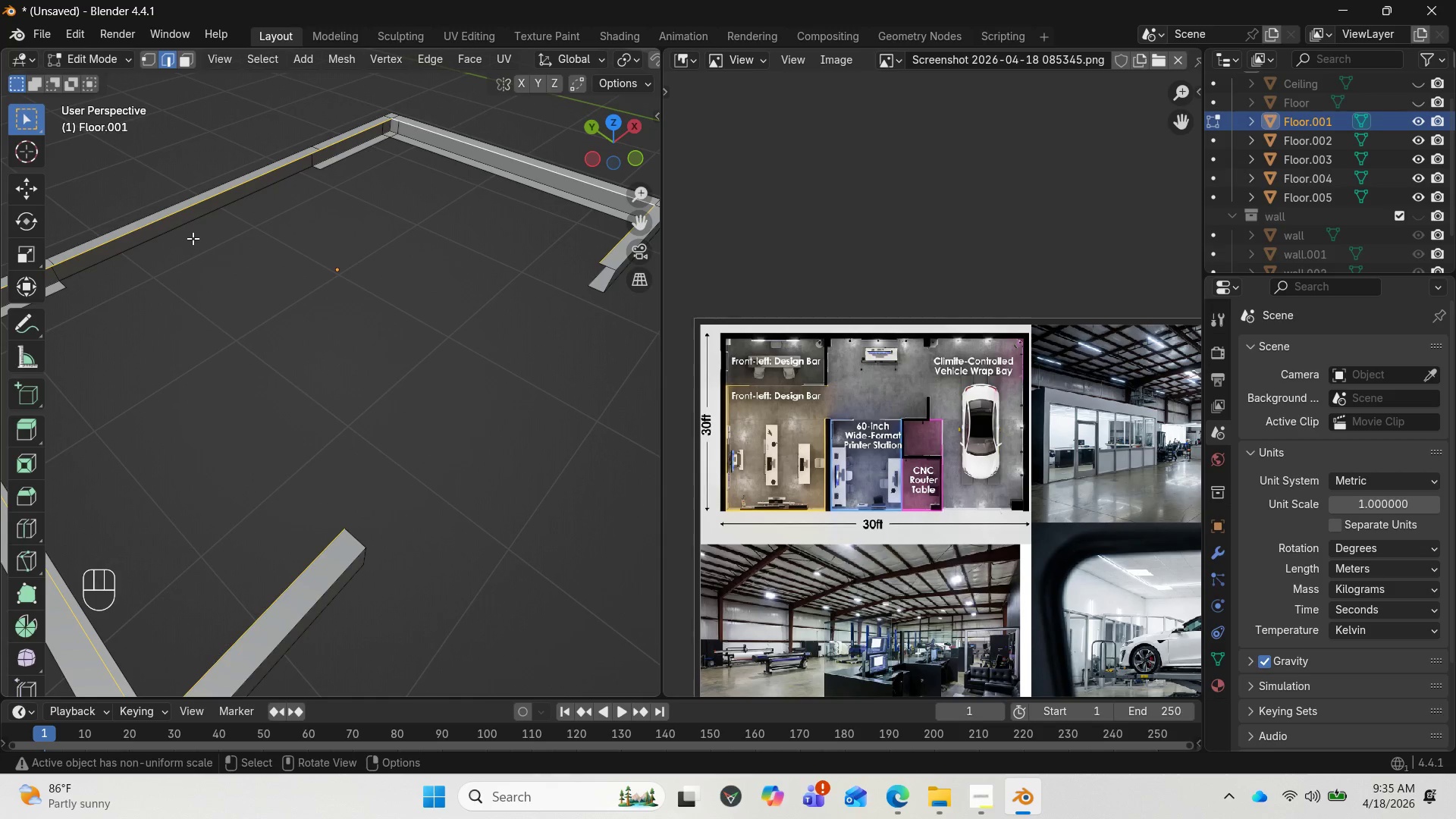 
wait(5.87)
 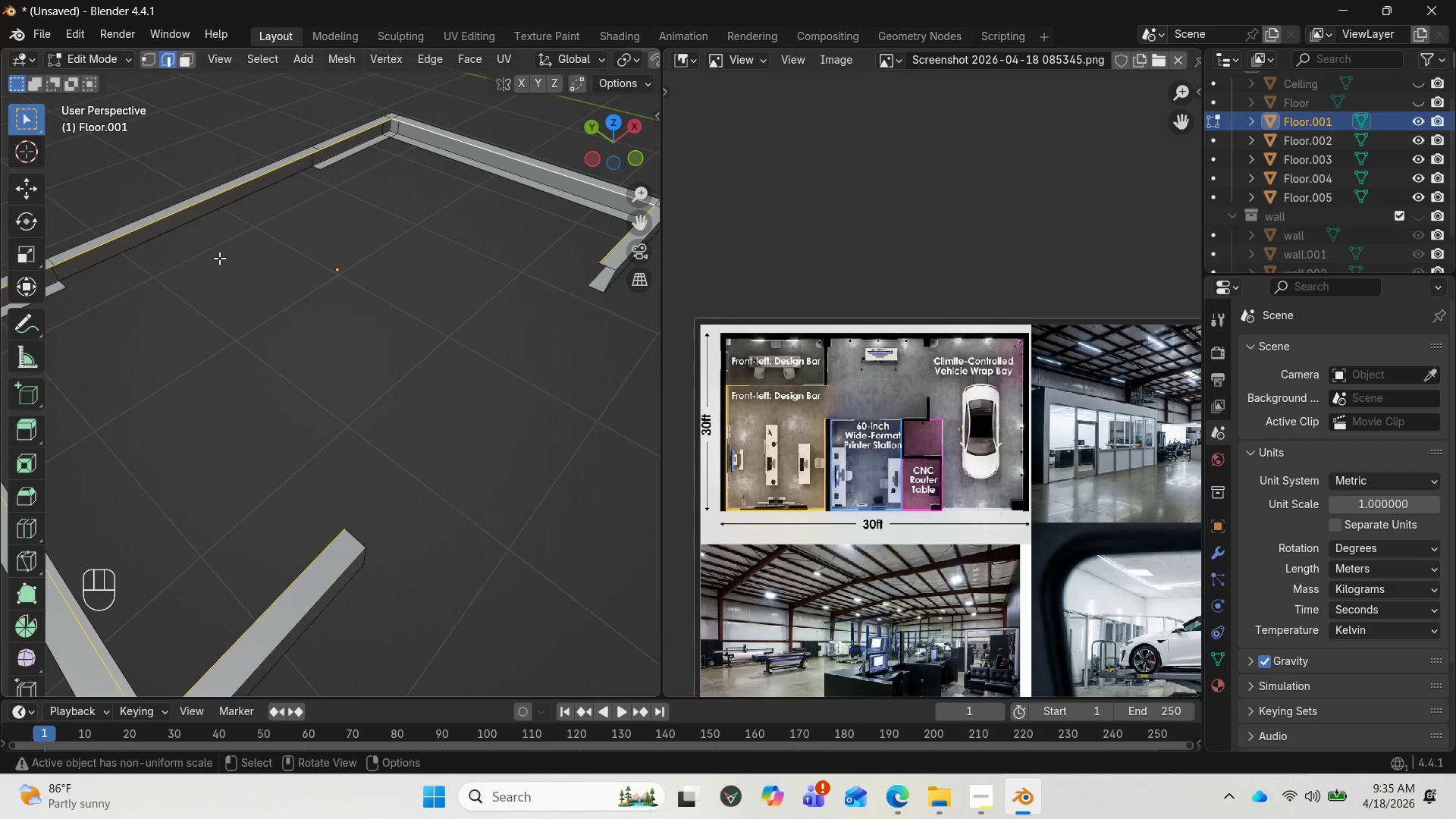 
key(Control+Z)
 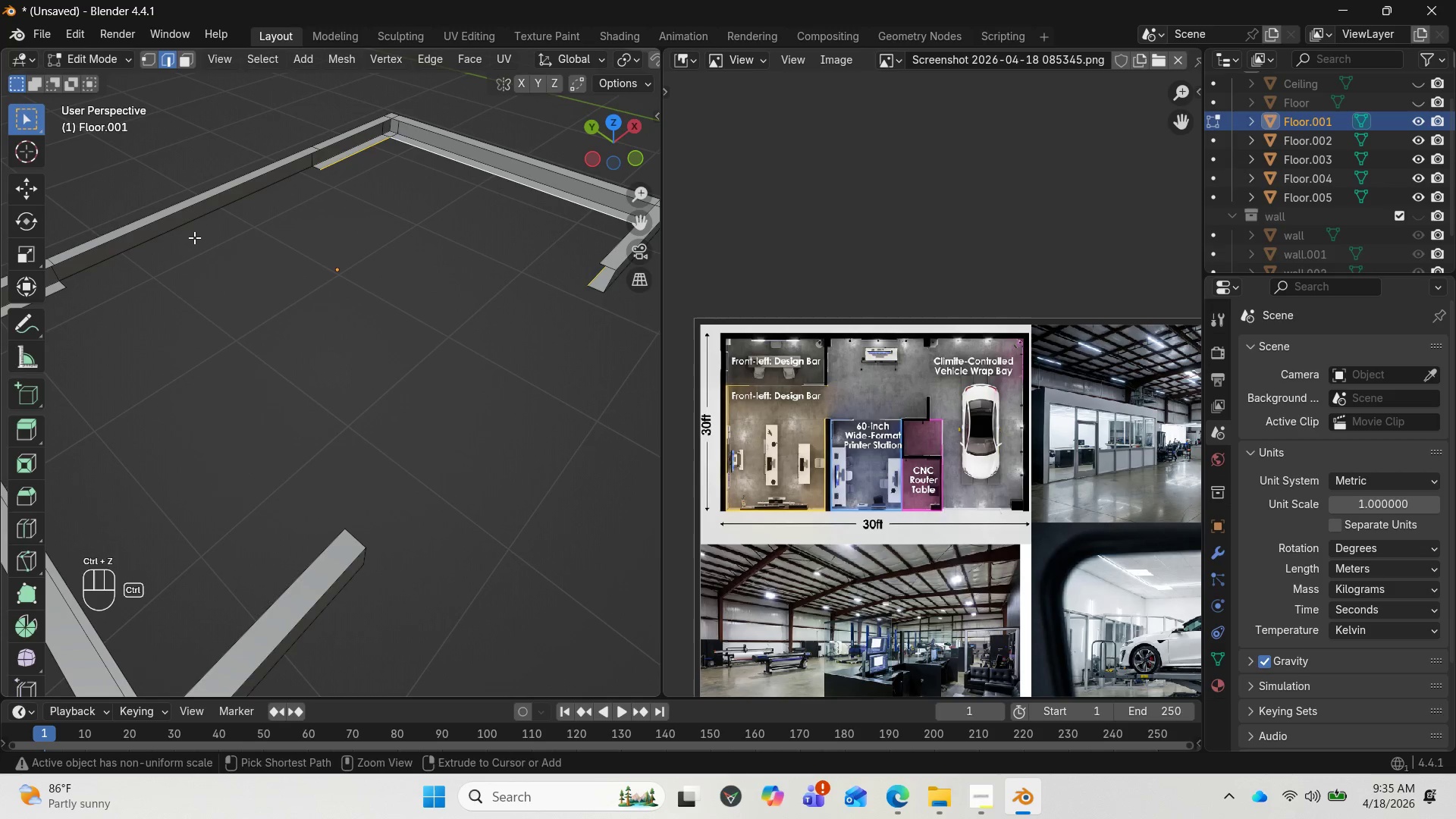 
key(Control+Z)
 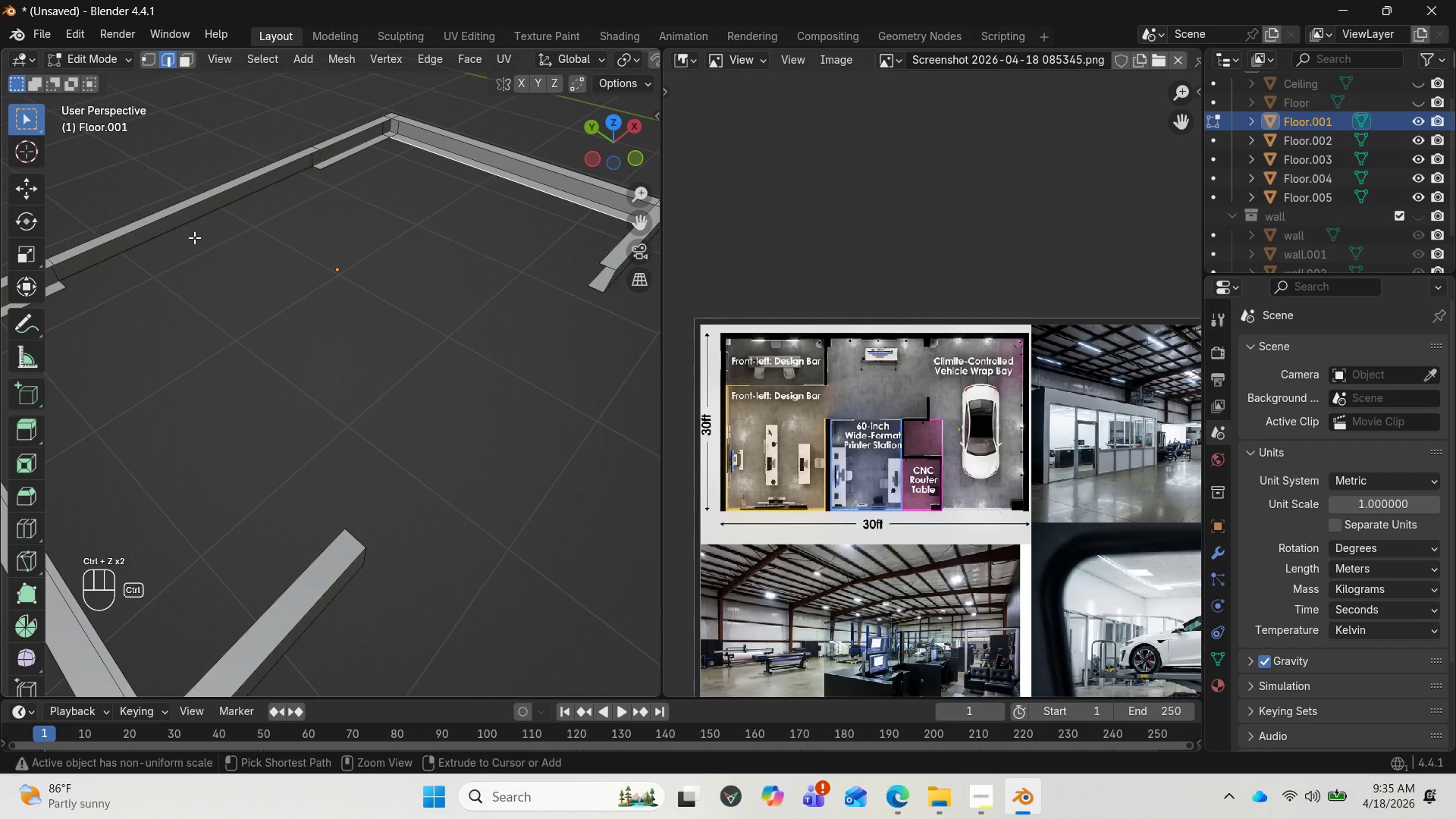 
key(Control+Z)
 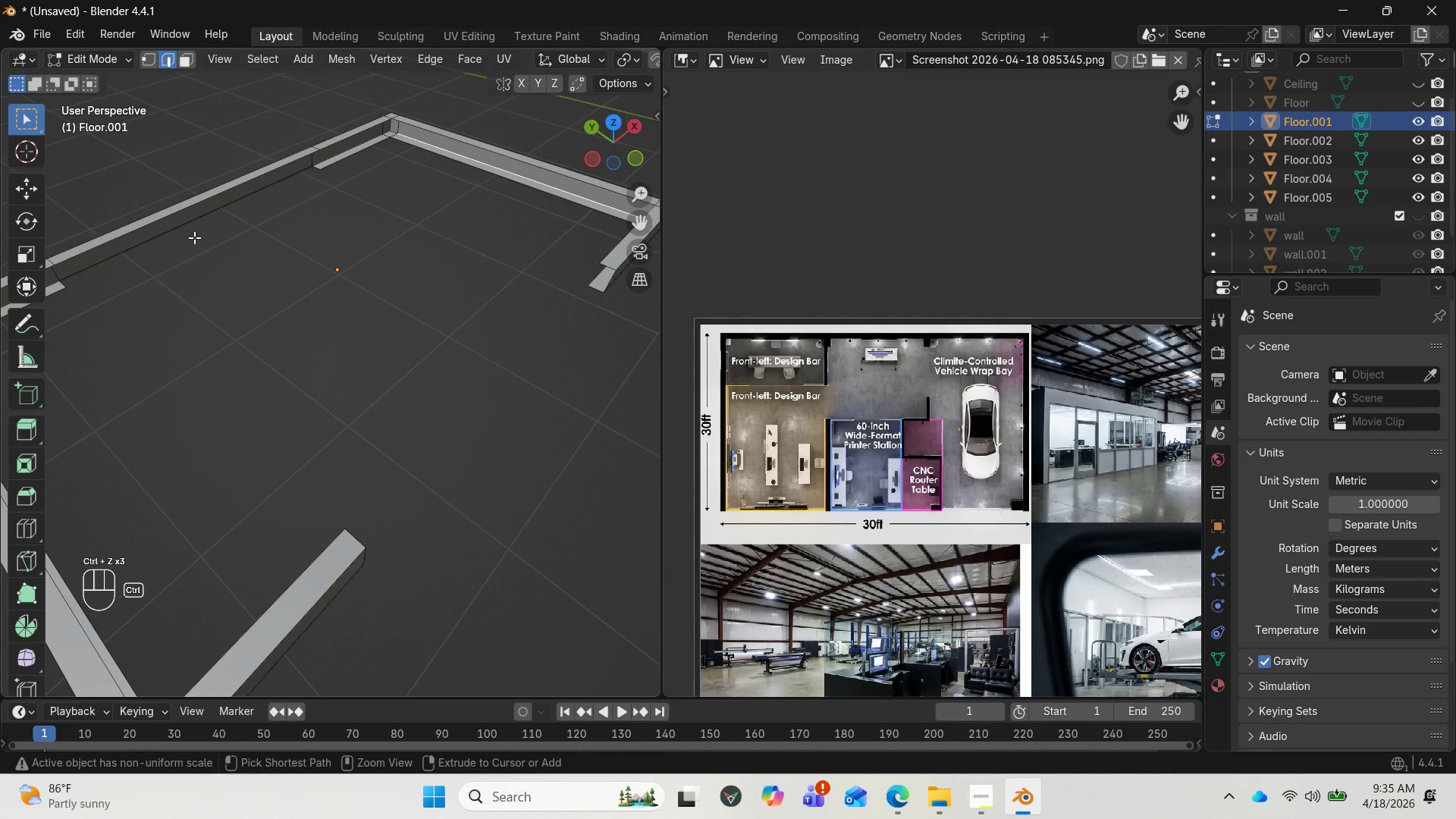 
key(Control+Z)
 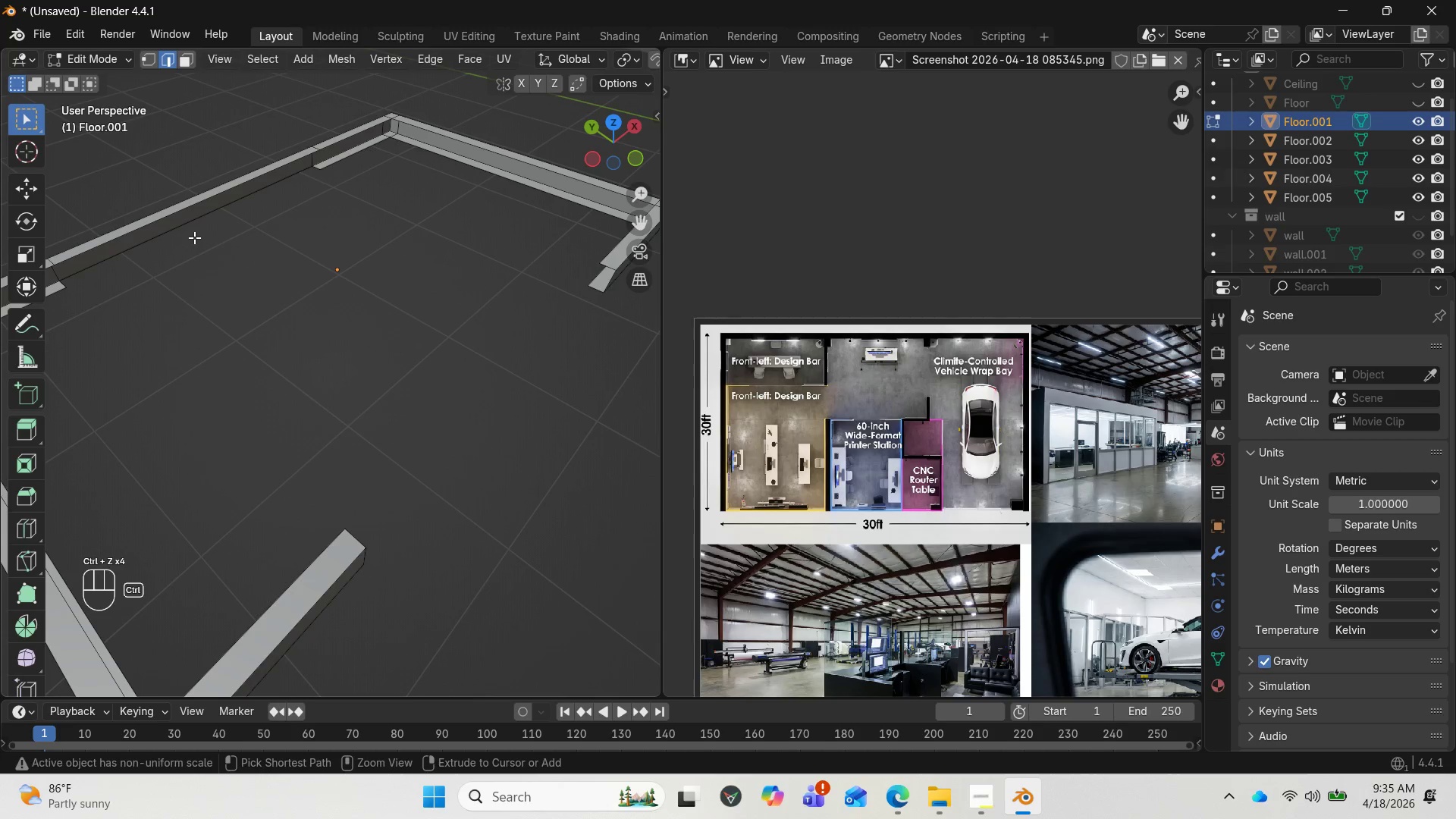 
key(Control+Z)
 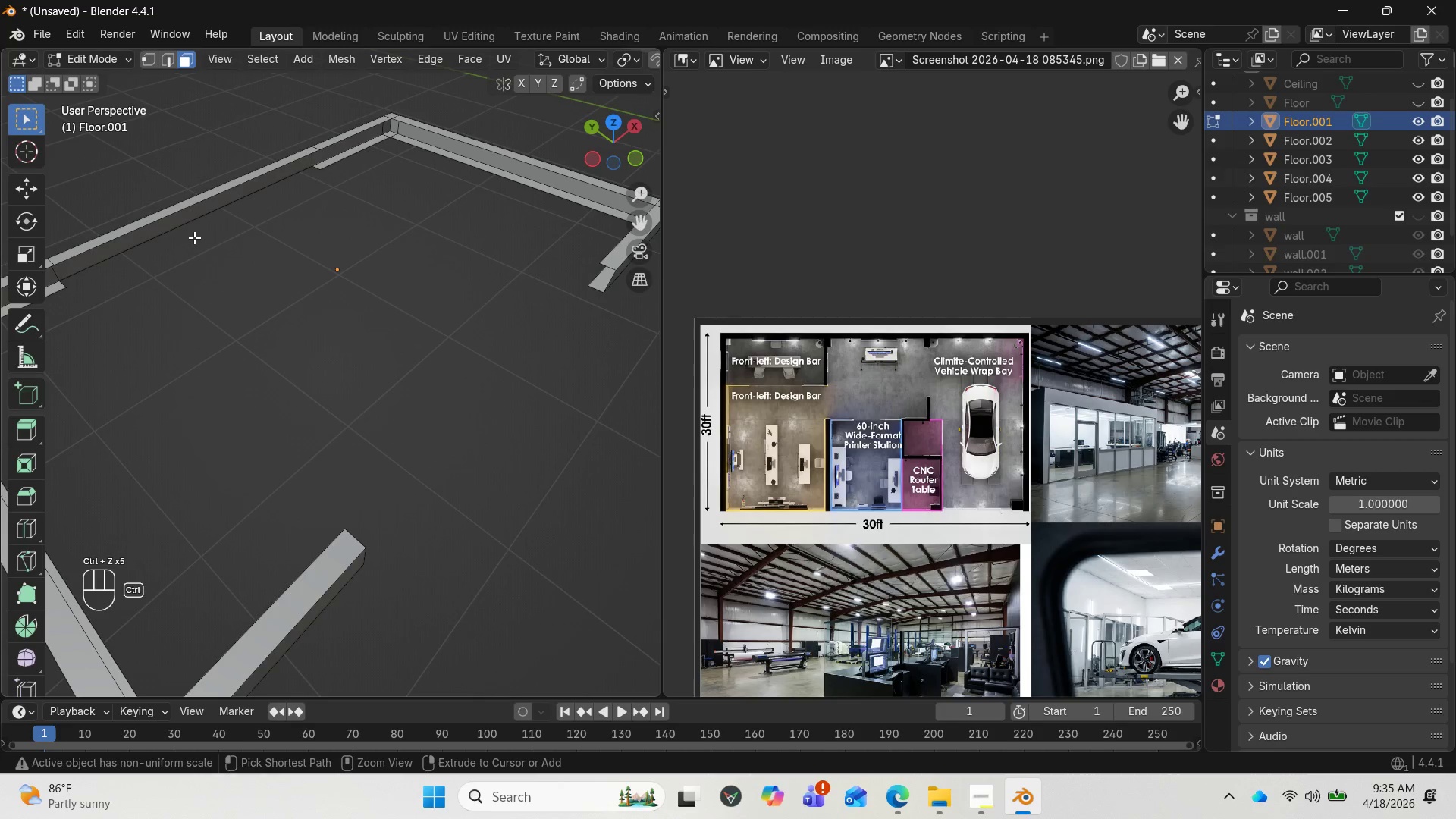 
key(Control+Z)
 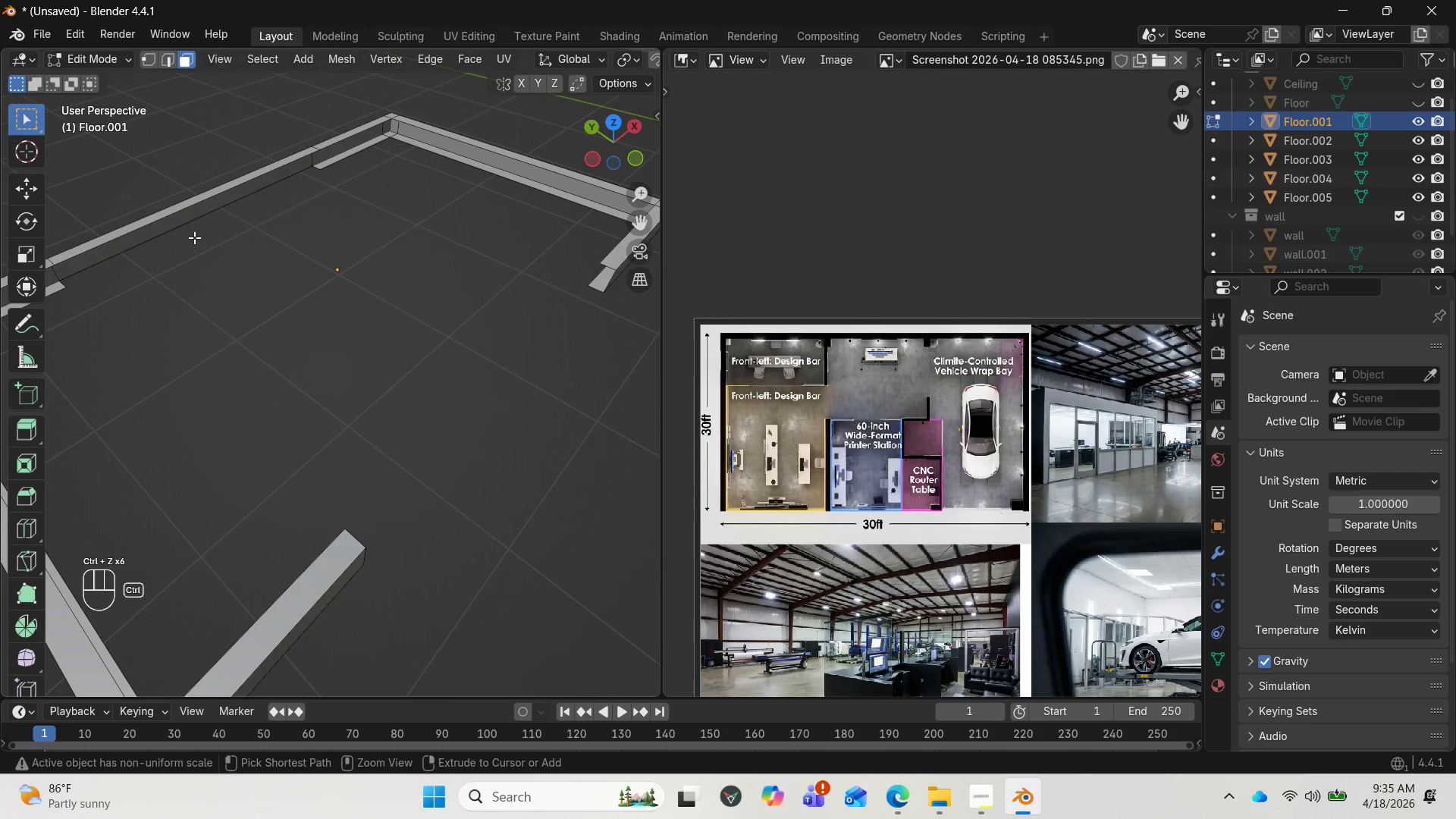 
key(Control+Z)
 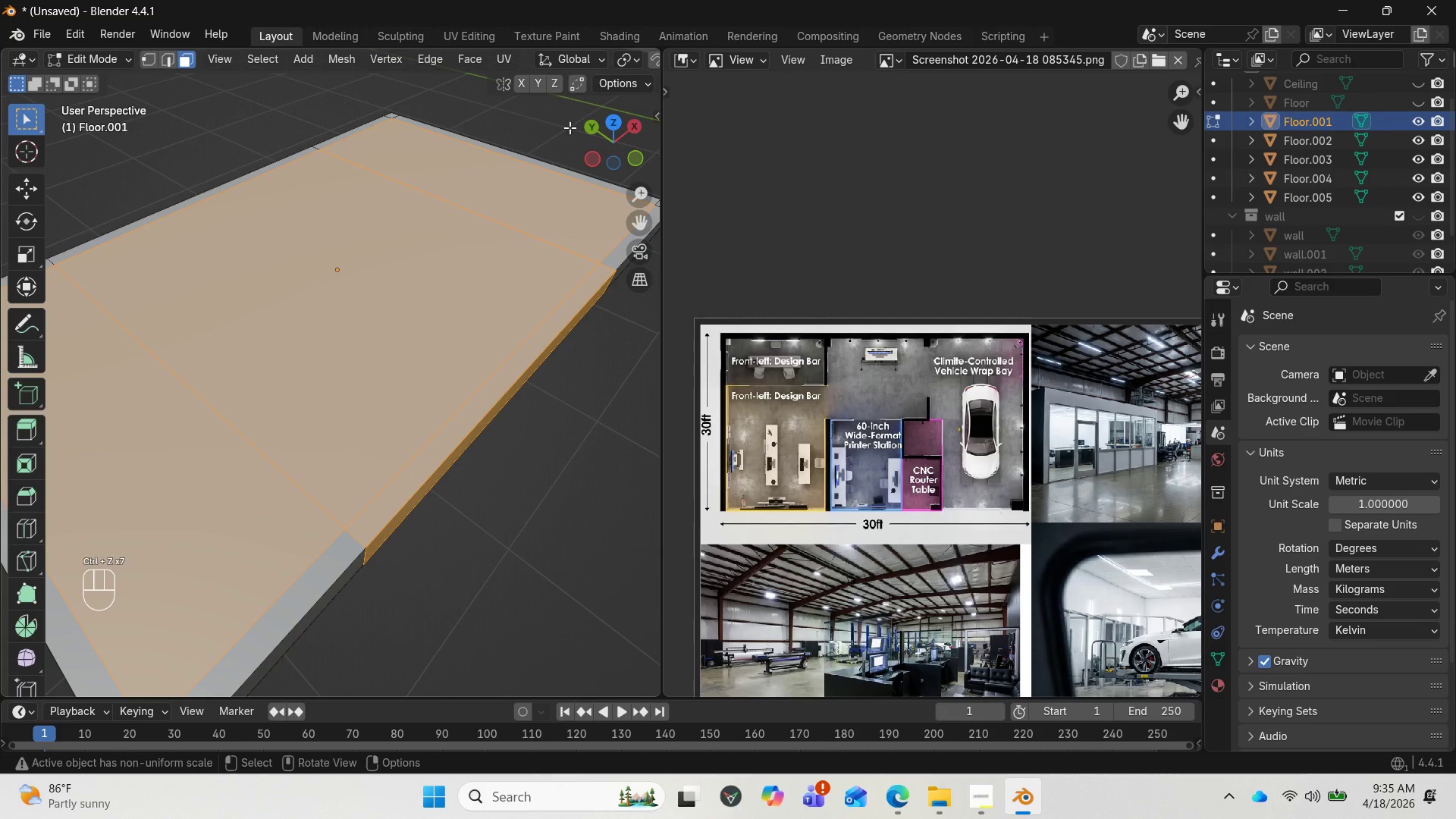 
left_click_drag(start_coordinate=[601, 136], to_coordinate=[39, 71])
 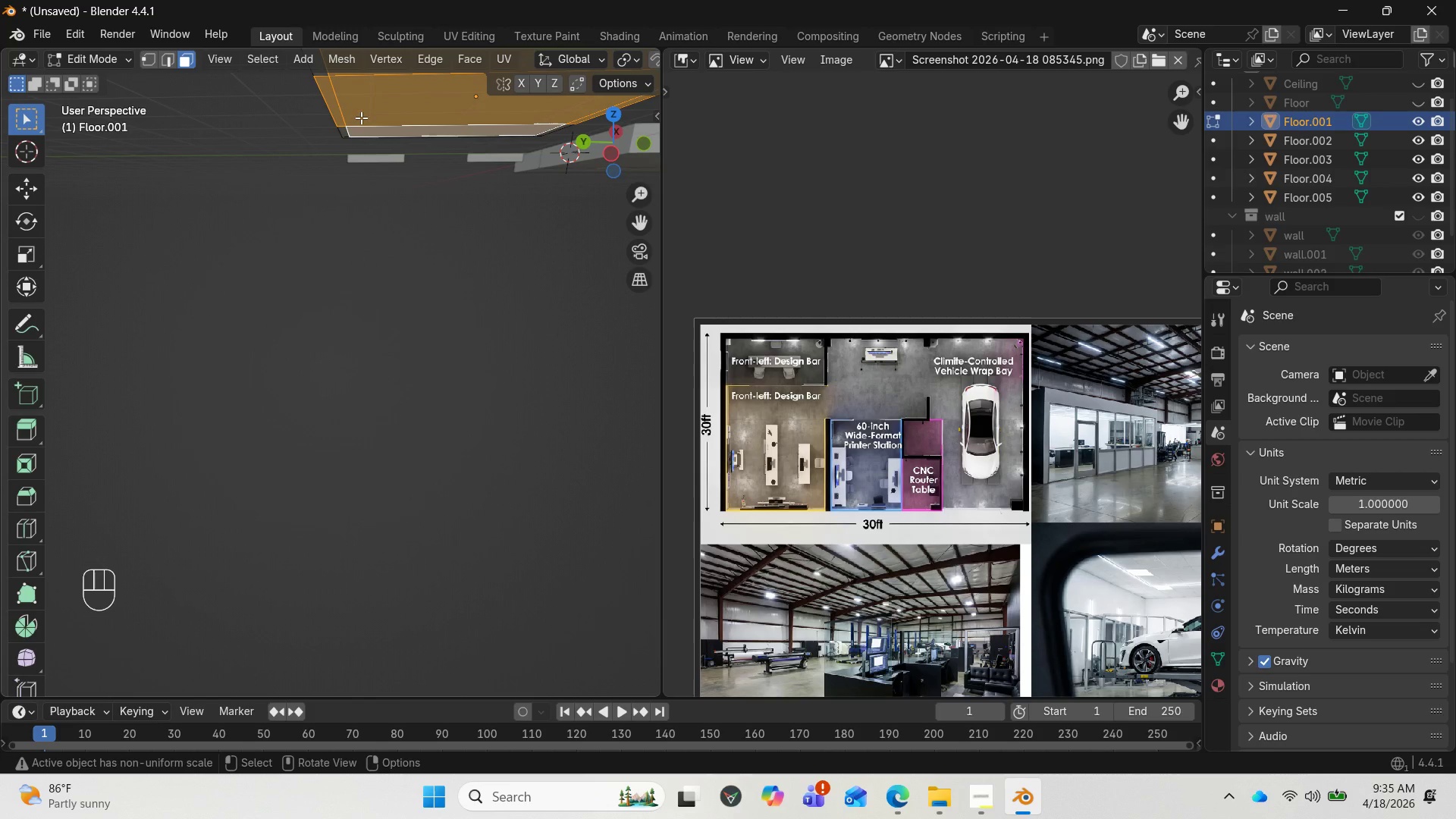 
hold_key(key=ShiftLeft, duration=1.58)
left_click([328, 95])
 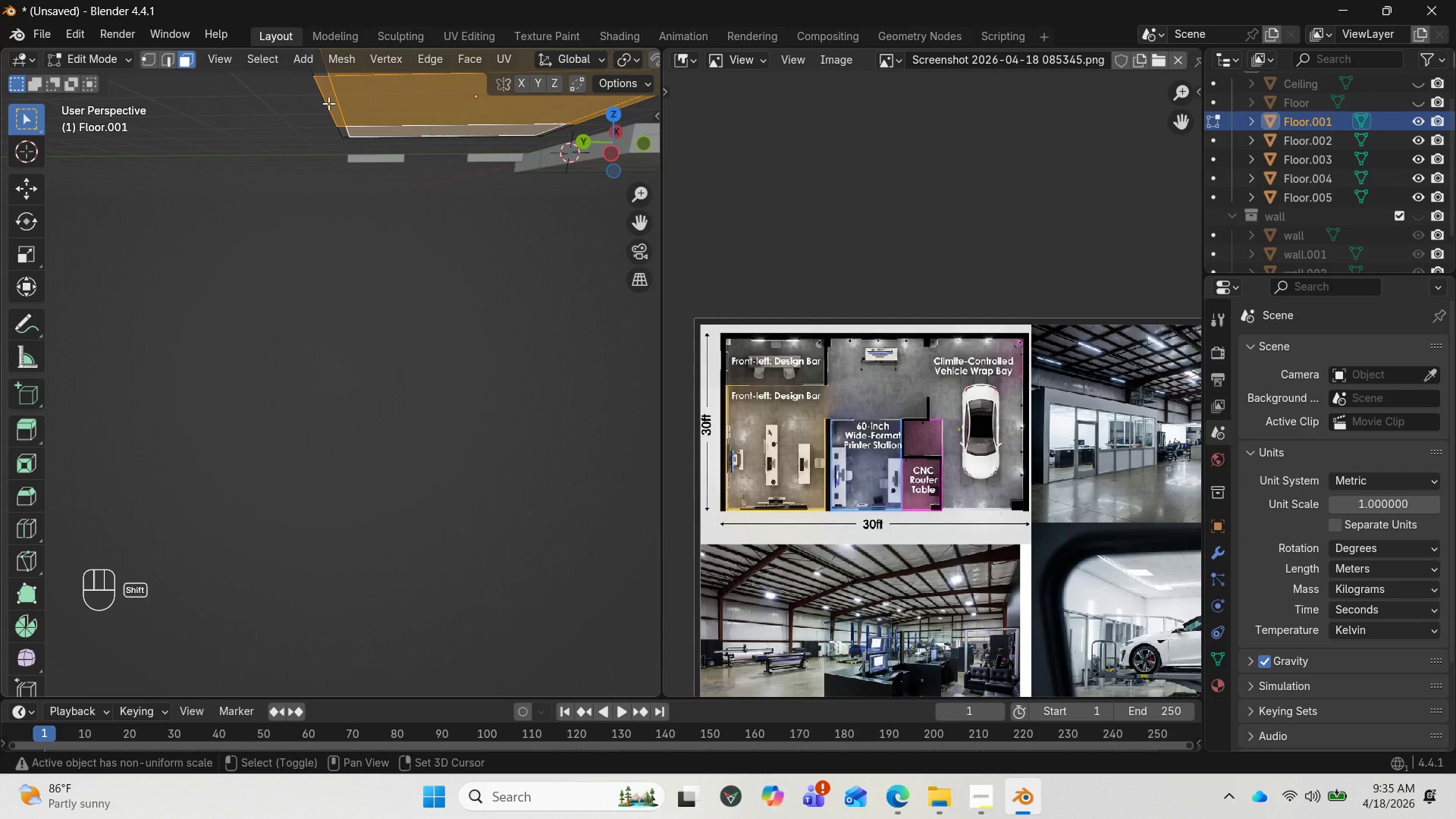 
hold_key(key=ShiftLeft, duration=0.72)
left_click([328, 105])
 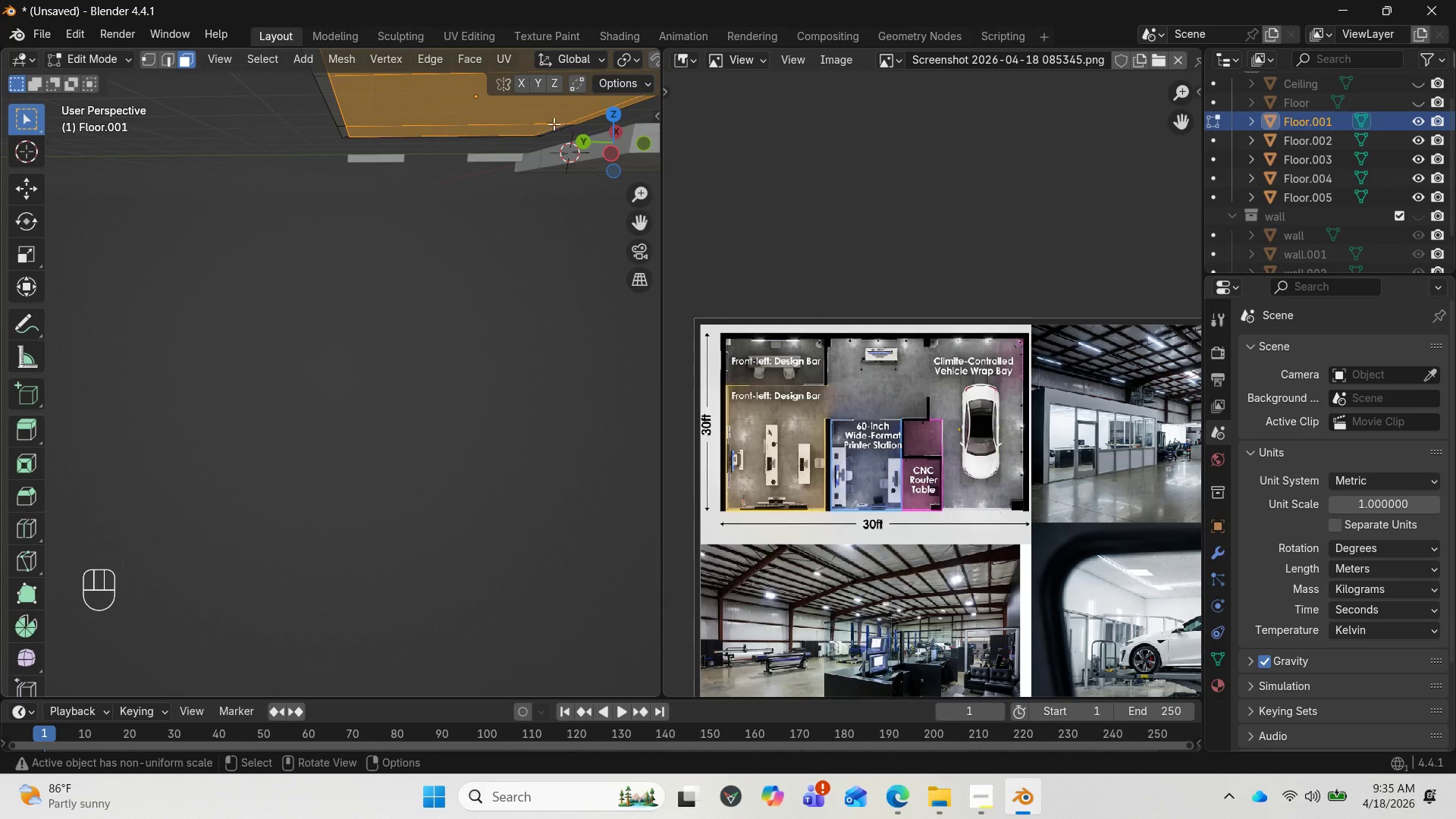 
left_click_drag(start_coordinate=[610, 138], to_coordinate=[492, 195])
 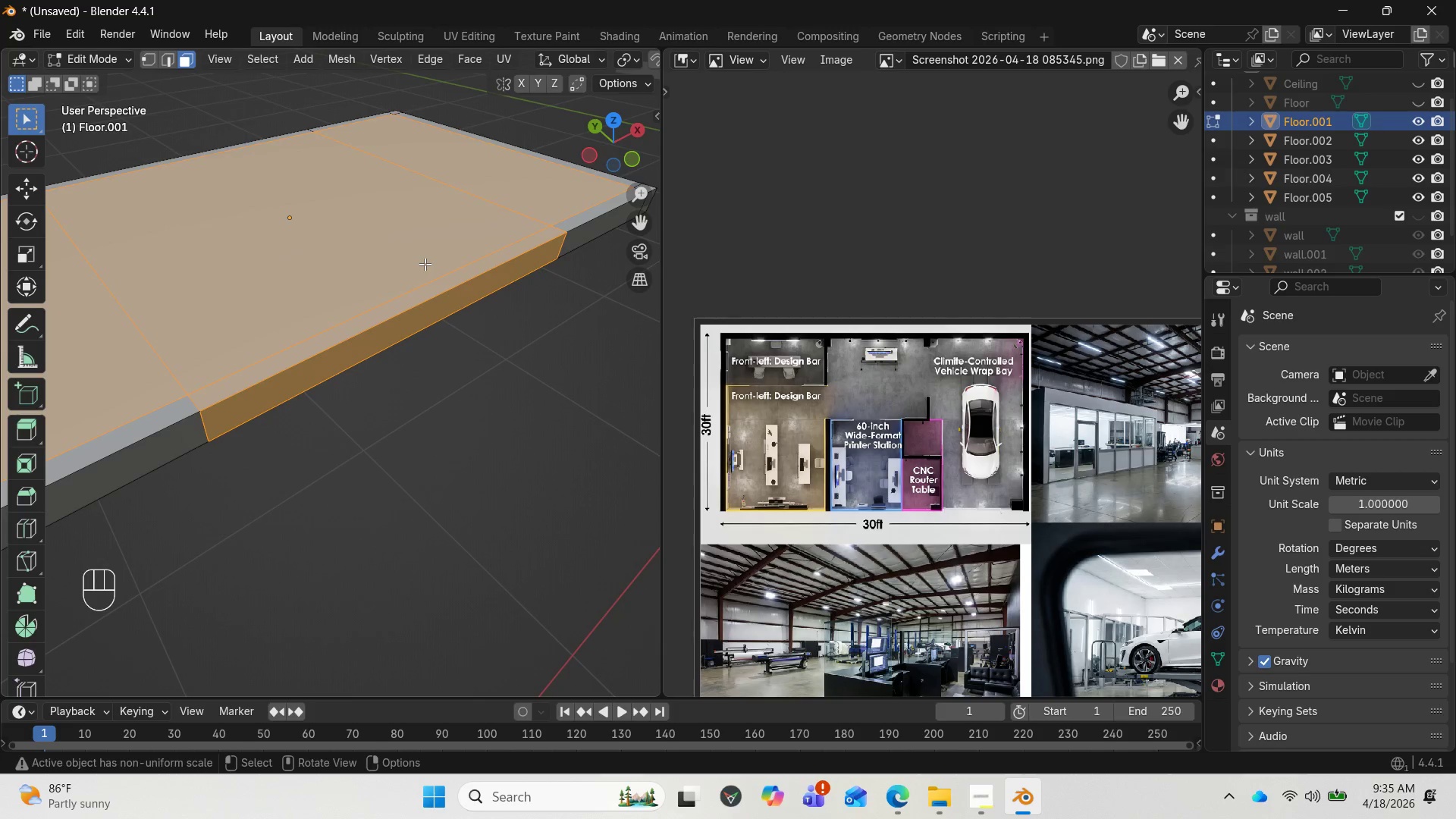 
key(Delete)
 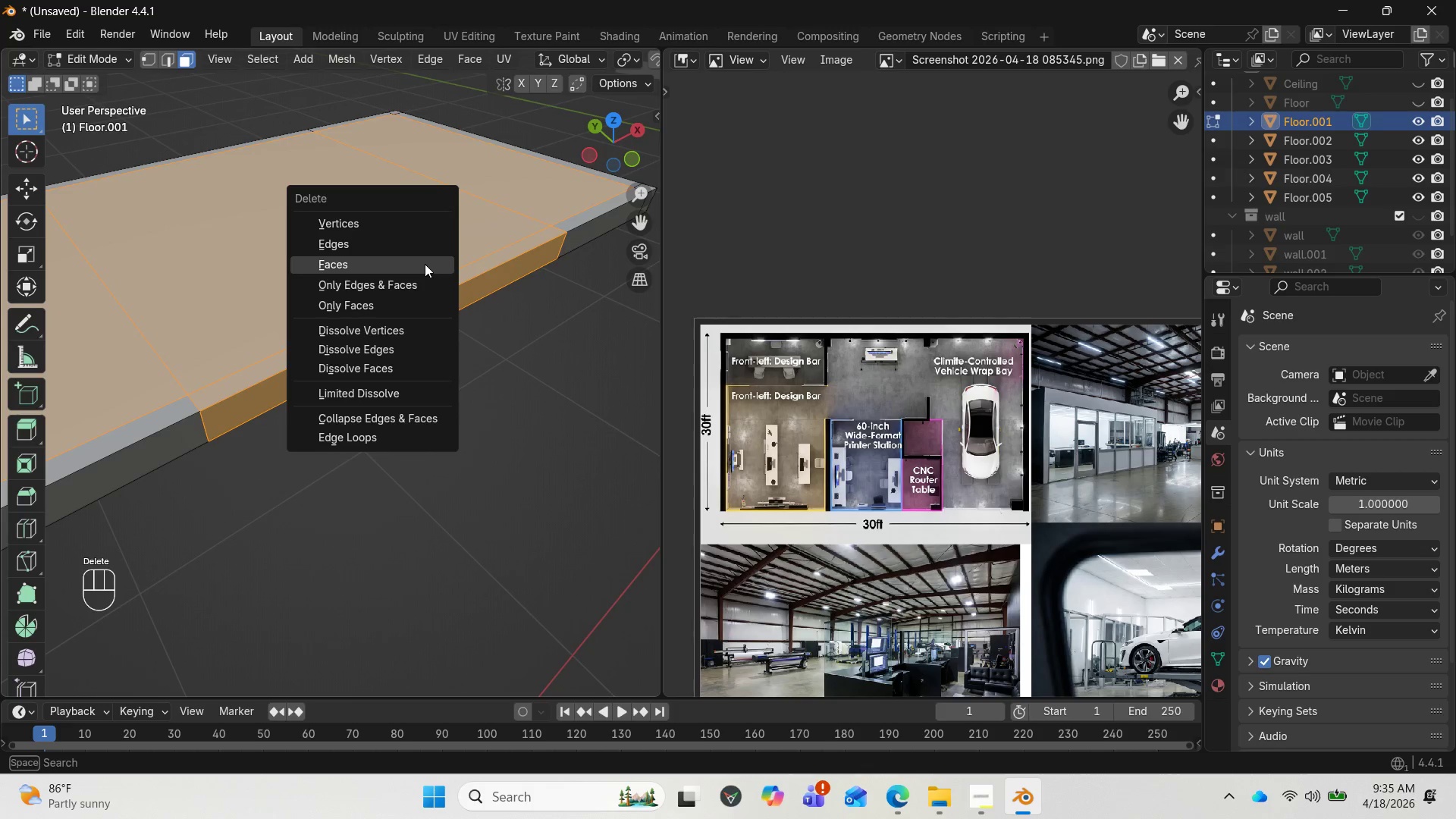 
left_click([425, 264])
 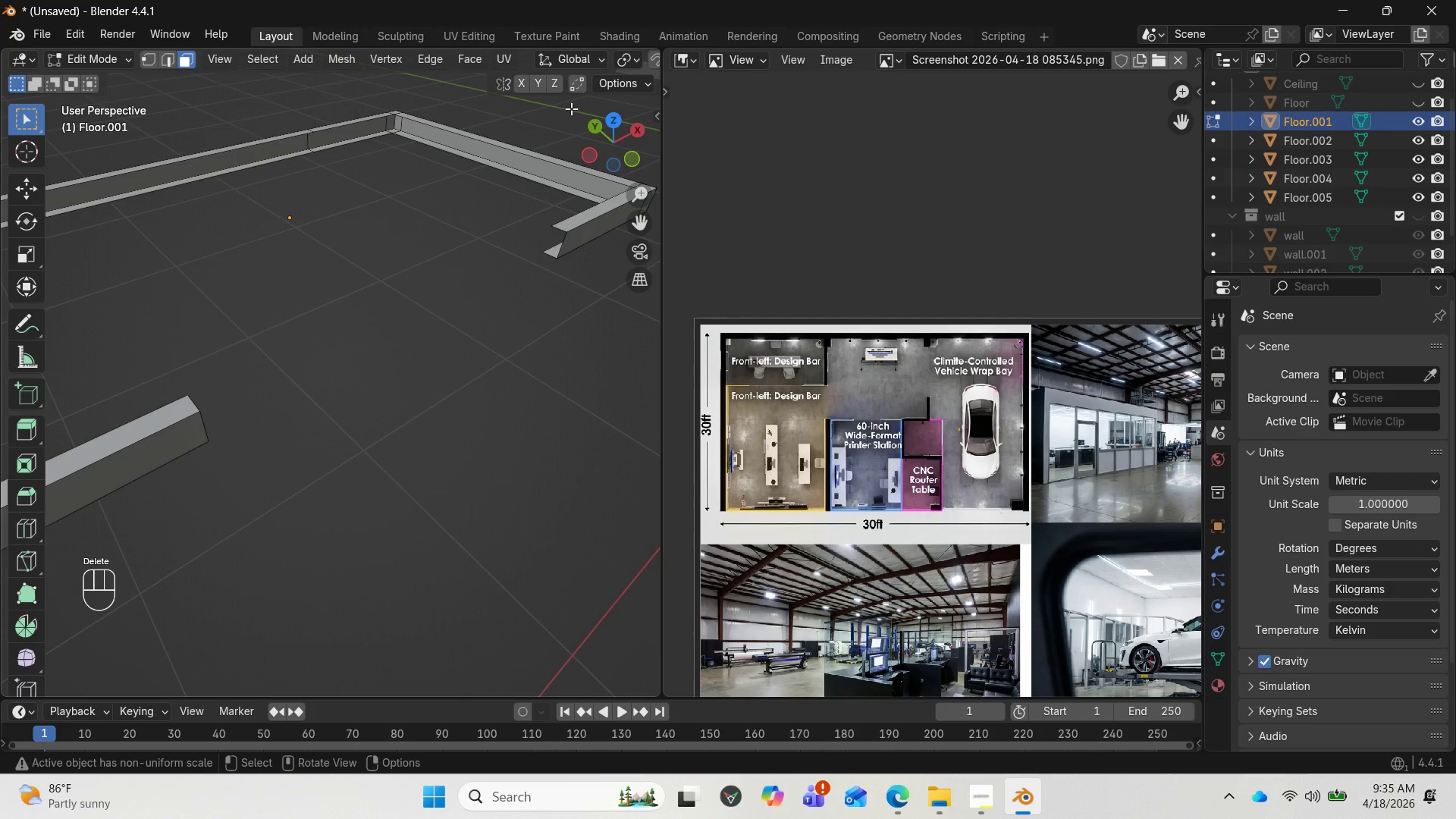 
left_click_drag(start_coordinate=[589, 136], to_coordinate=[607, 166])
 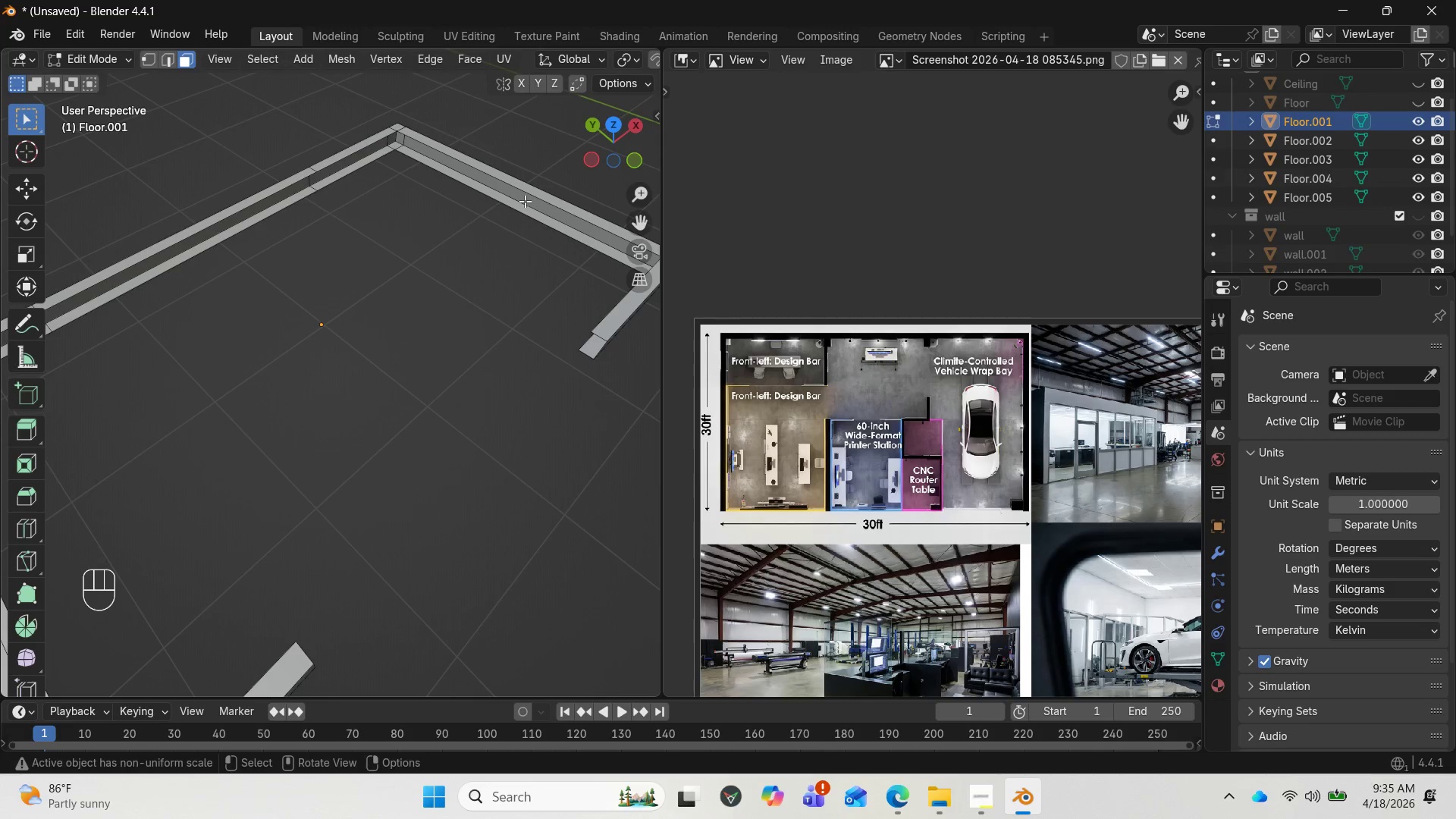 
hold_key(key=AltLeft, duration=3.3)
left_click([521, 213])
 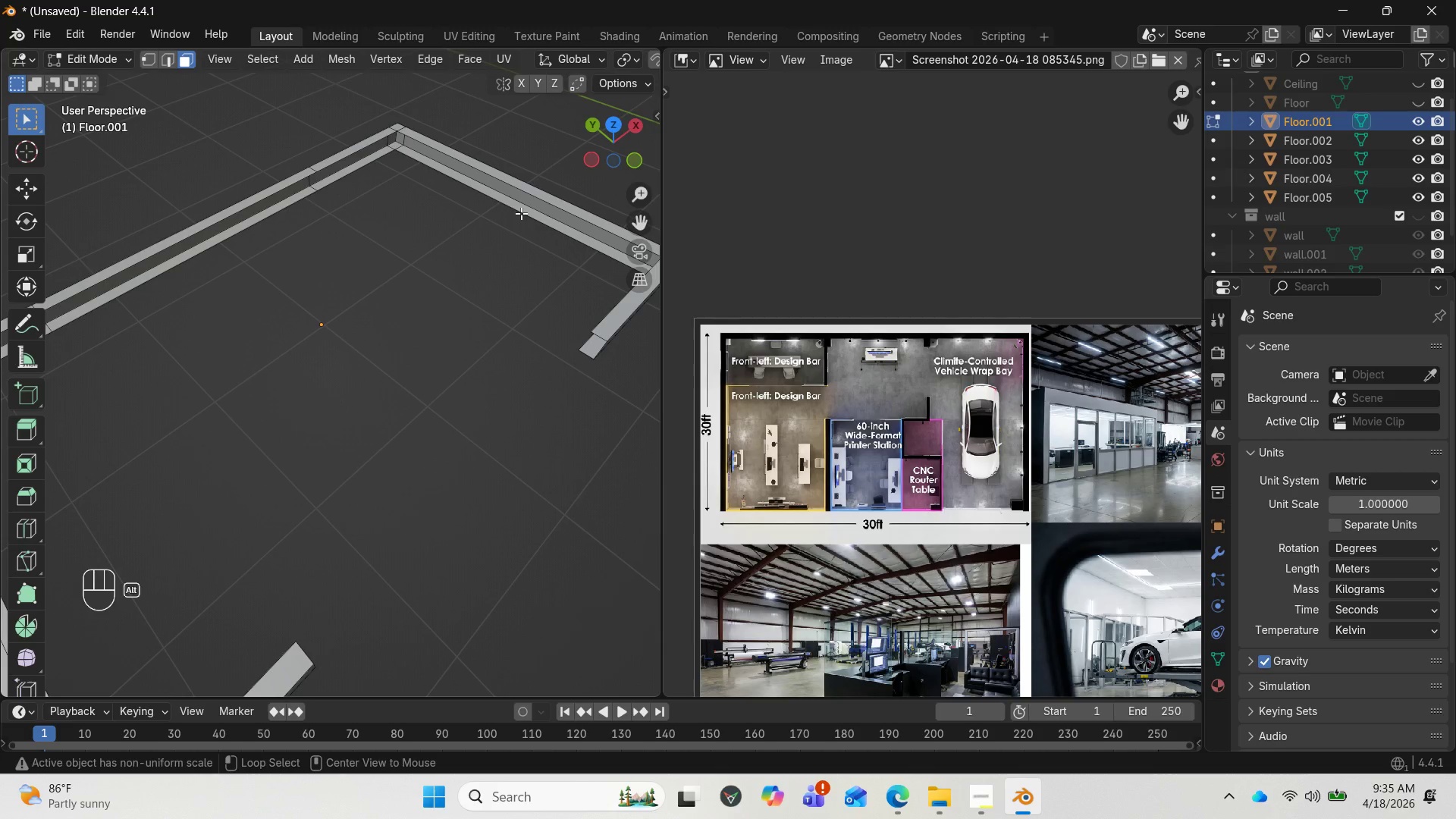 
left_click([520, 212])
 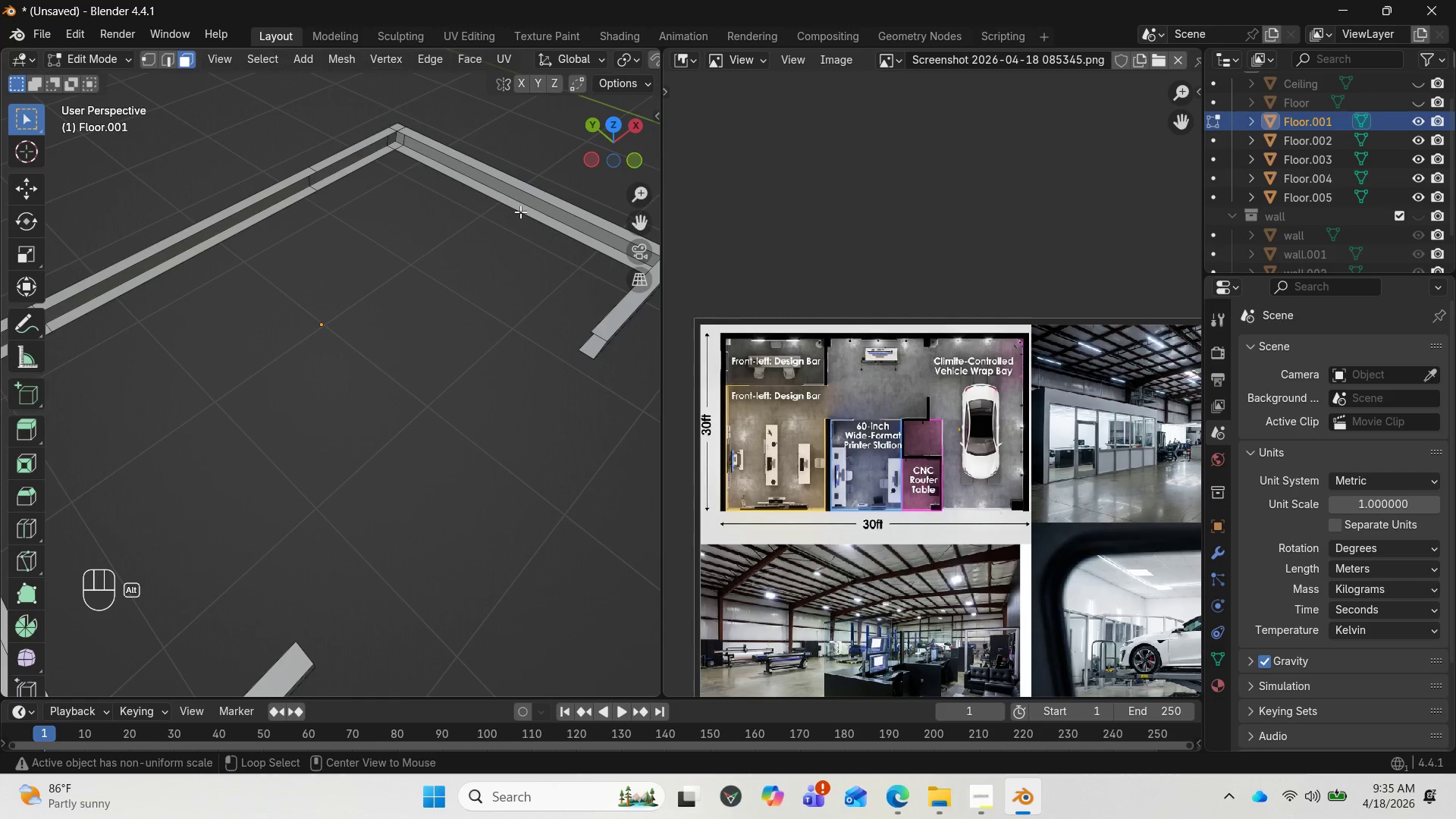 
left_click([520, 212])
 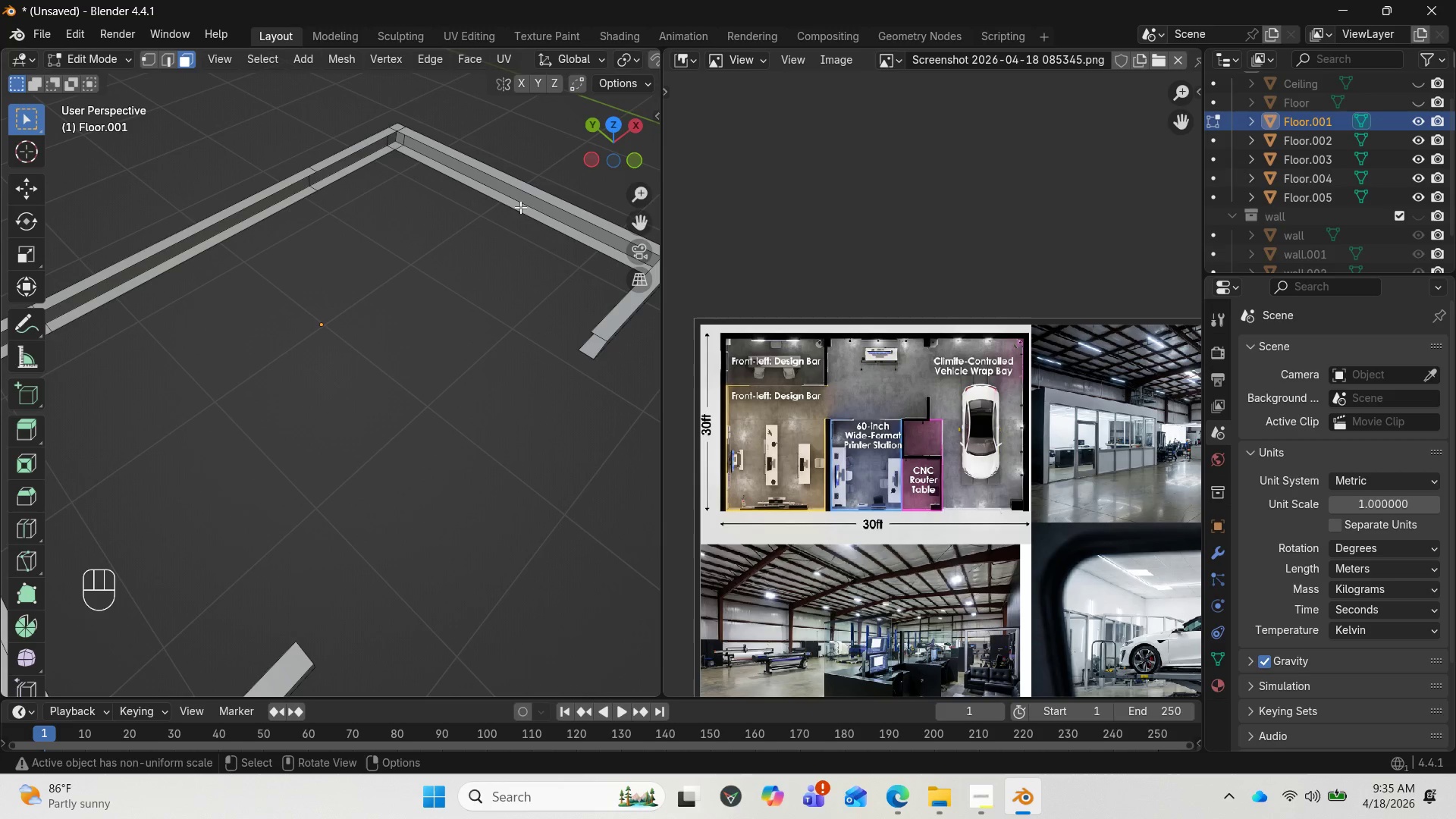 
key(2)
 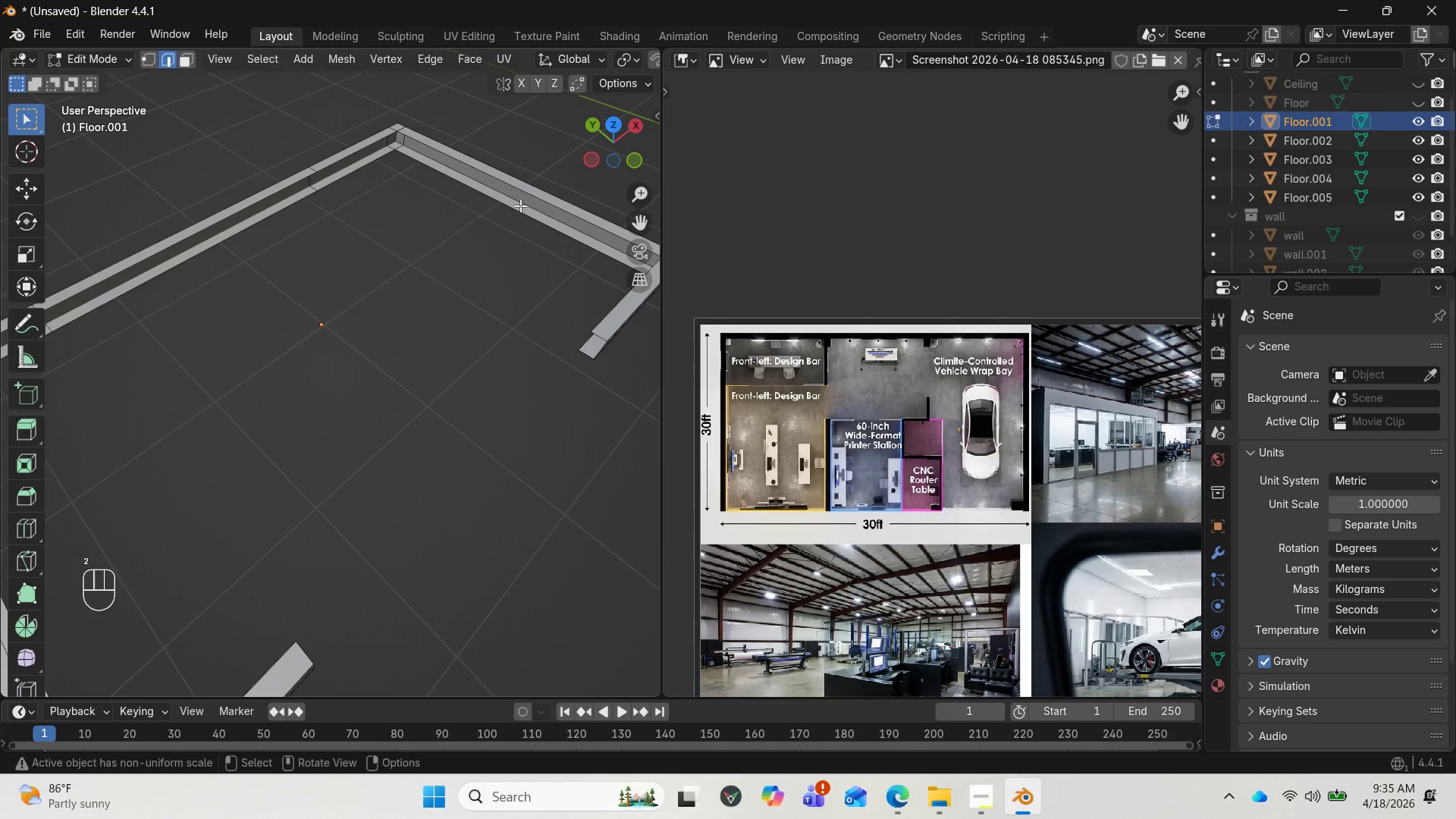 
hold_key(key=AltLeft, duration=2.23)
left_click([520, 206])
 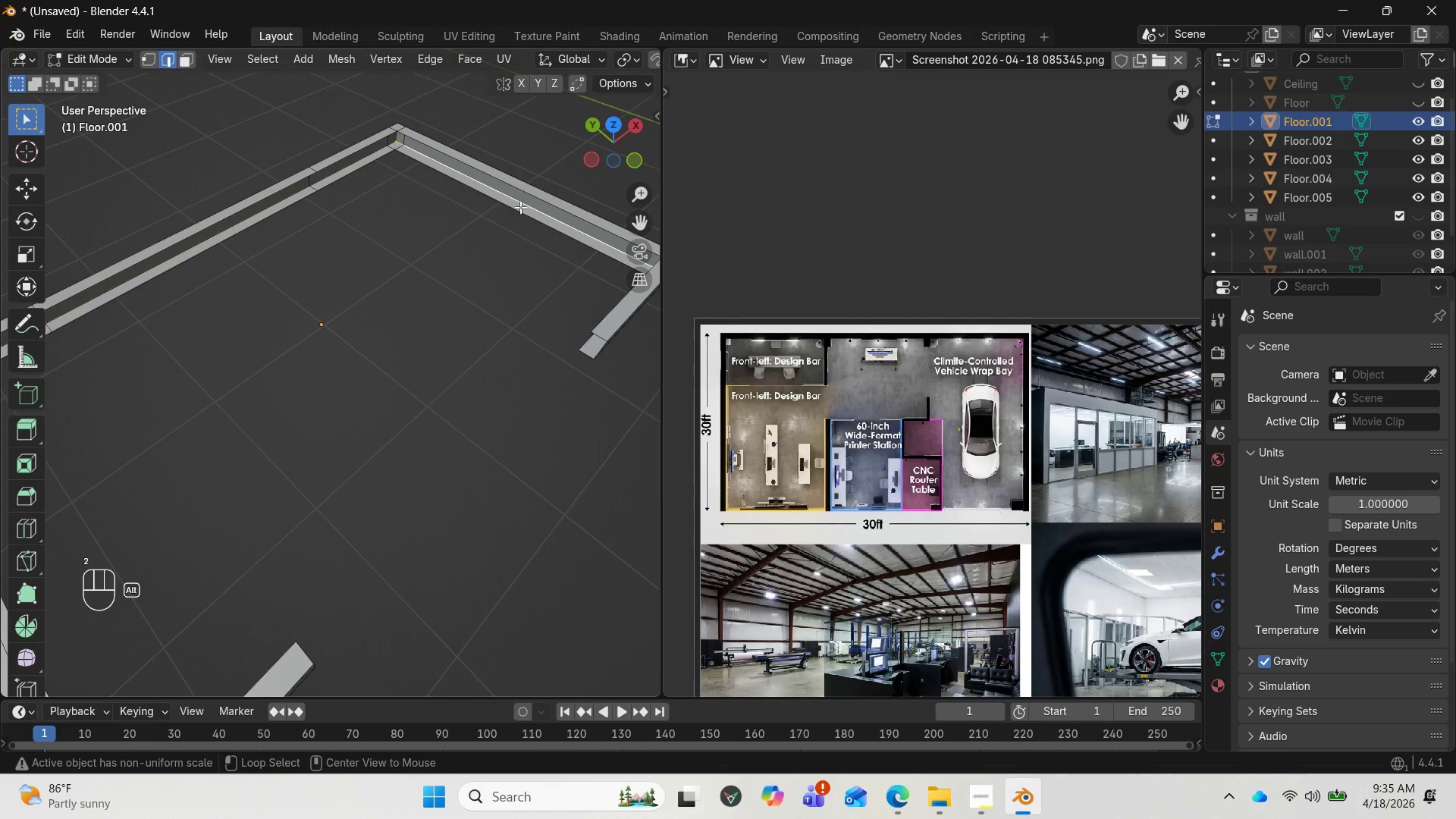 
left_click([520, 212])
 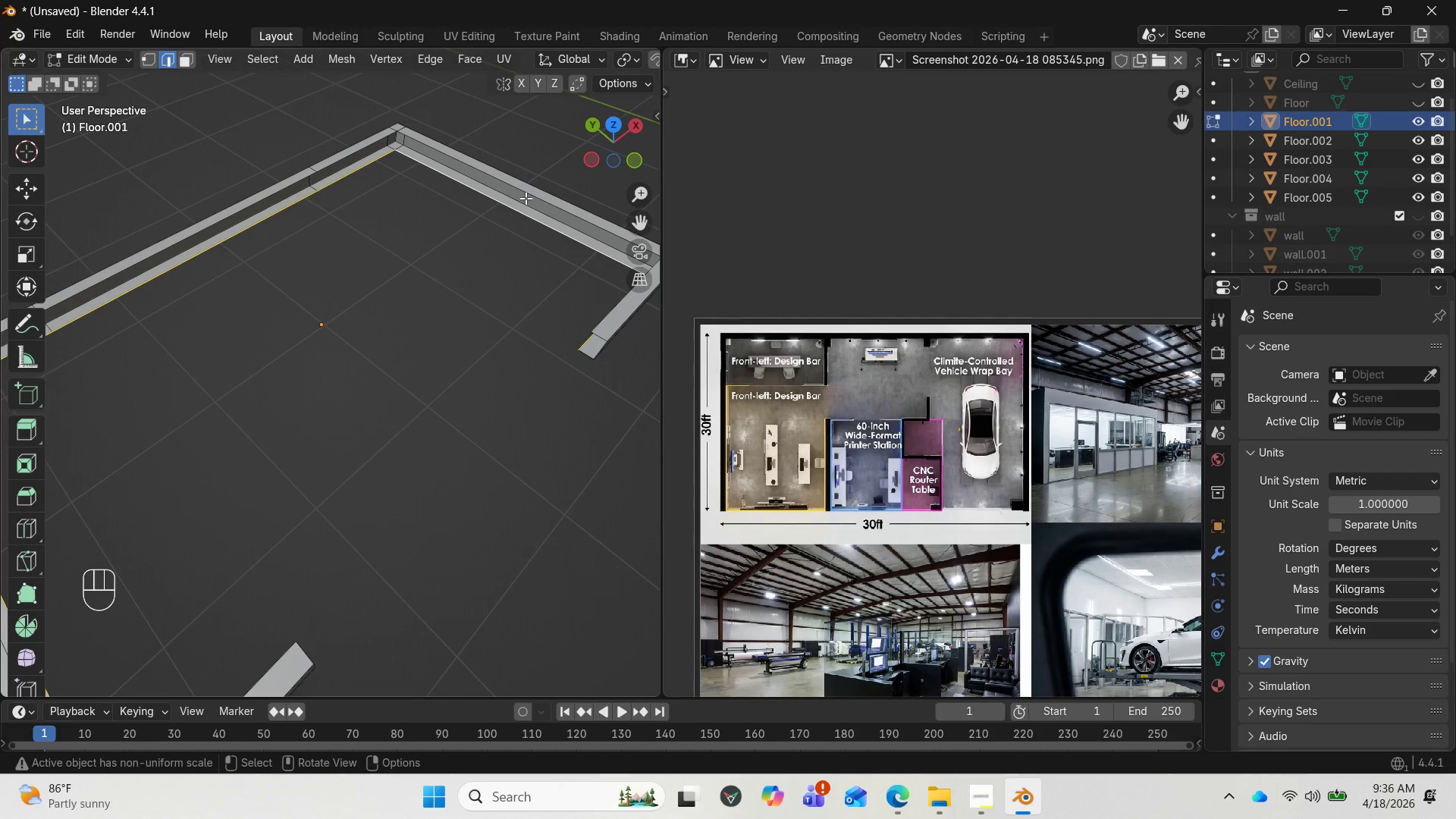 
hold_key(key=ShiftLeft, duration=1.72)
hold_key(key=AltLeft, duration=1.22)
left_click([529, 191])
 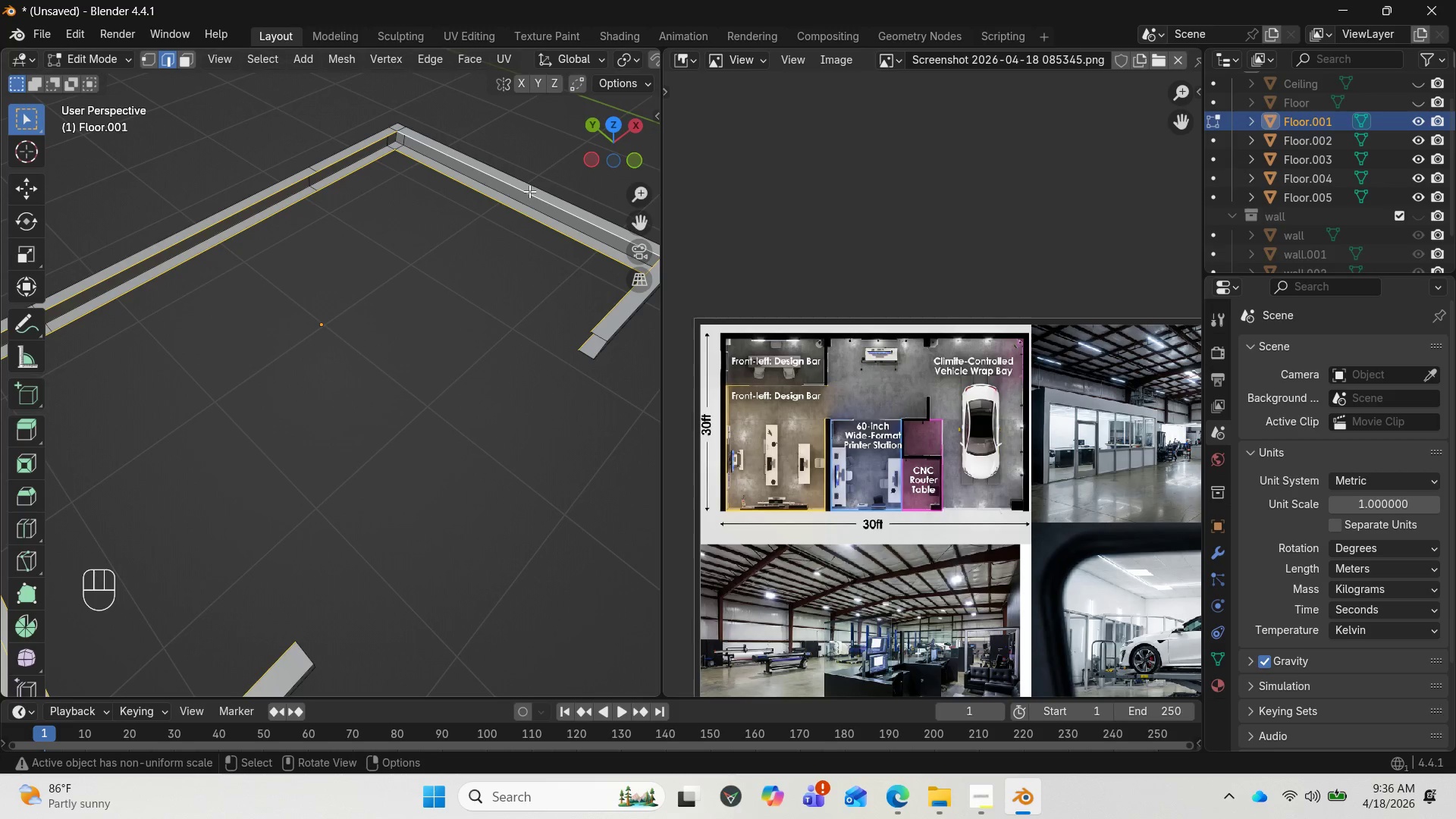 
scroll: coordinate [529, 192], scroll_direction: down, amount: 1.0
 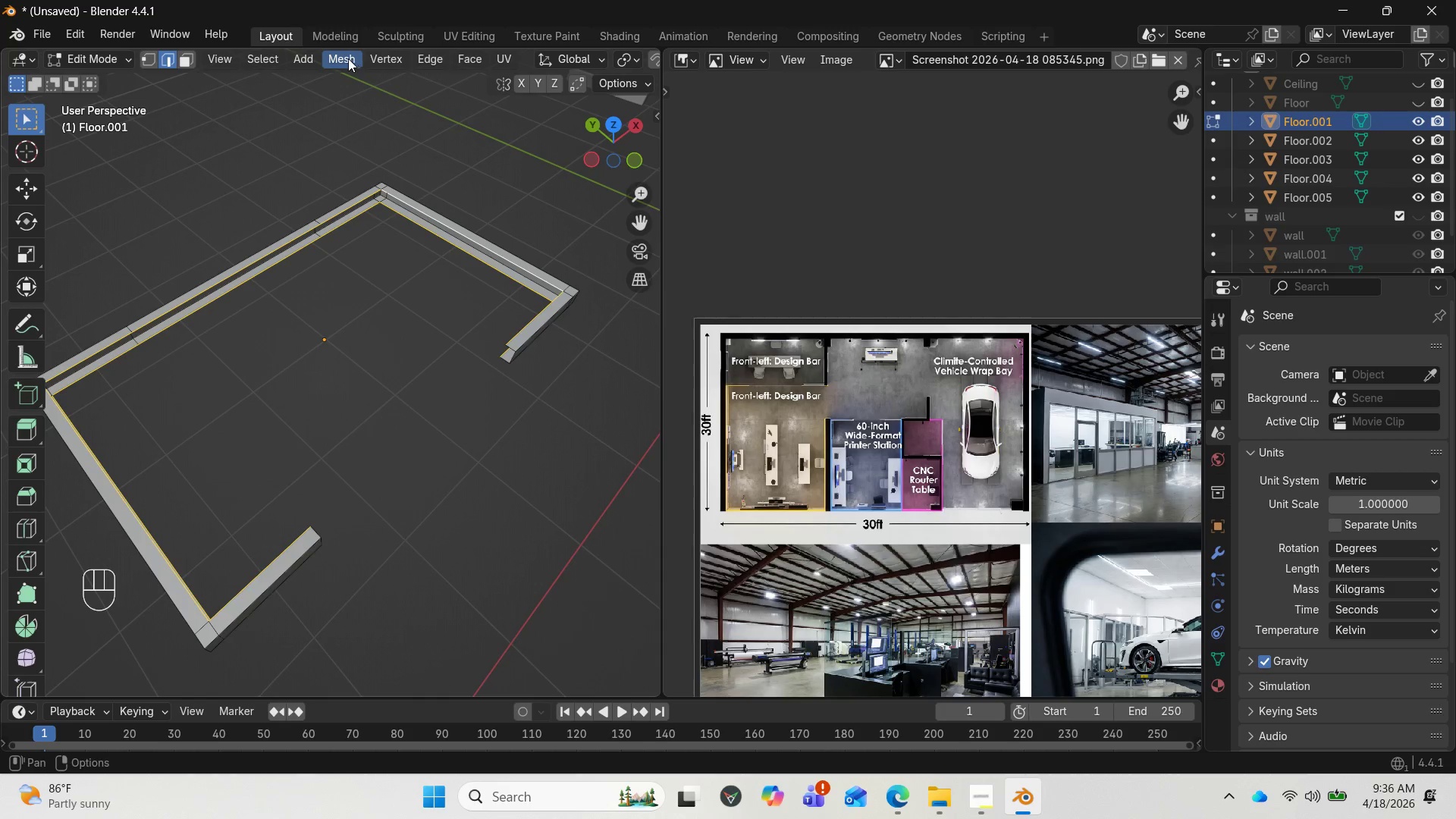 
left_click([337, 55])
 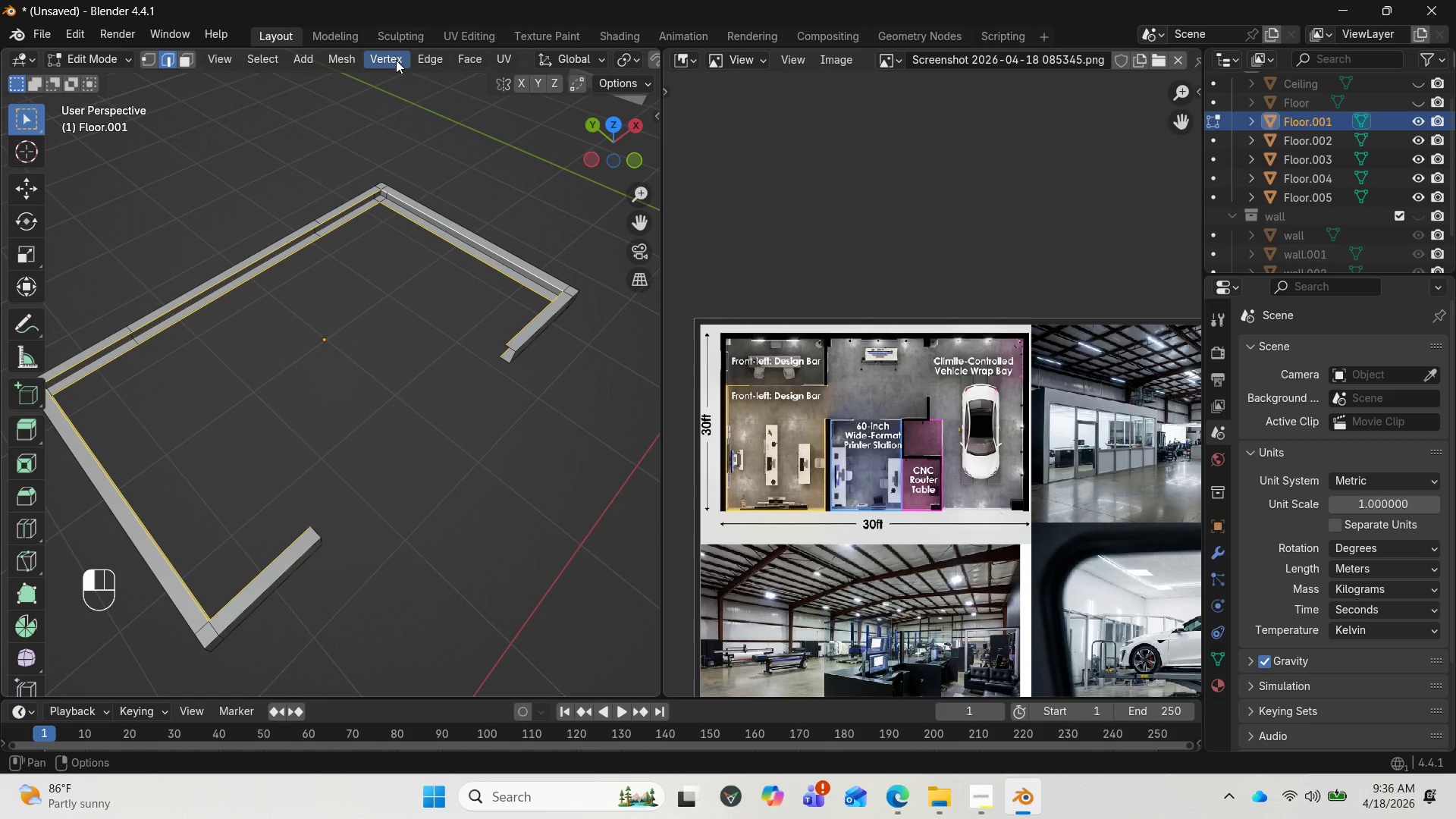 
left_click([425, 61])
 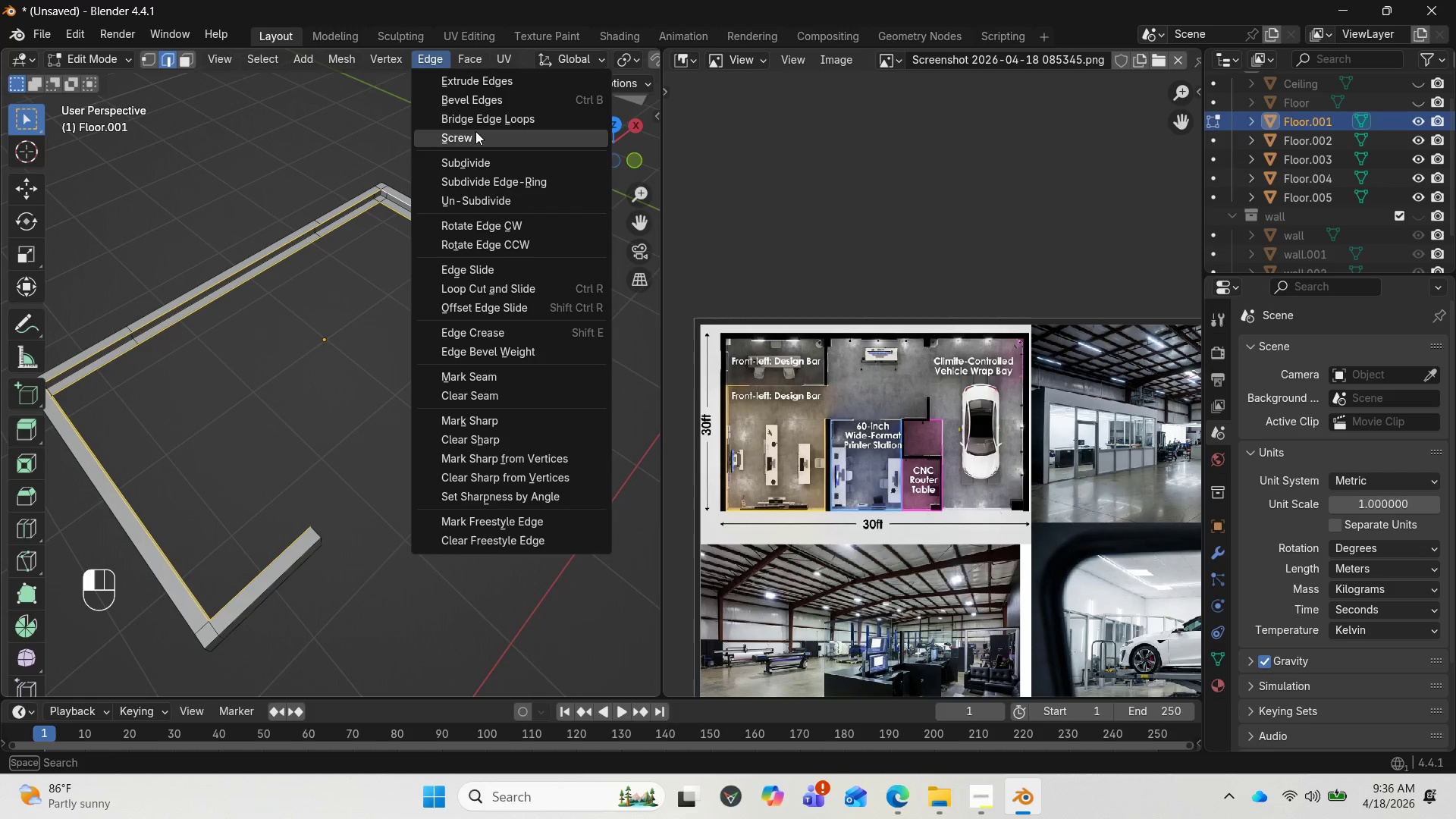 
left_click([476, 118])
 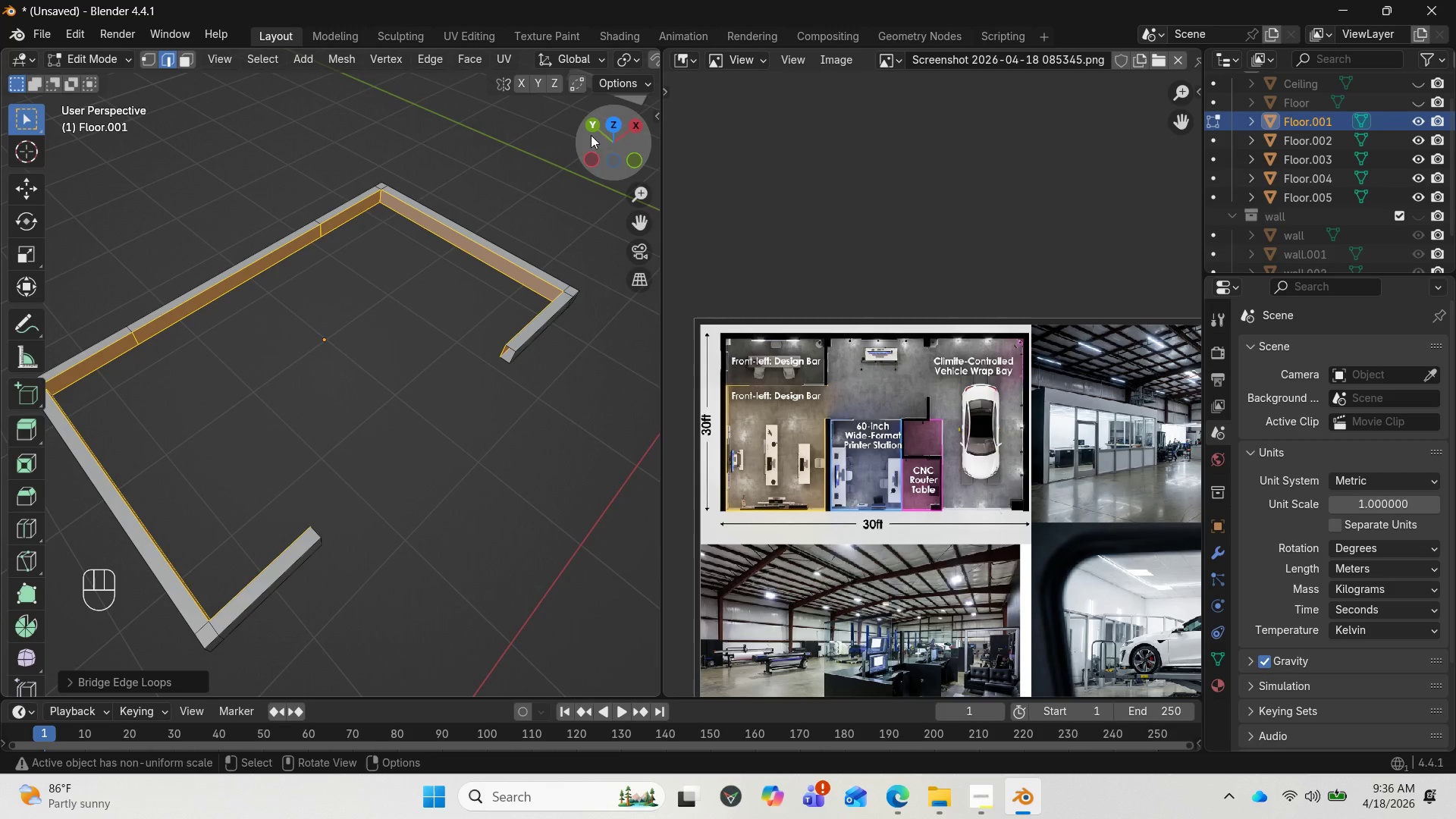 
left_click_drag(start_coordinate=[609, 140], to_coordinate=[602, 112])
 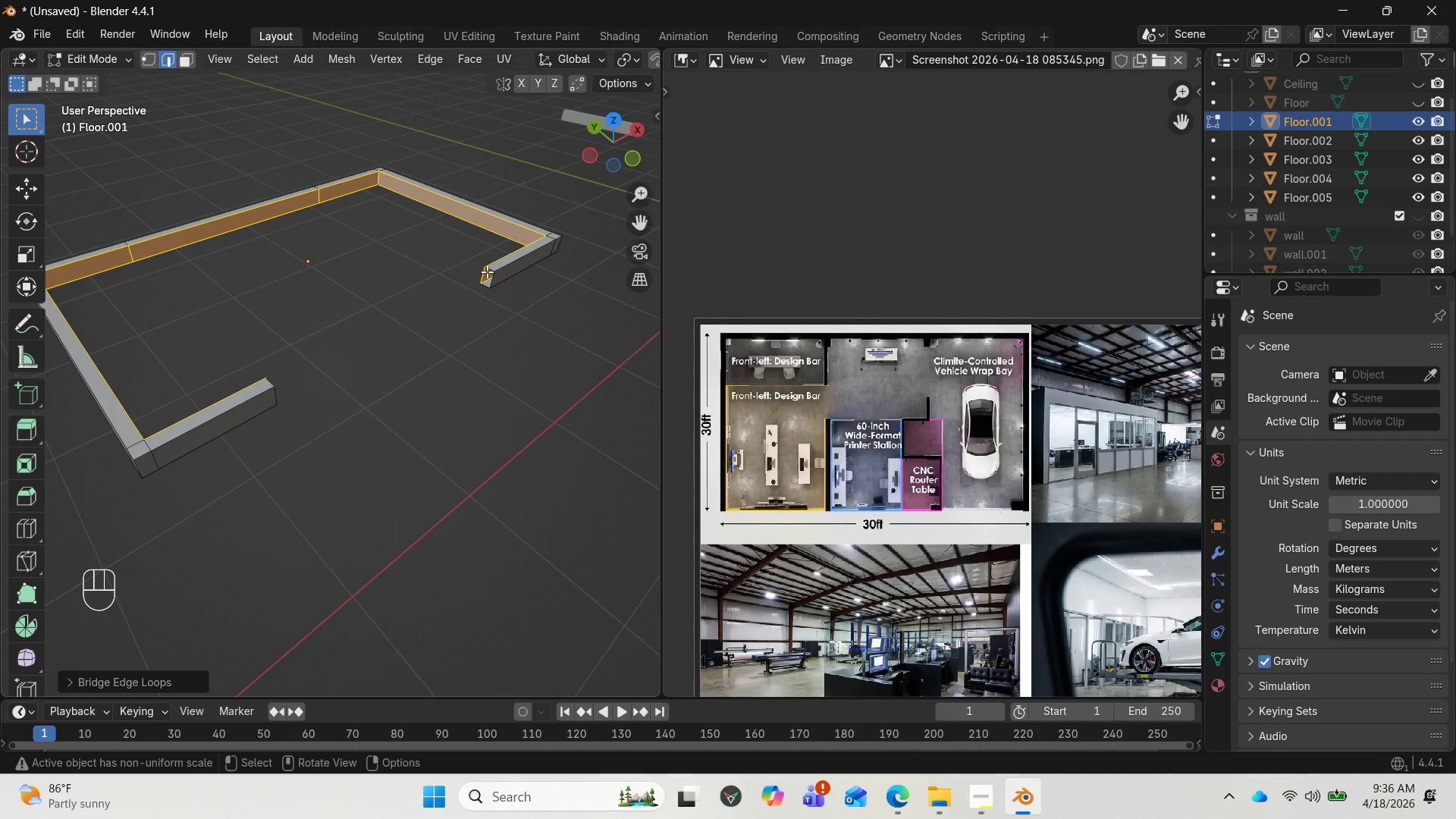 
left_click([488, 268])
 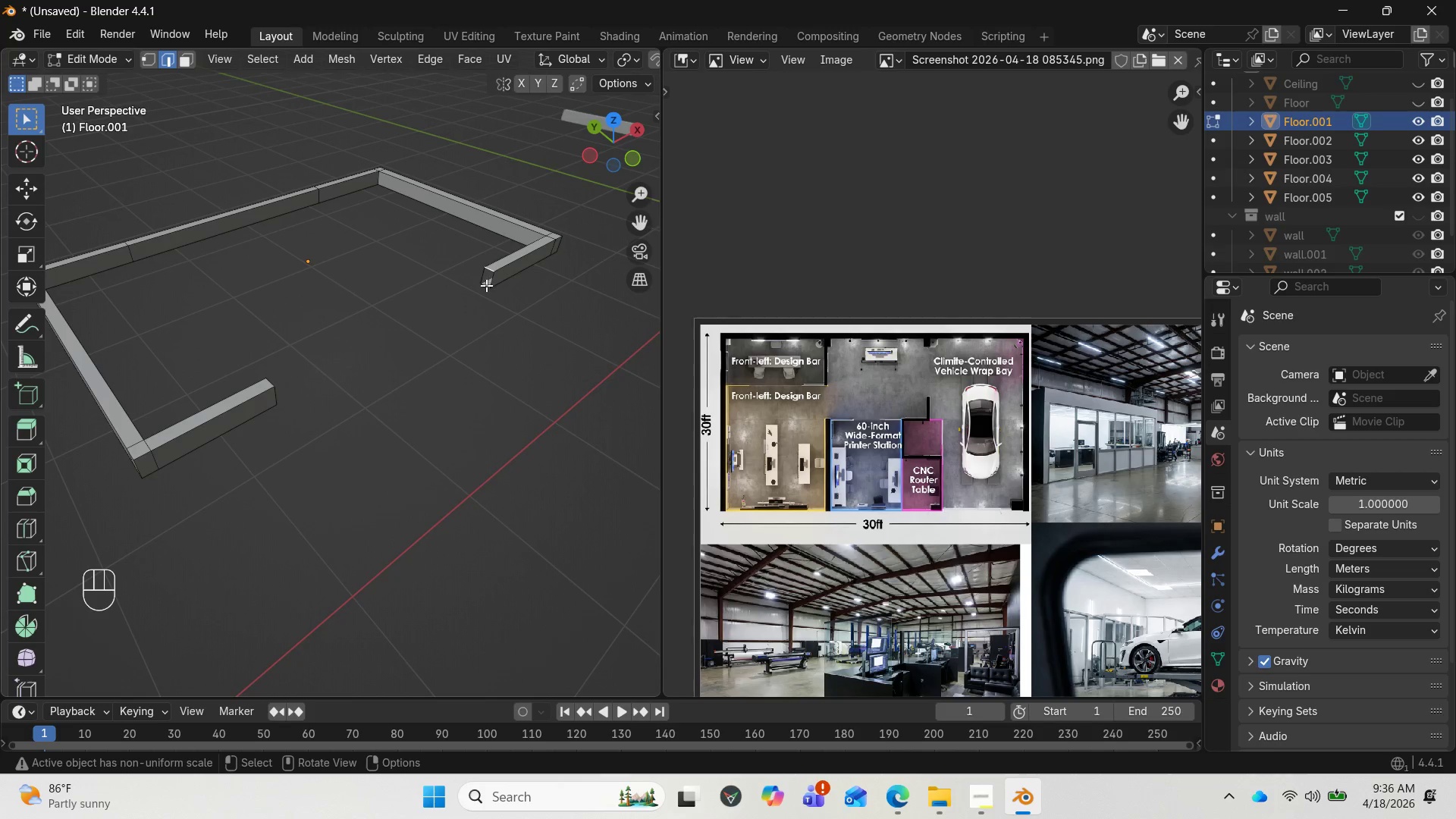 
hold_key(key=ShiftLeft, duration=0.8)
left_click([486, 285])
 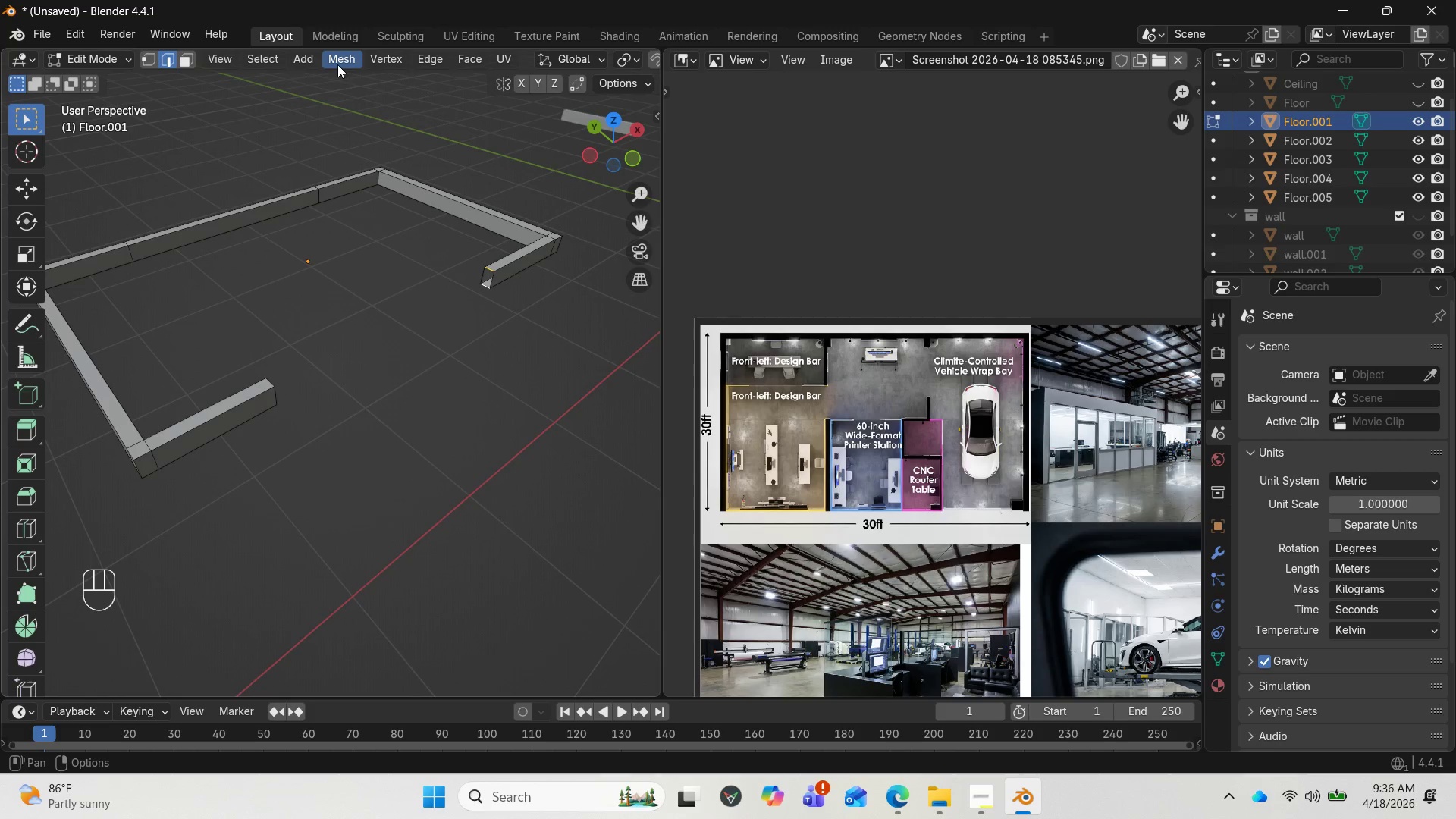 
left_click([429, 64])
 